 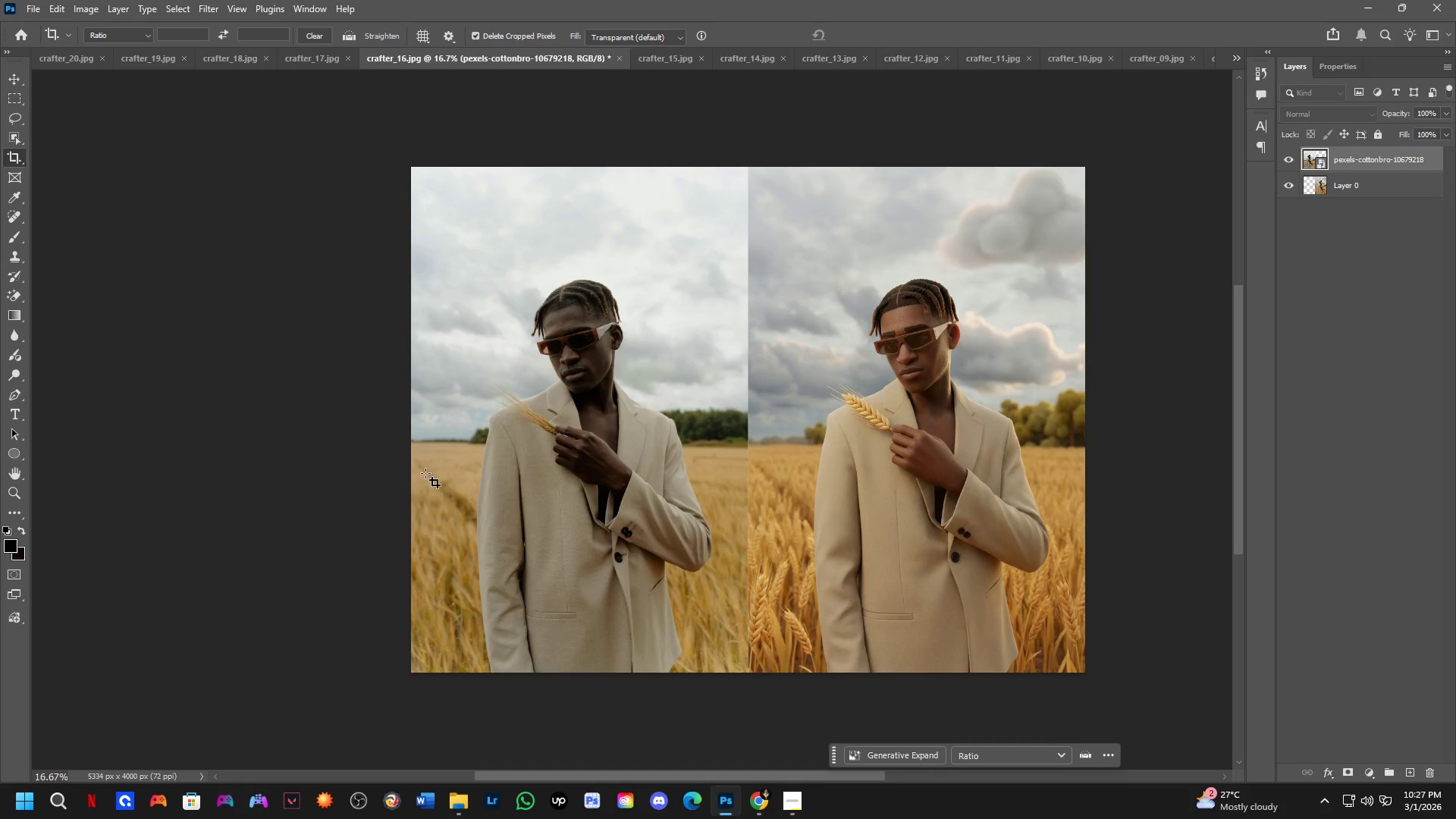 
hold_key(key=Space, duration=0.45)
 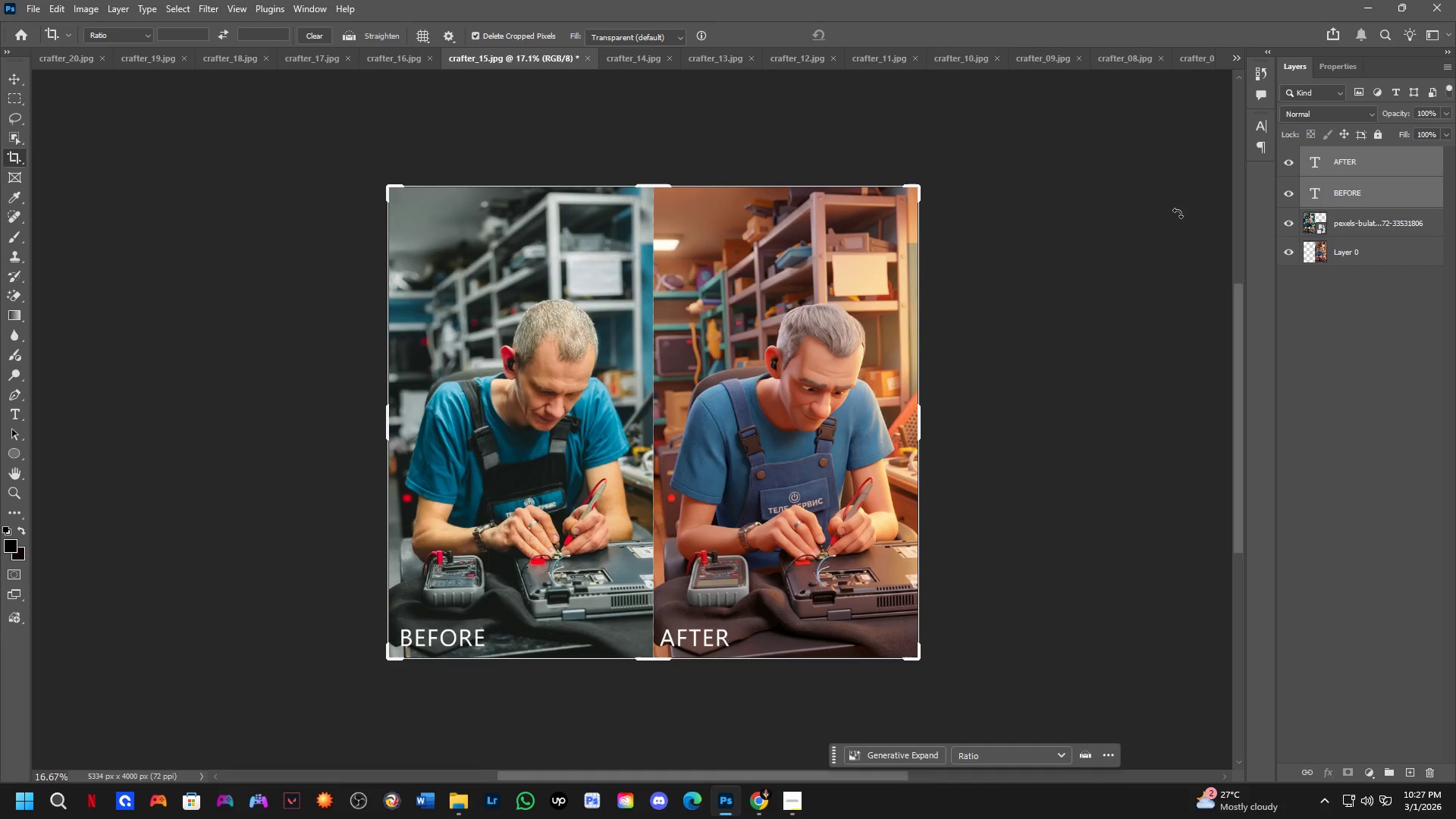 
left_click_drag(start_coordinate=[730, 452], to_coordinate=[663, 454])
 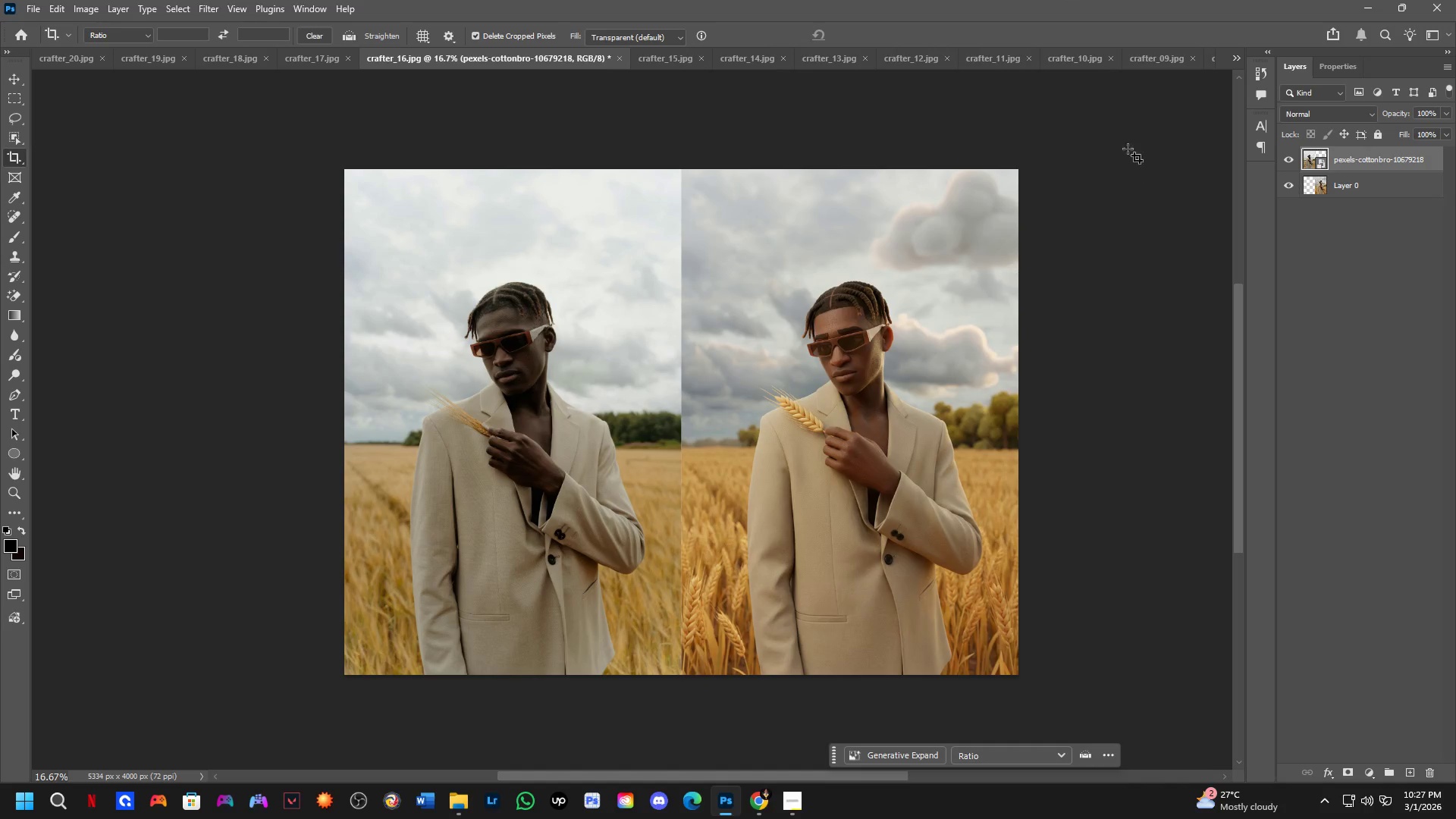 
key(Control+ControlLeft)
 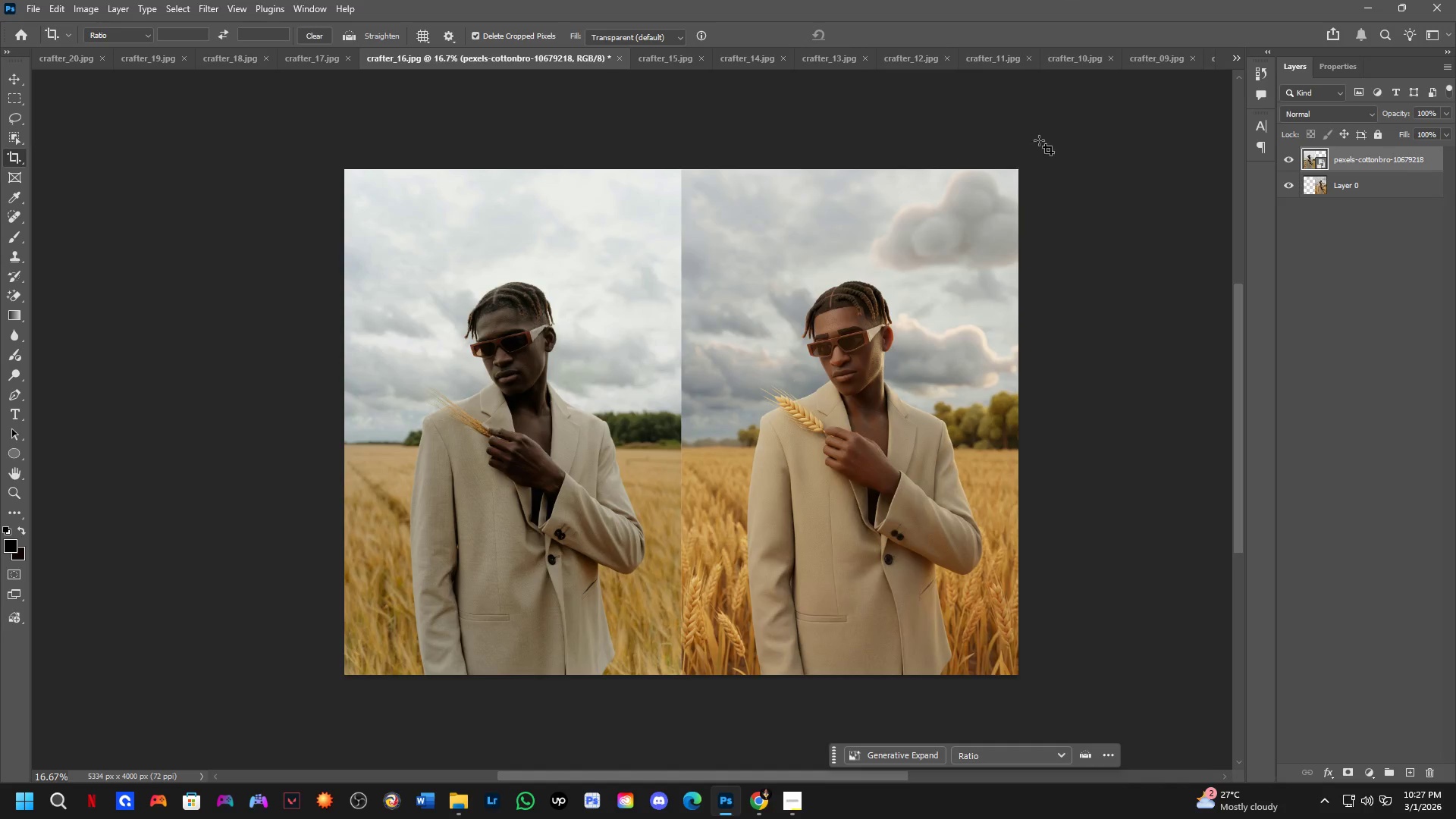 
key(Control+Tab)
 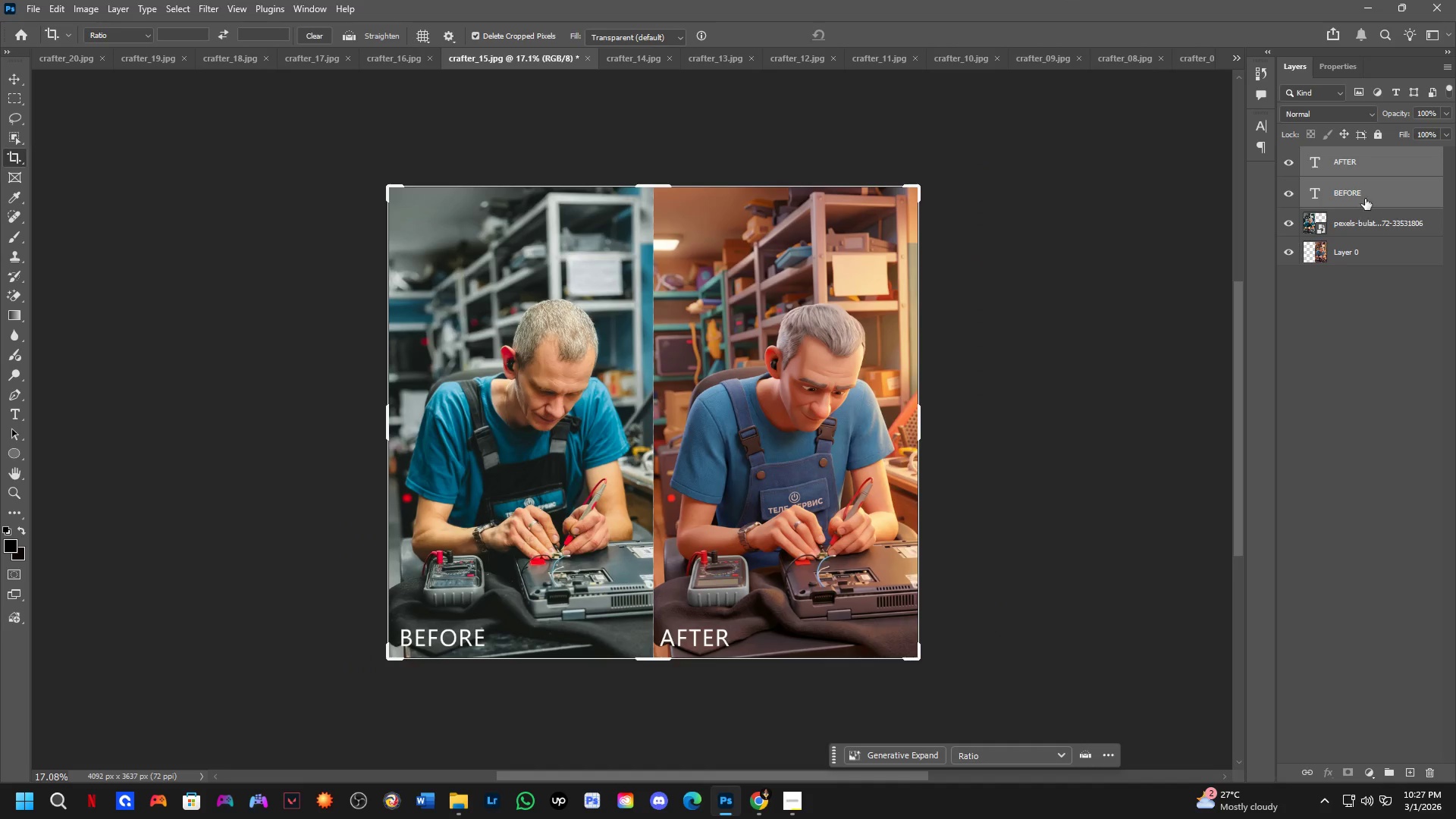 
left_click_drag(start_coordinate=[1365, 199], to_coordinate=[702, 417])
 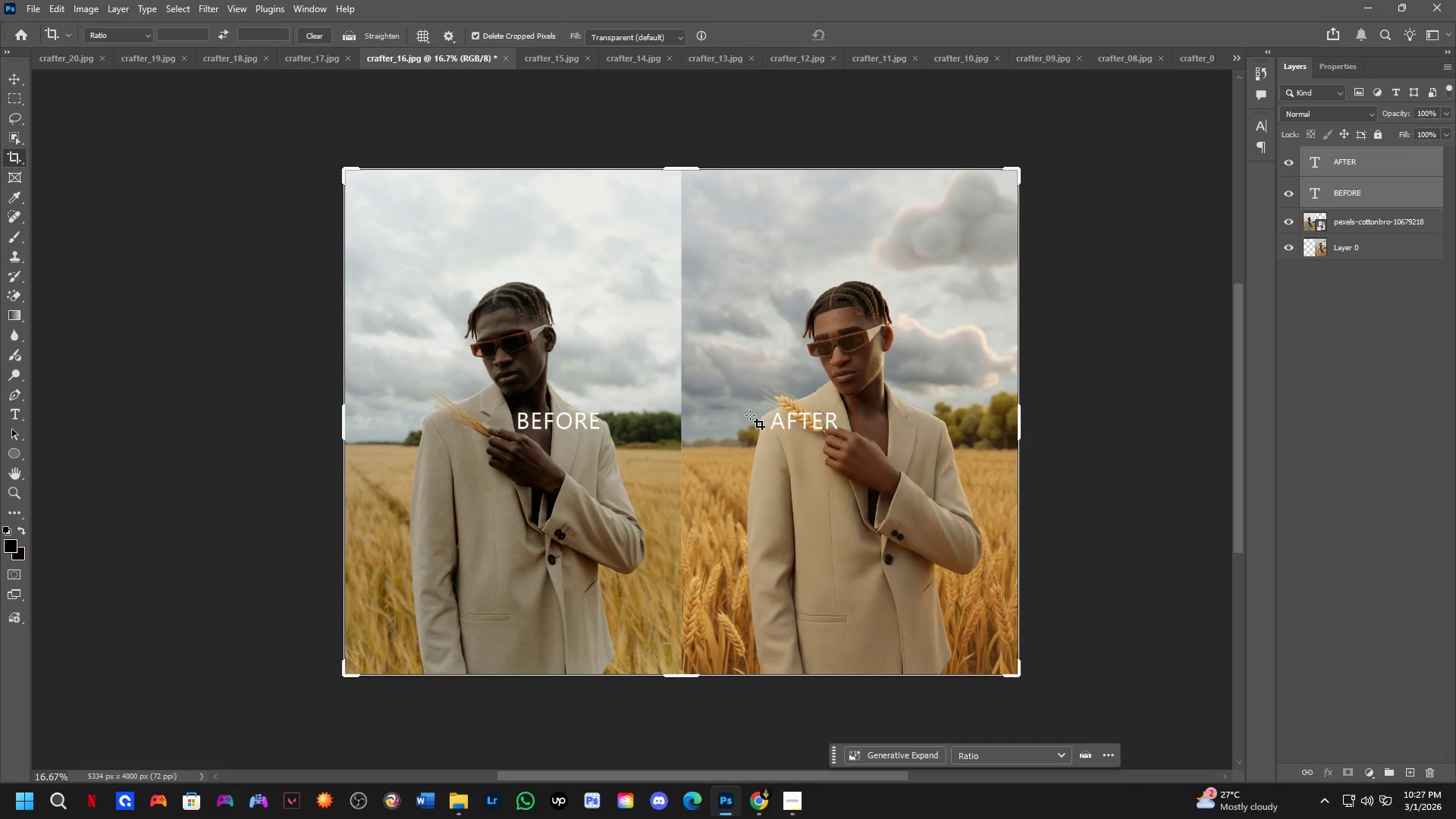 
hold_key(key=ShiftLeft, duration=0.61)
 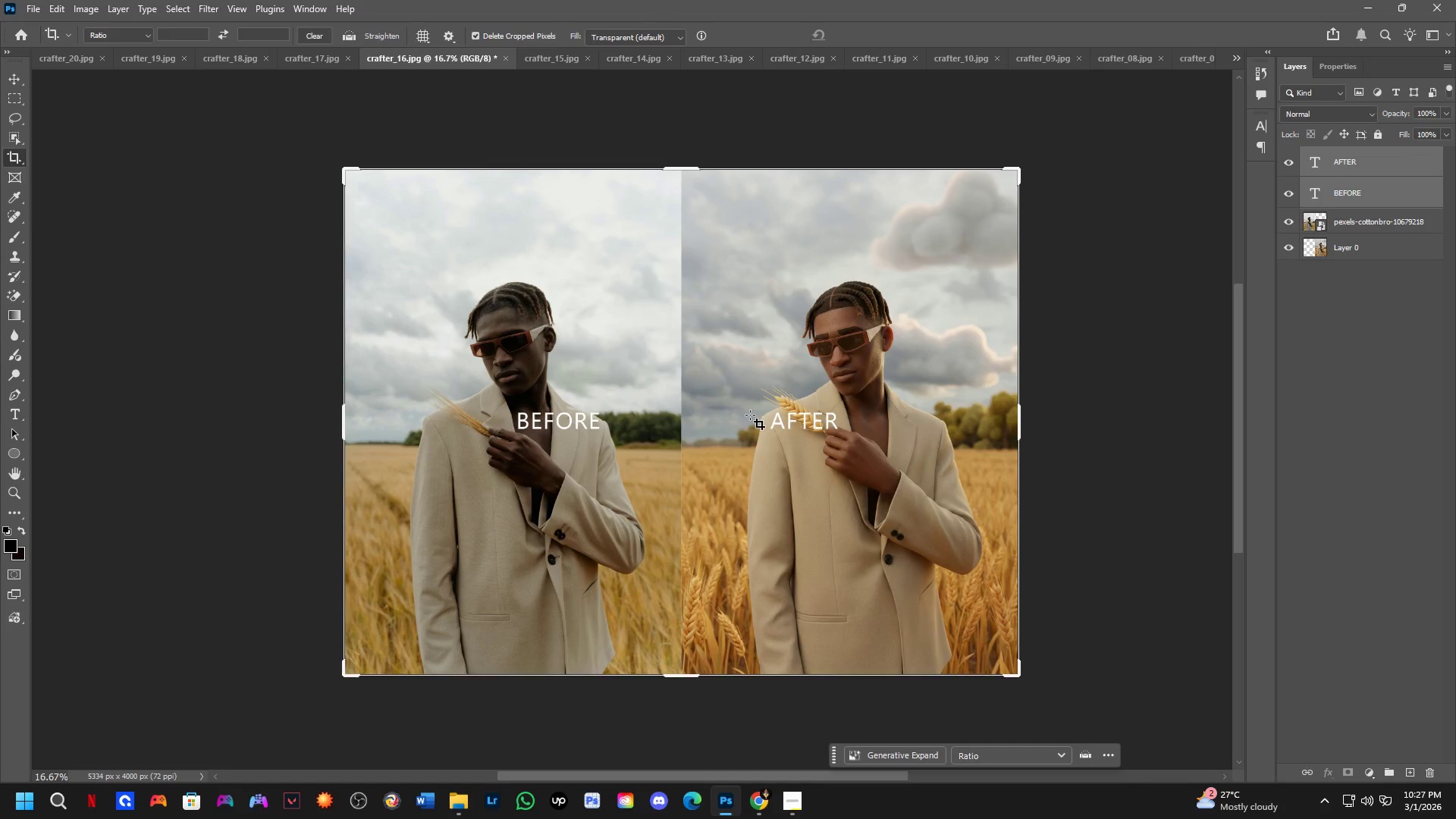 
key(B)
 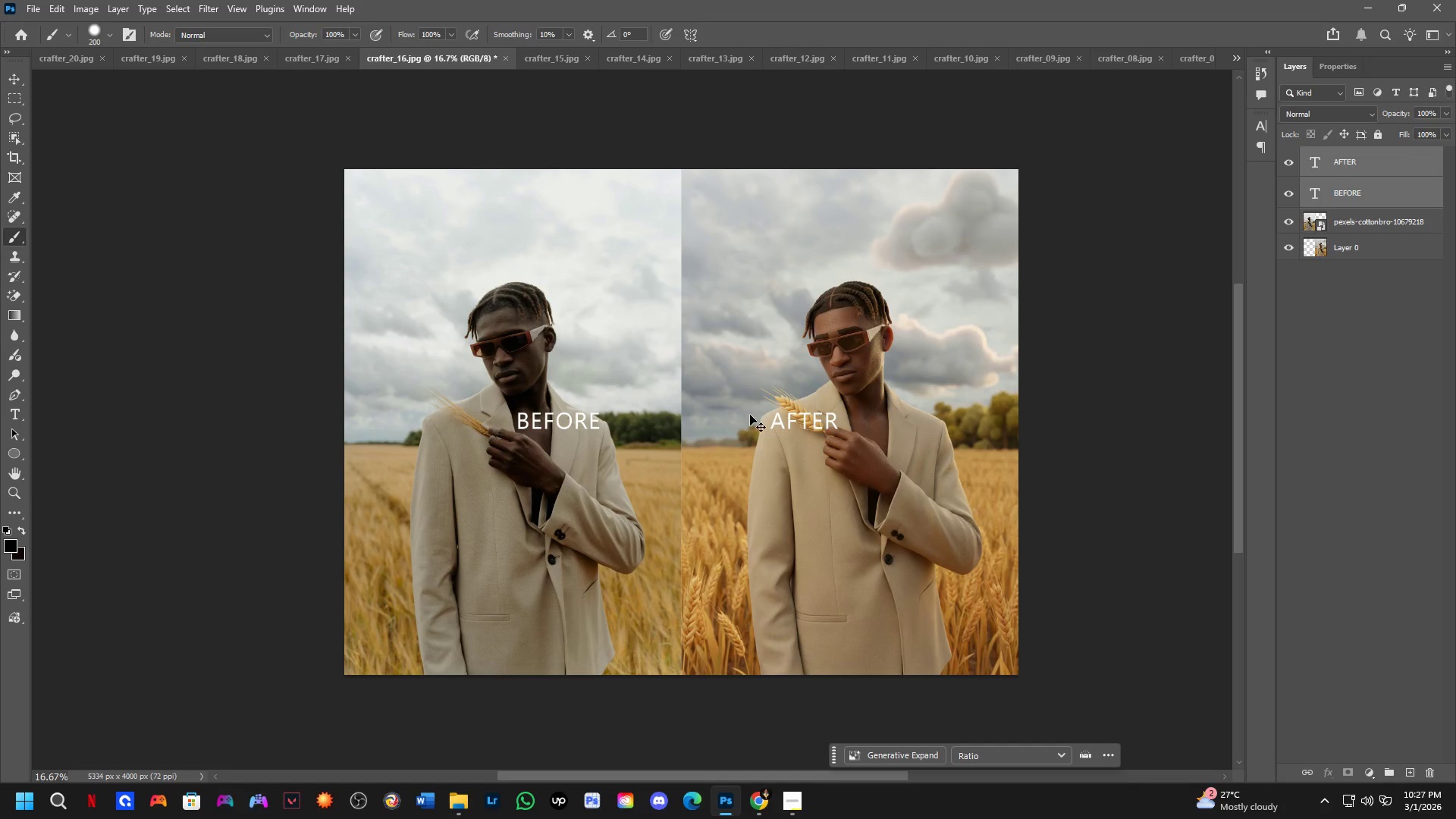 
key(Control+T)
 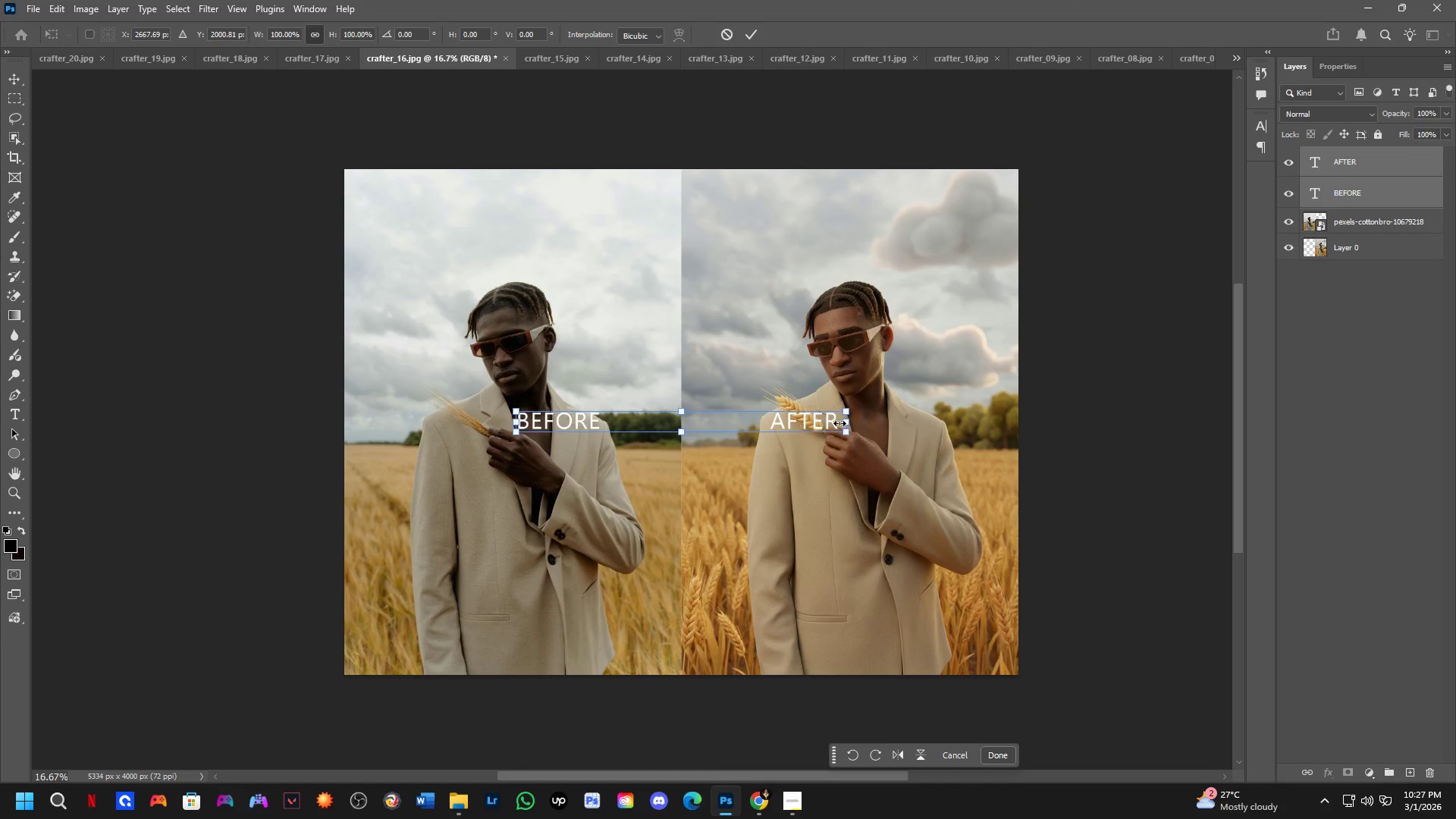 
left_click_drag(start_coordinate=[821, 425], to_coordinate=[742, 653])
 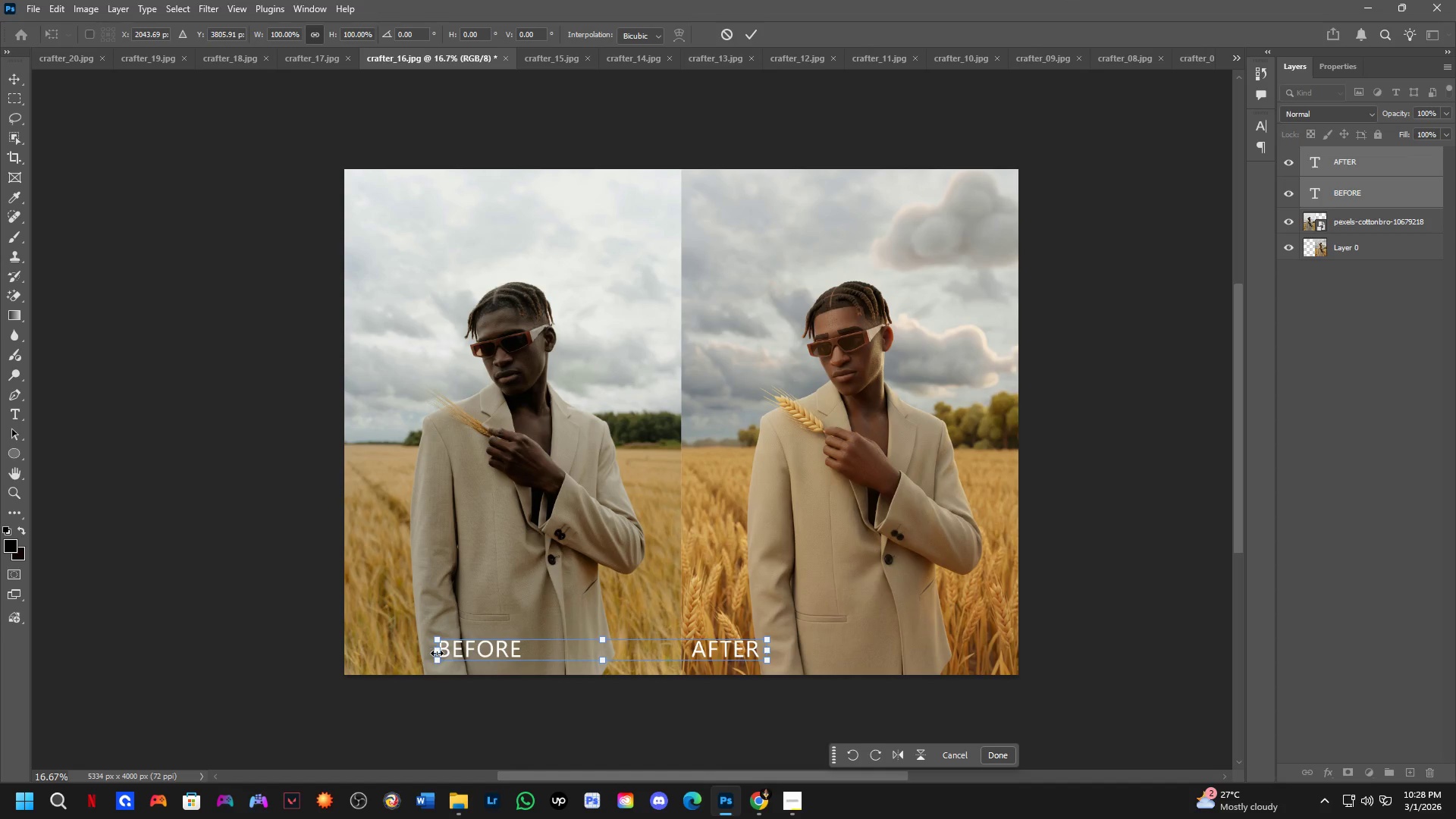 
left_click_drag(start_coordinate=[438, 653], to_coordinate=[354, 659])
 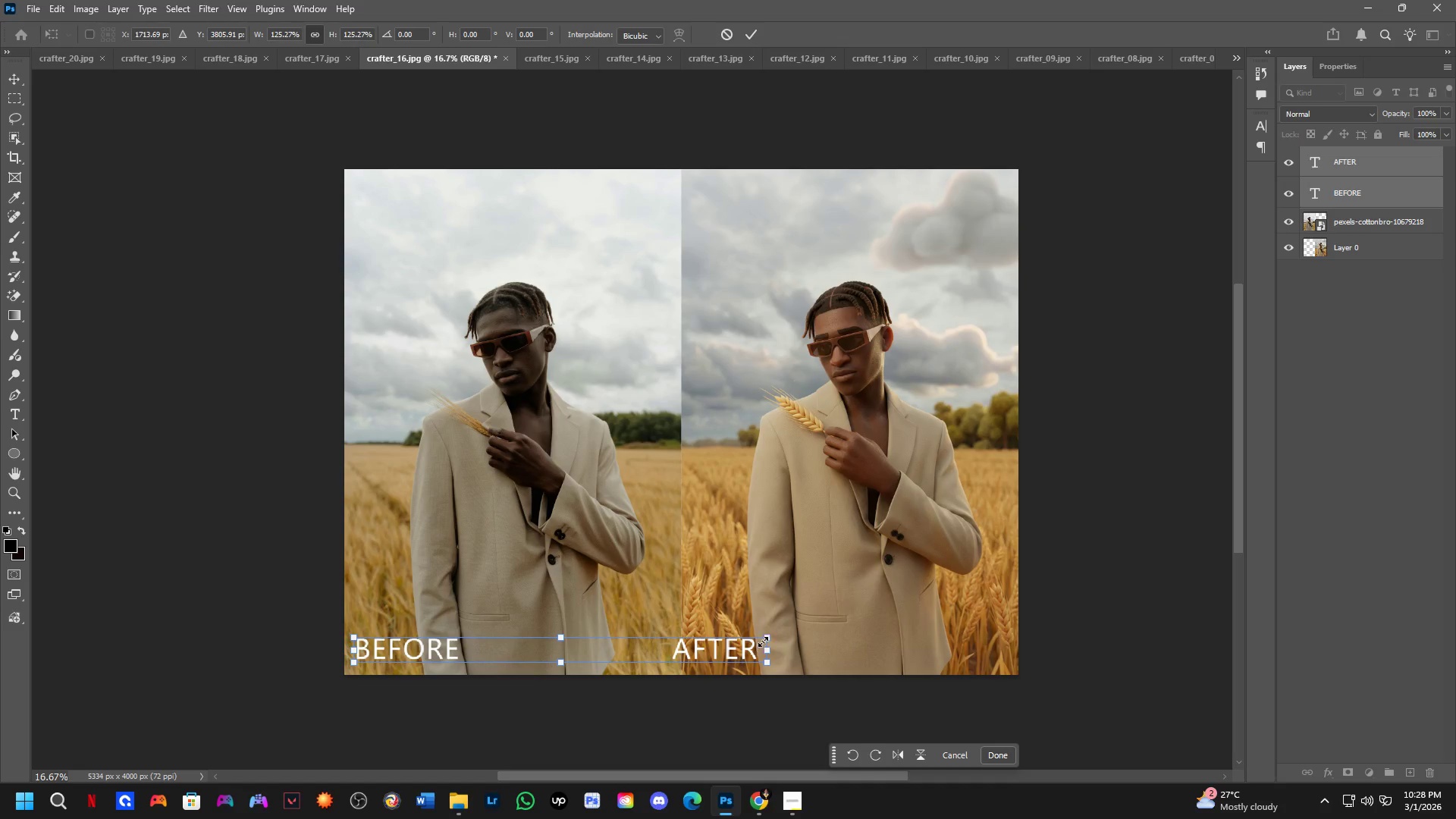 
left_click_drag(start_coordinate=[769, 650], to_coordinate=[812, 655])
 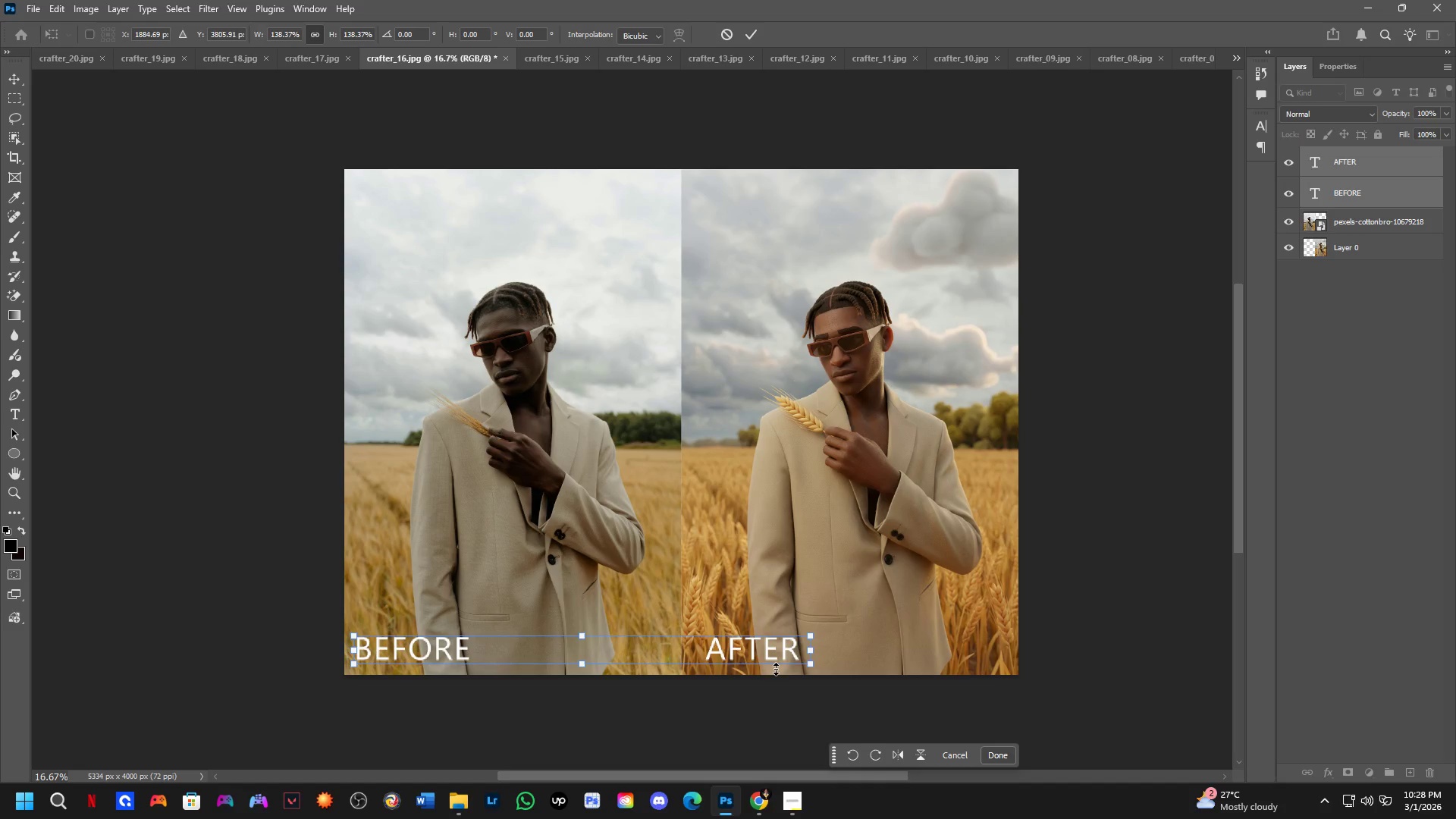 
key(NumpadEnter)
 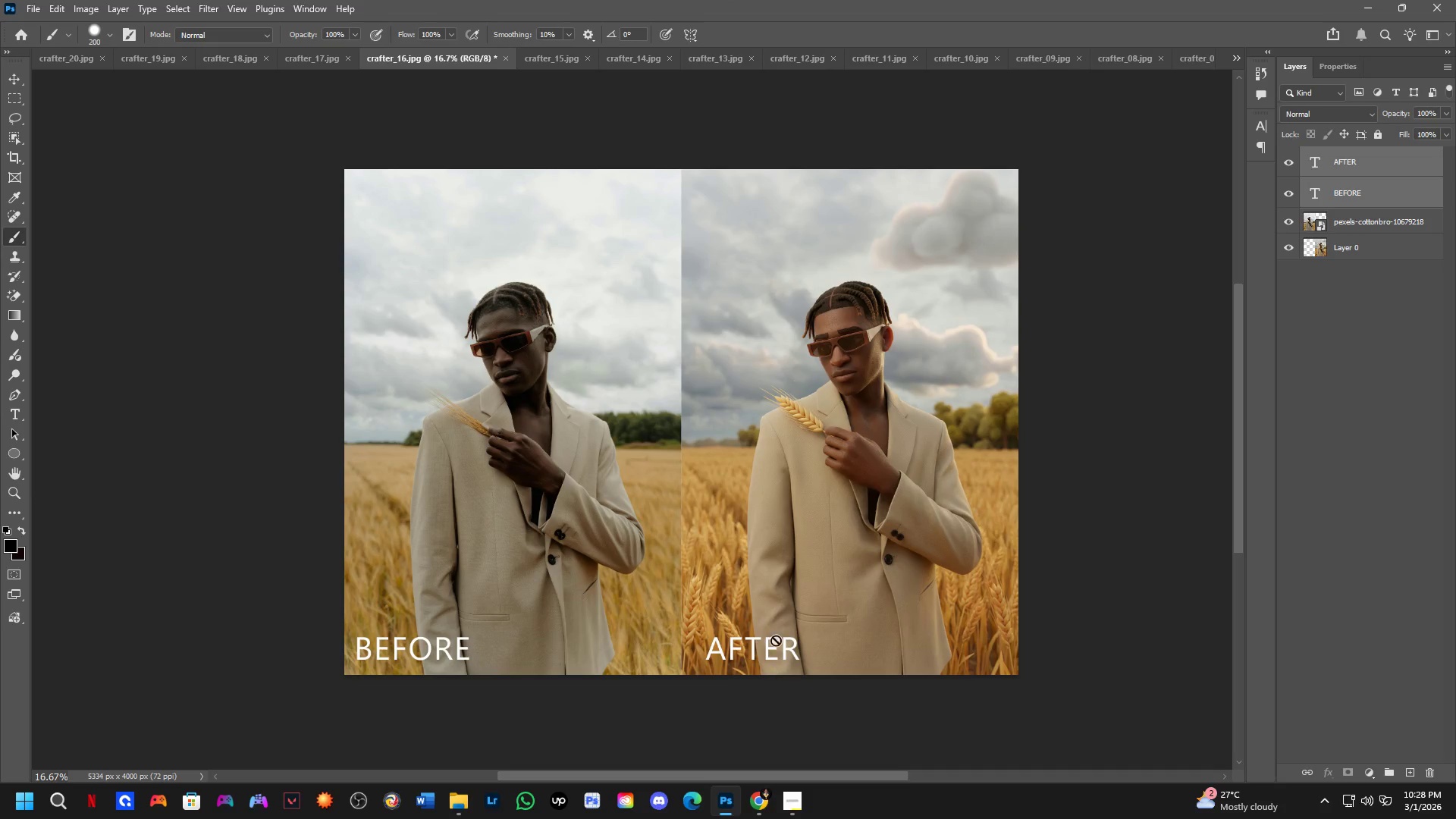 
hold_key(key=Space, duration=0.41)
 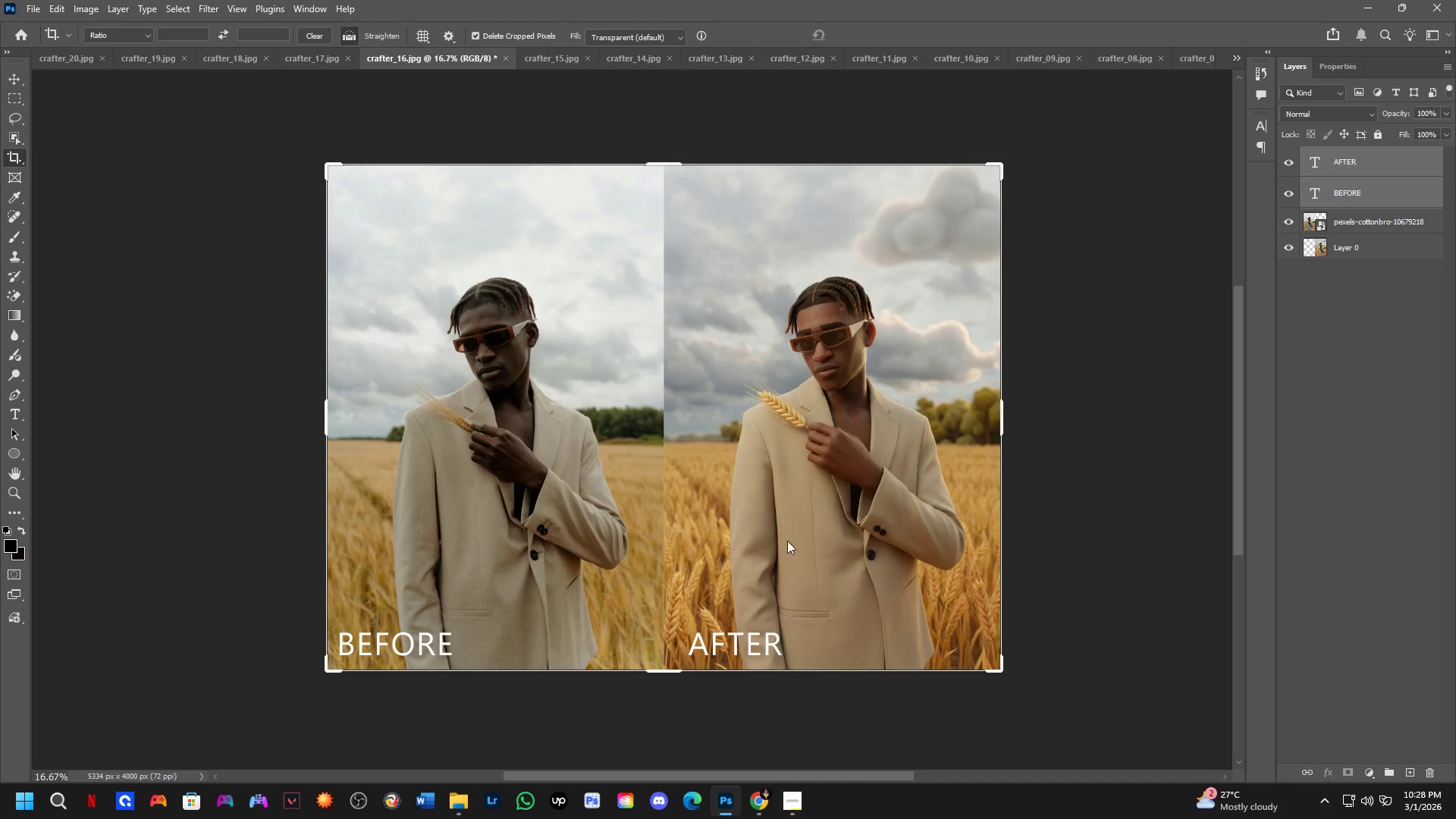 
left_click_drag(start_coordinate=[736, 499], to_coordinate=[718, 494])
 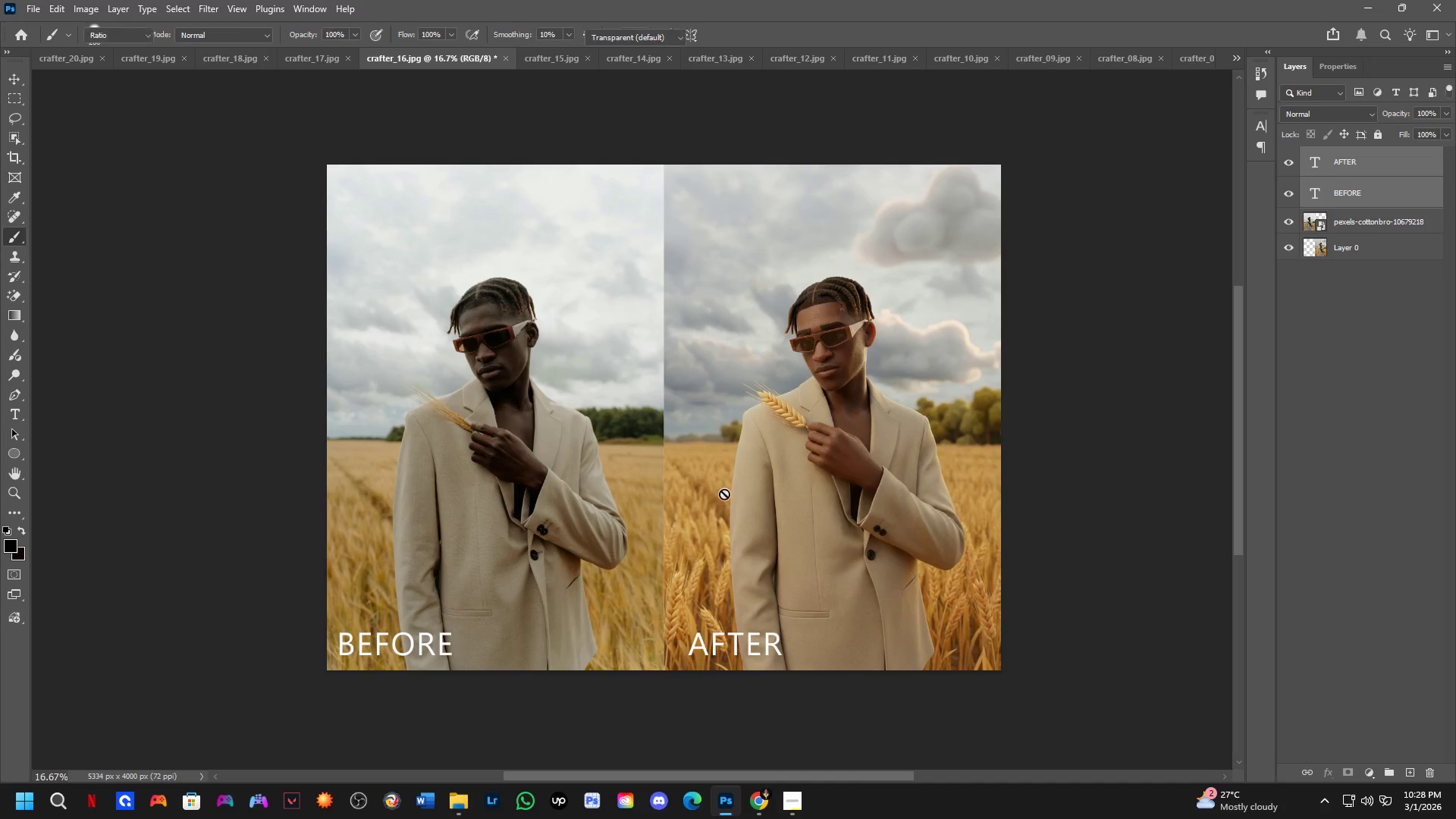 
key(Control+ControlLeft)
 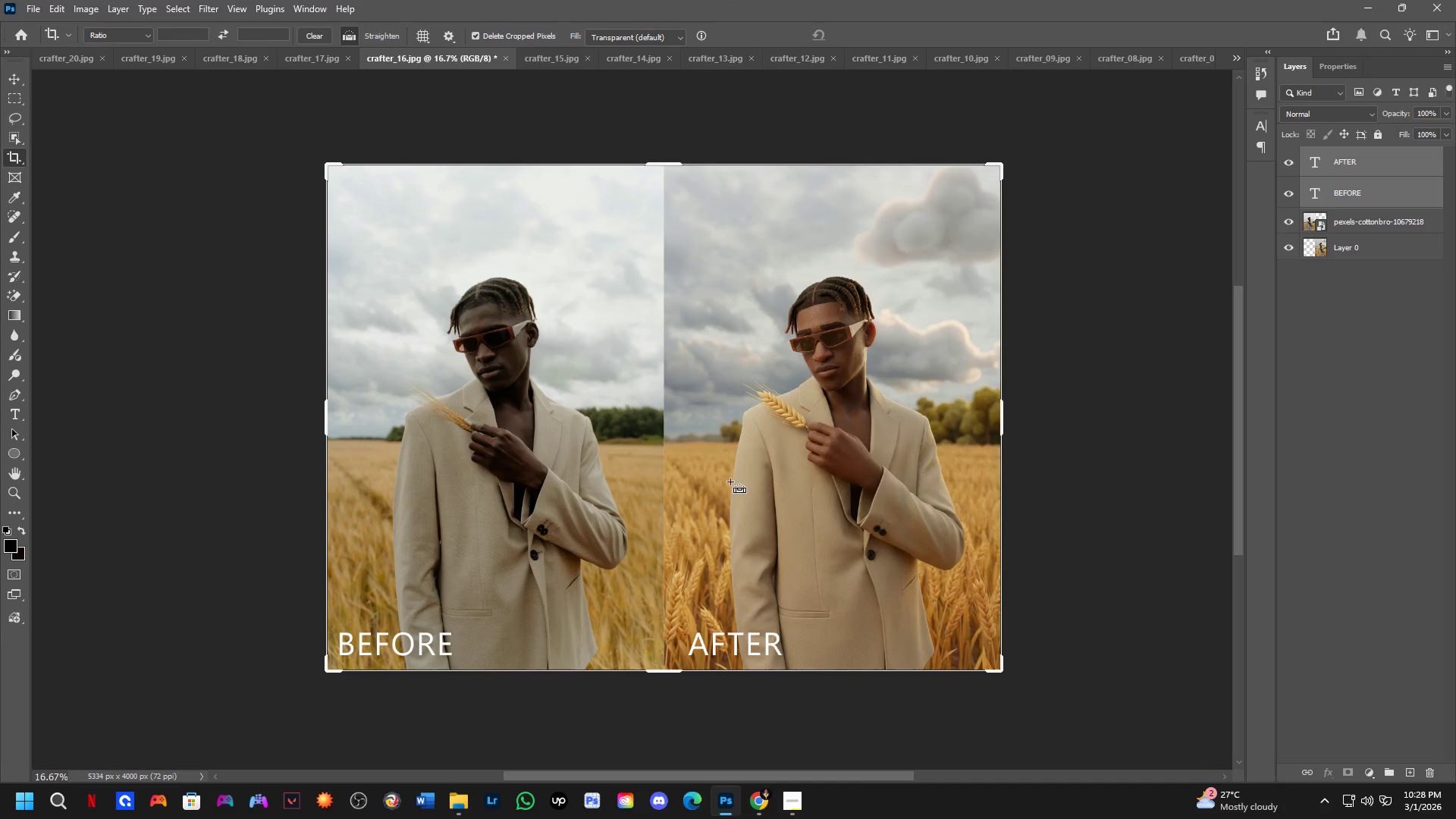 
key(Control+Shift+ShiftLeft)
 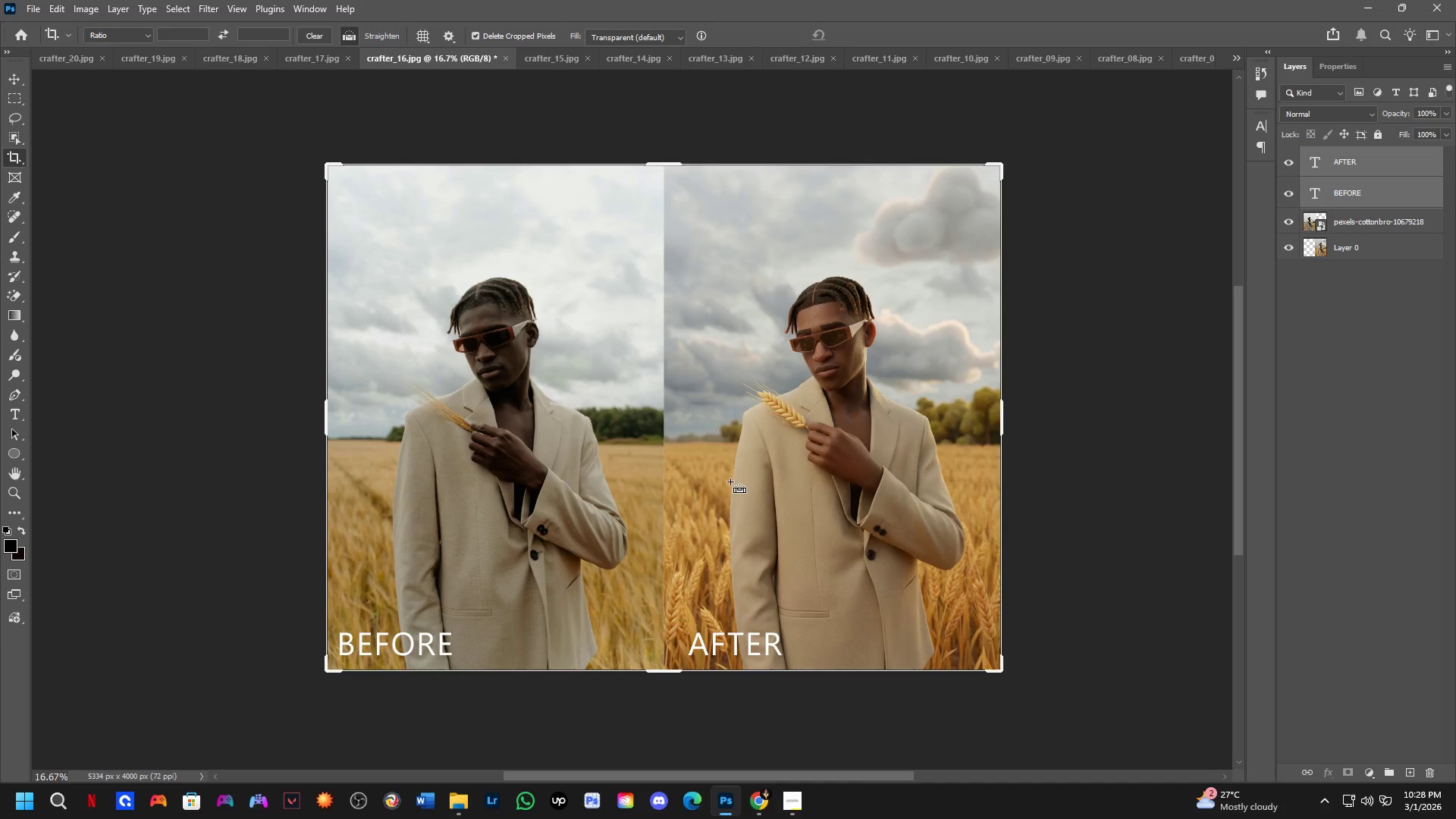 
key(Control+Shift+S)
 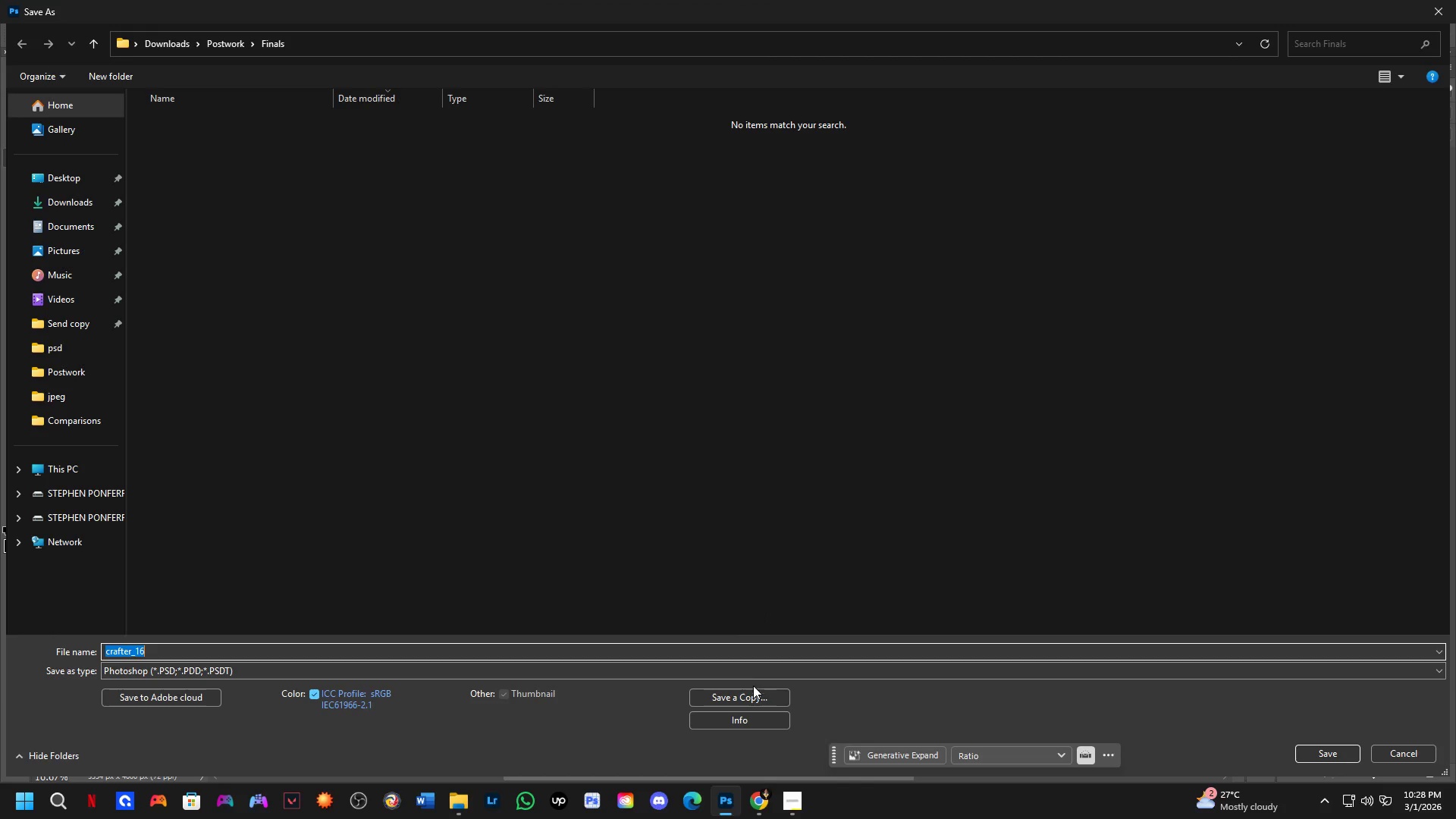 
left_click([753, 698])
 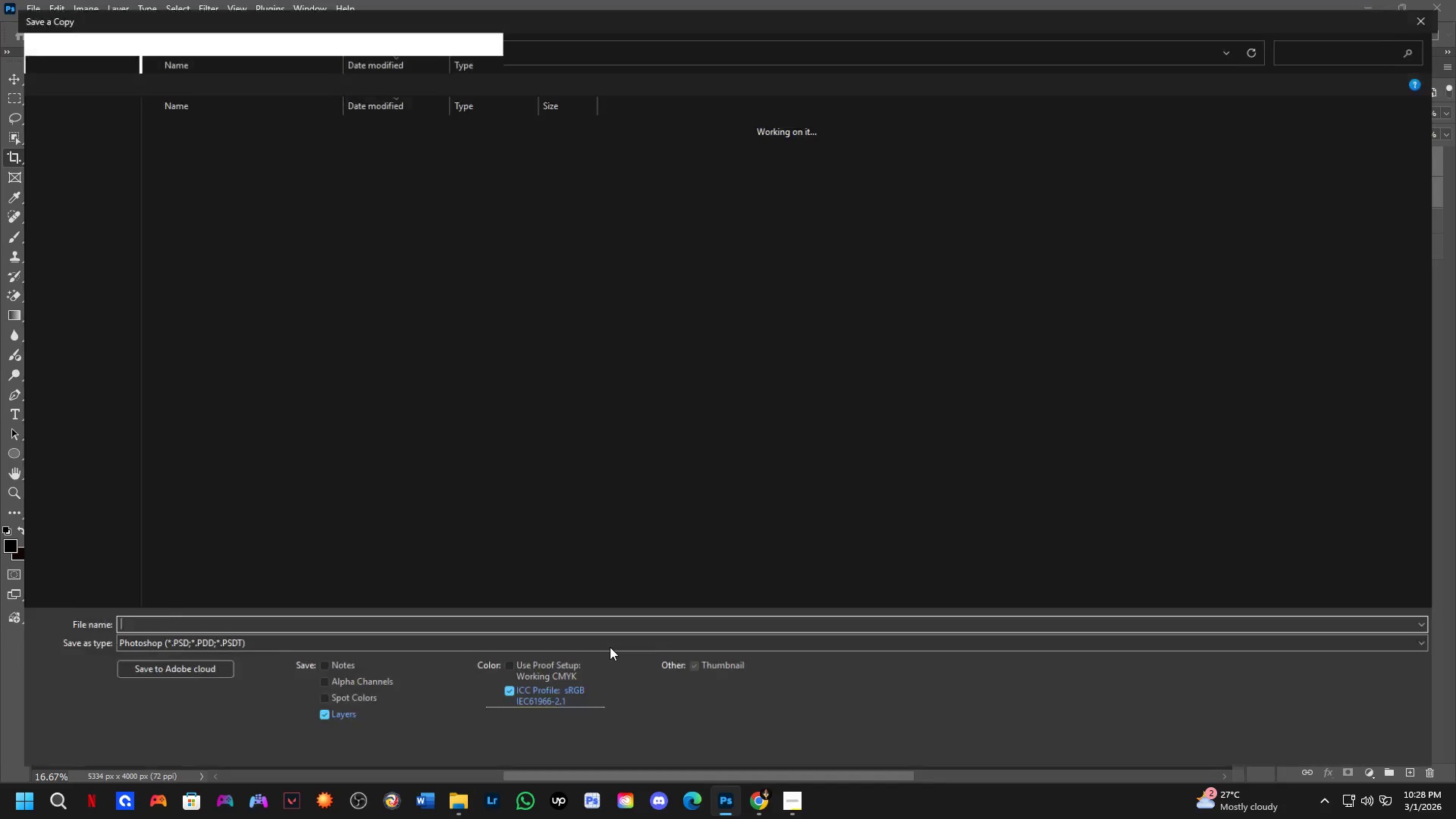 
left_click([610, 647])
 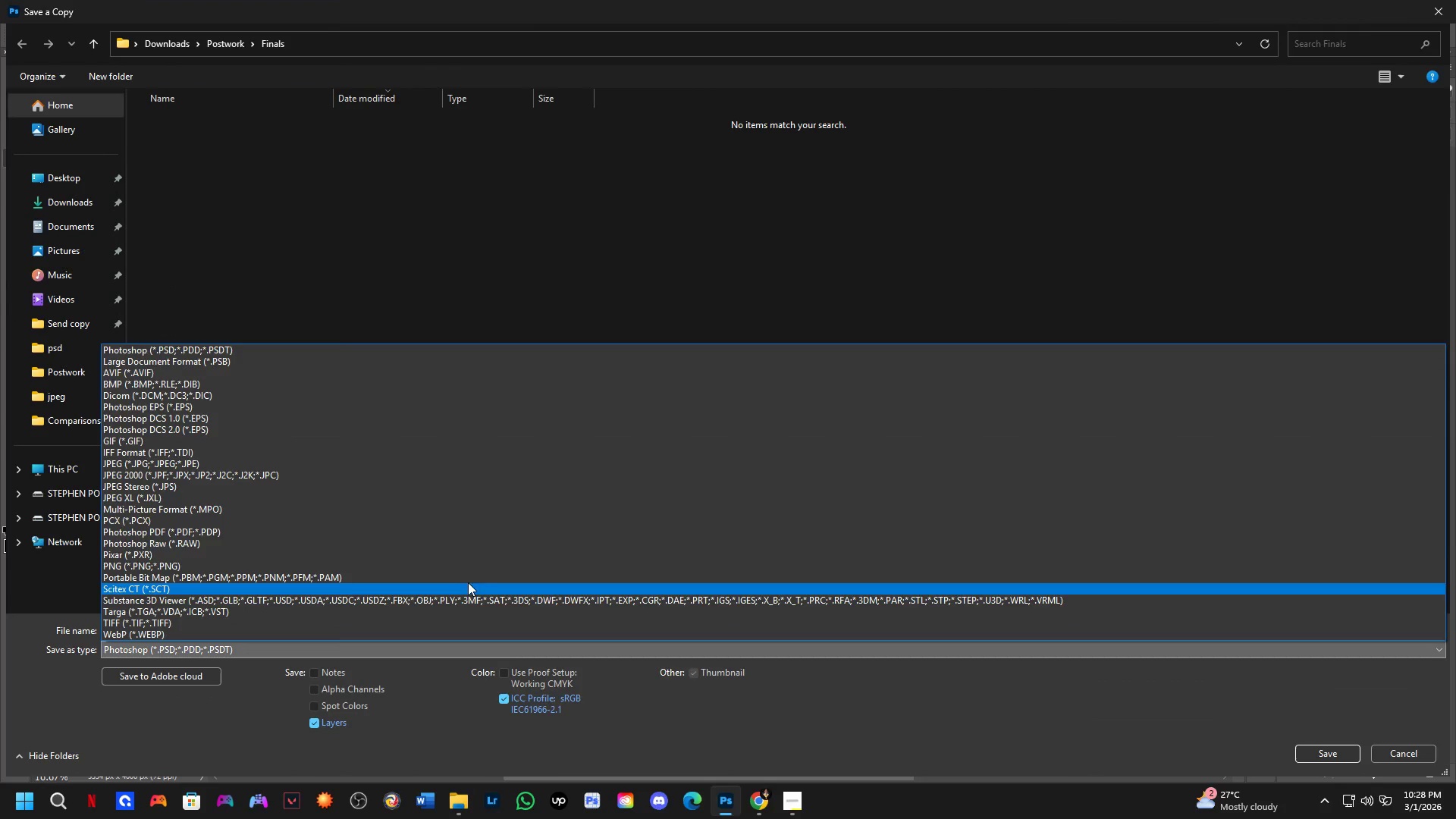 
left_click_drag(start_coordinate=[439, 541], to_coordinate=[516, 463])
 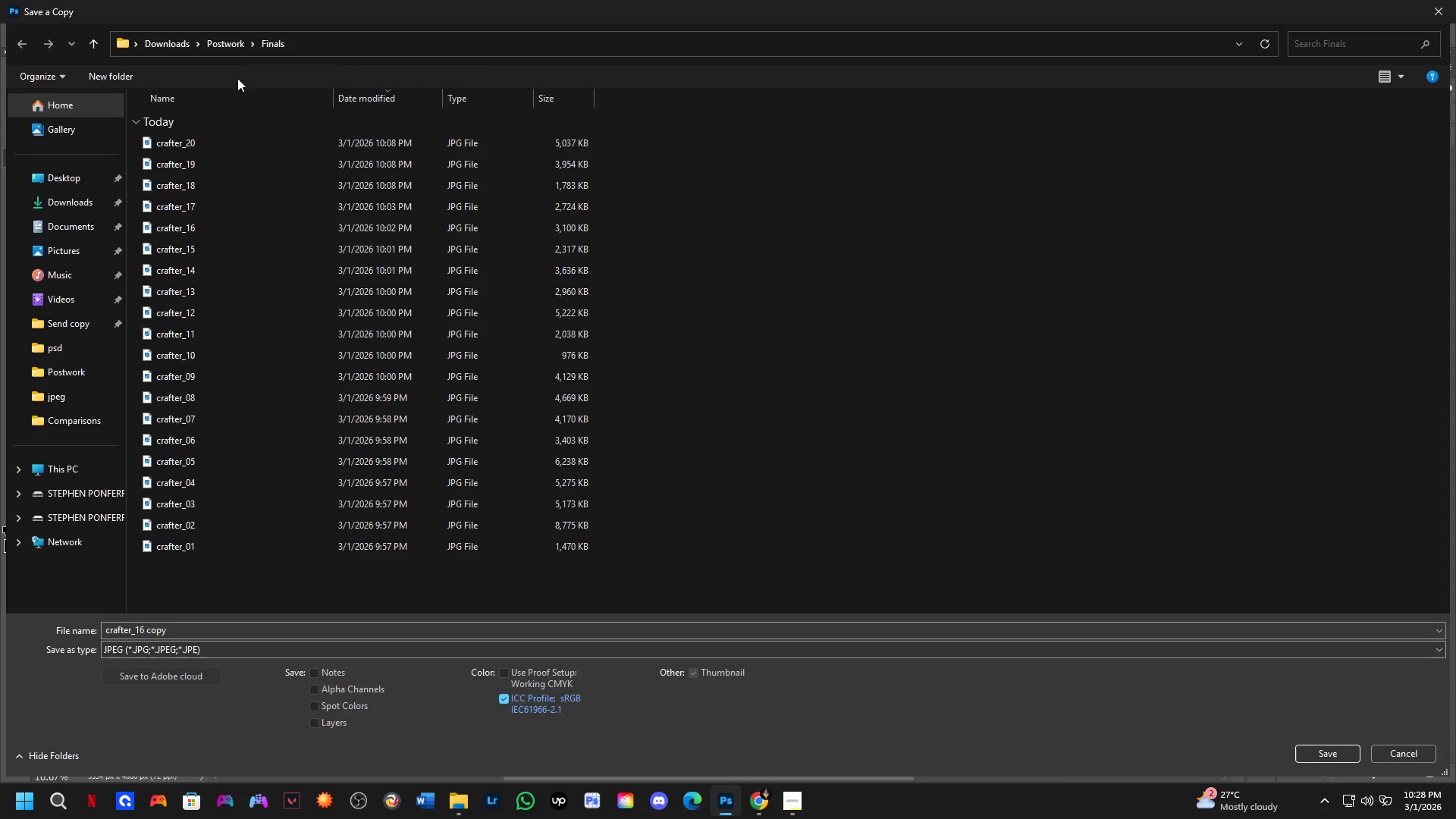 
left_click([228, 39])
 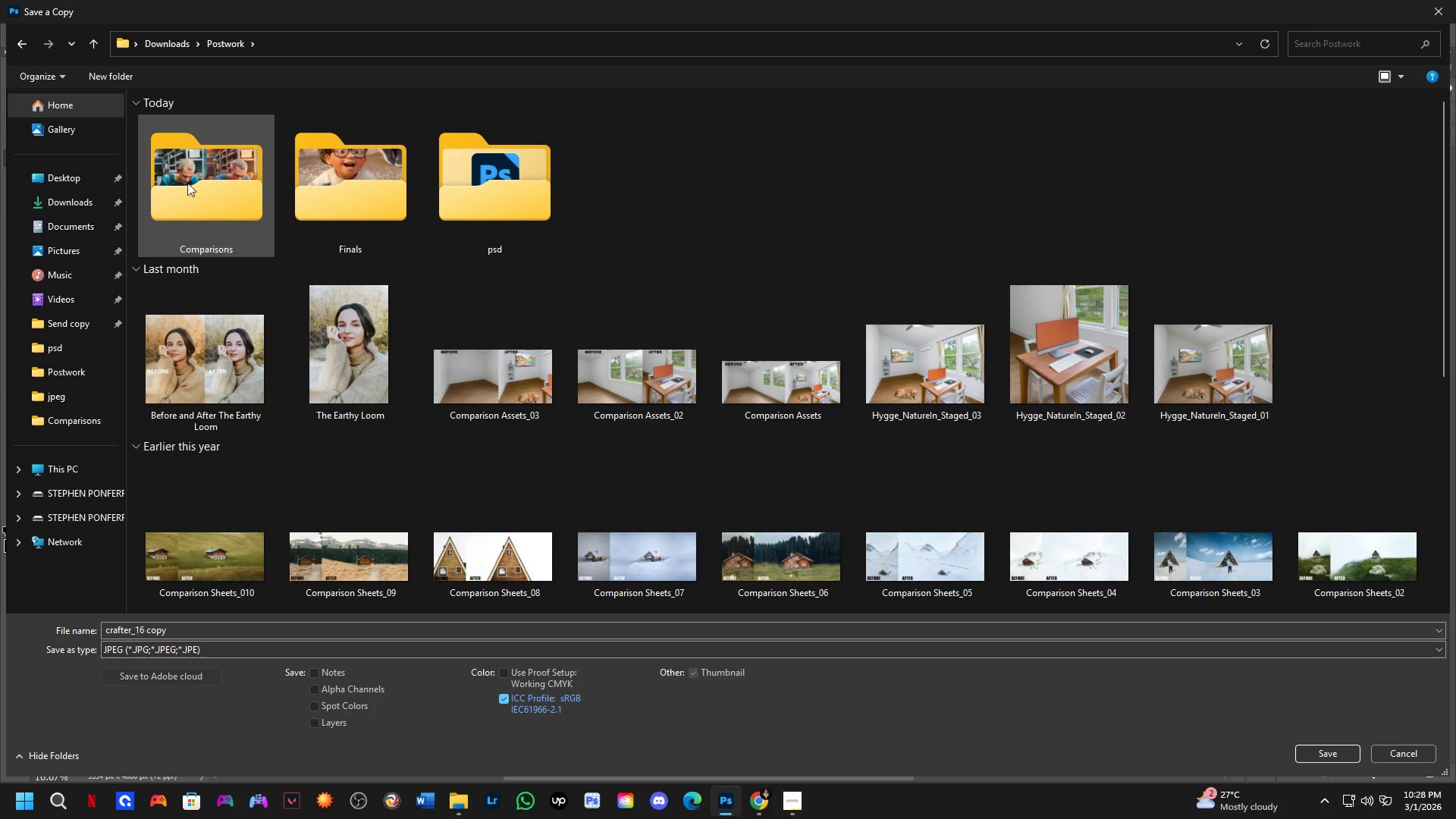 
double_click([193, 189])
 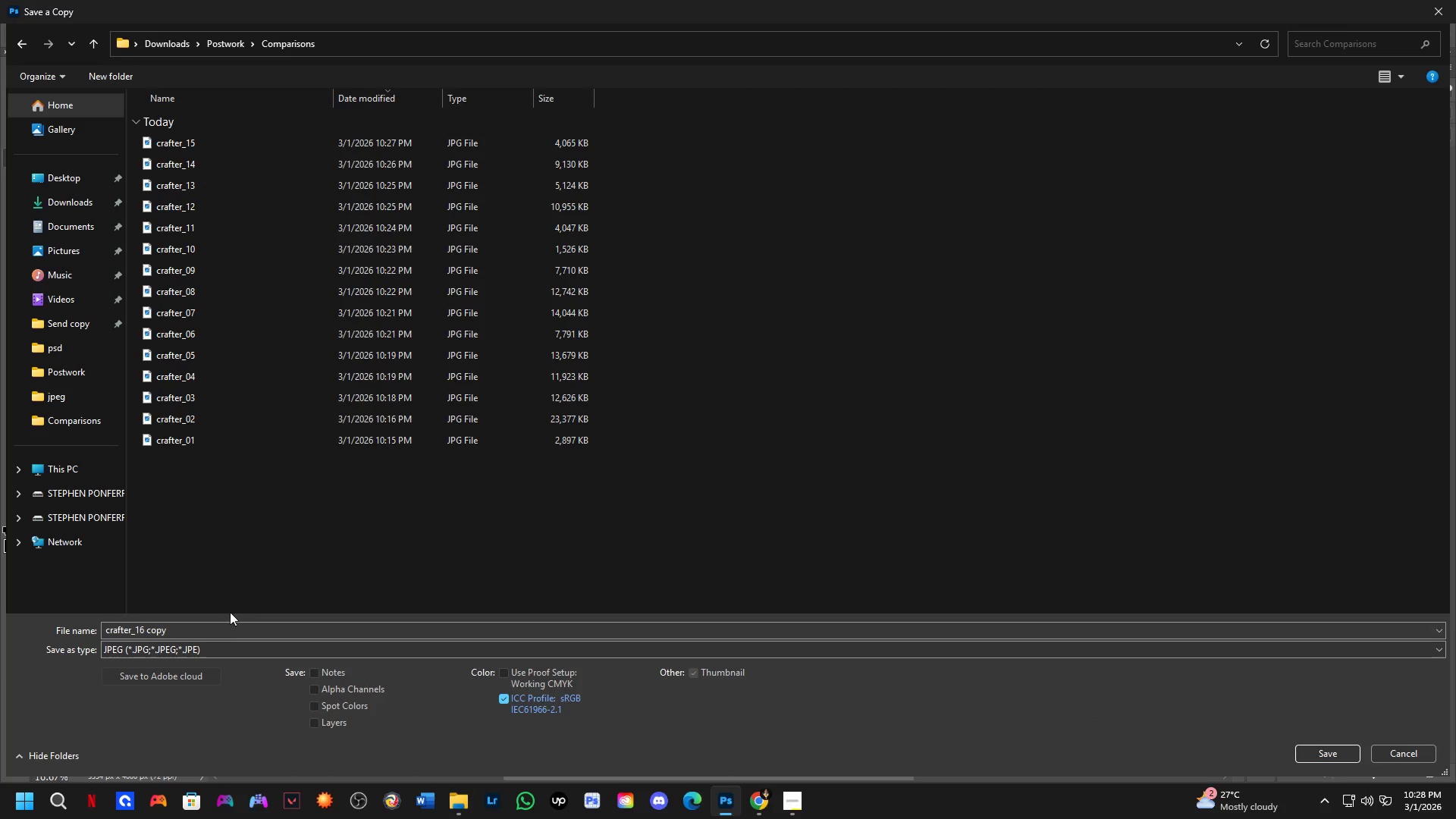 
left_click([218, 623])
 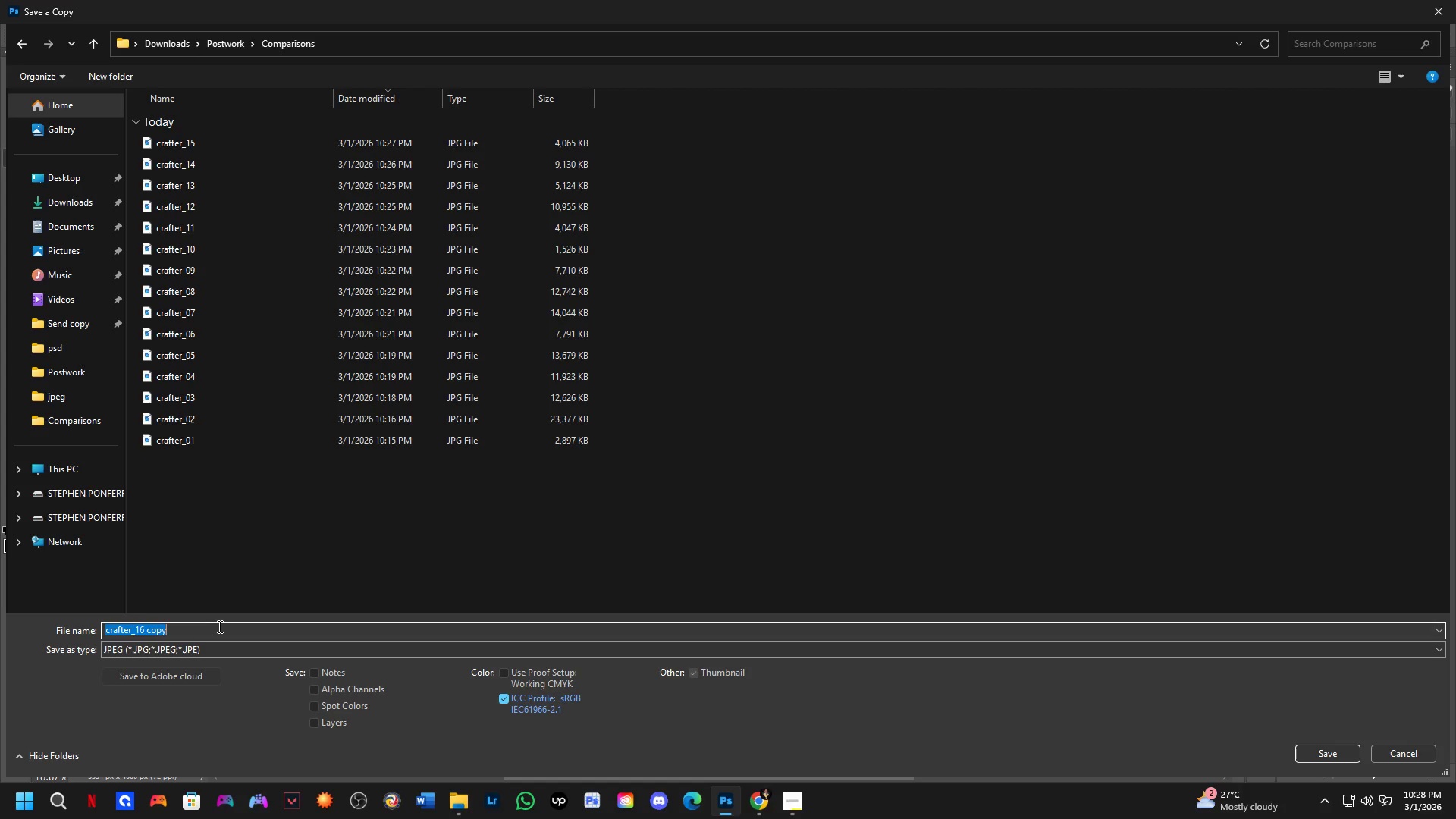 
left_click([218, 626])
 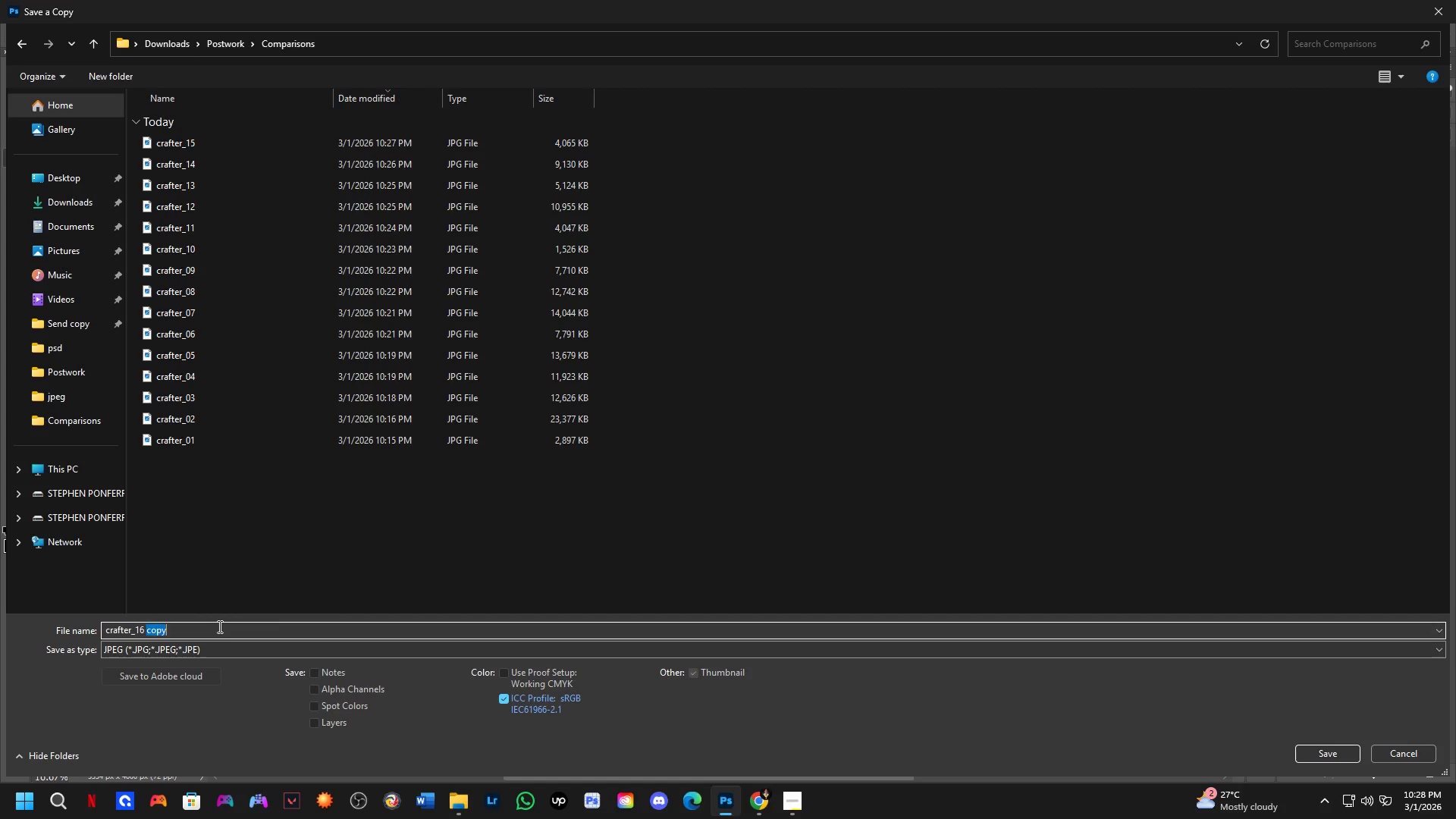 
double_click([218, 626])
 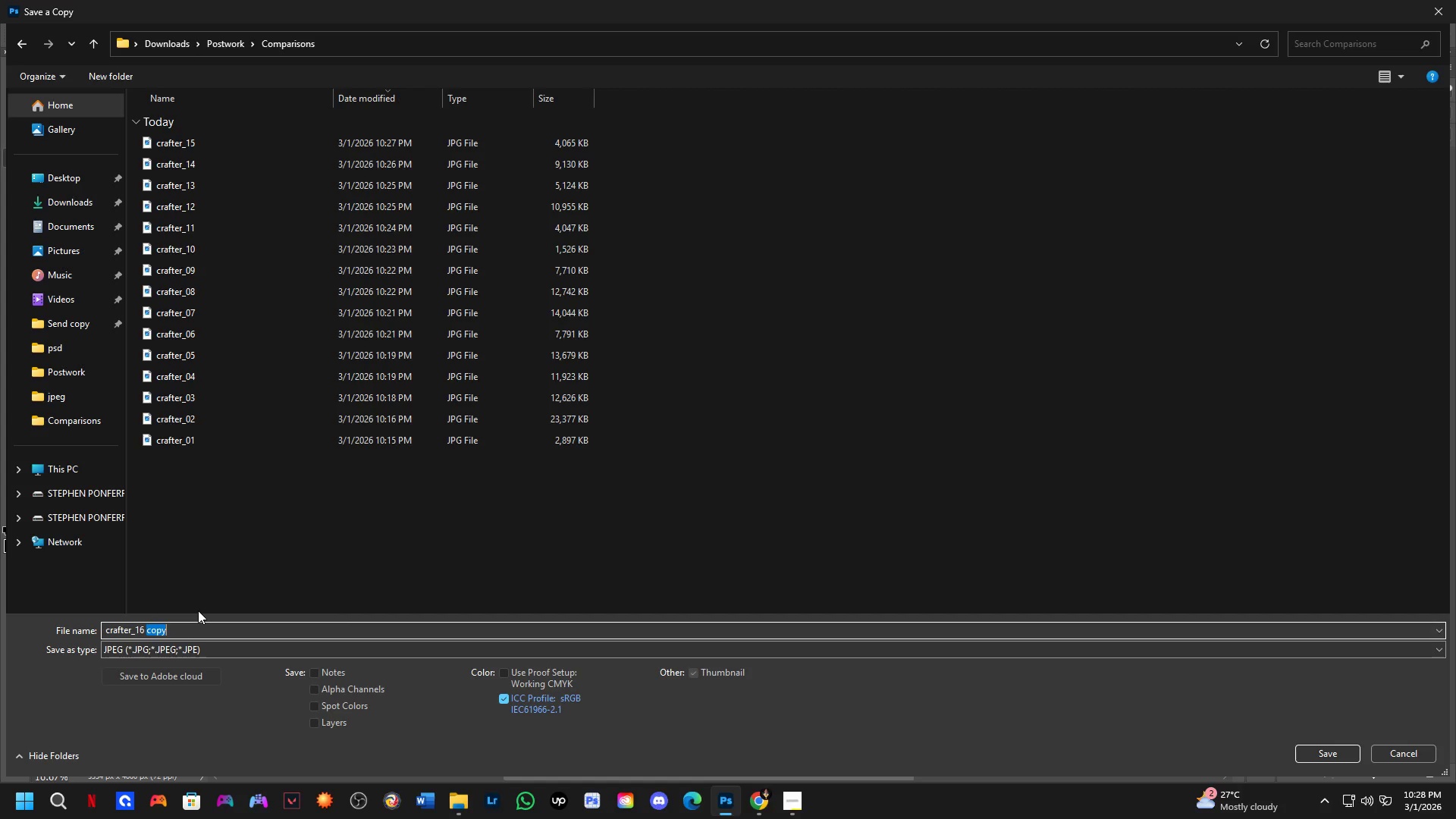 
key(Backspace)
 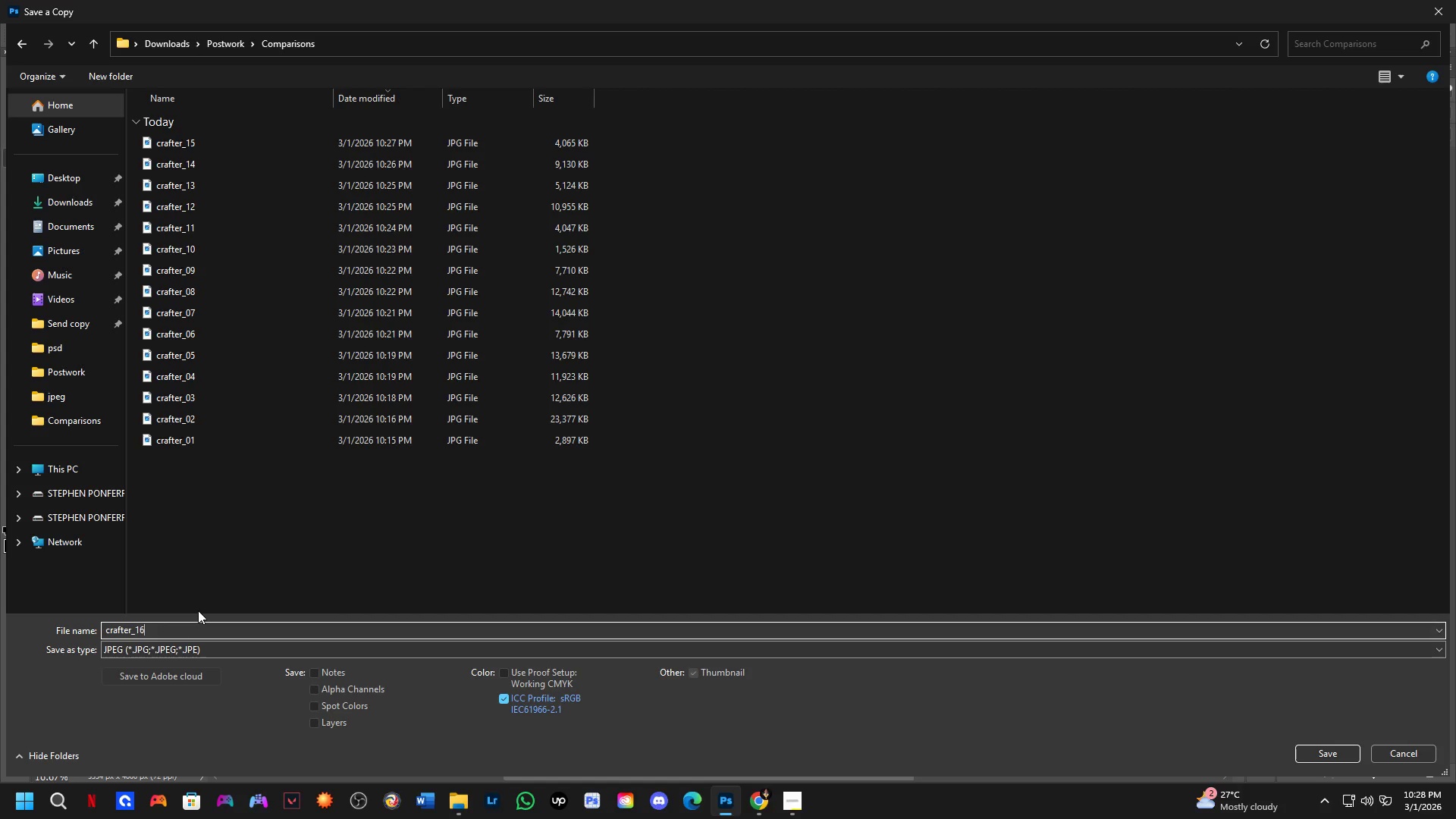 
key(Backspace)
 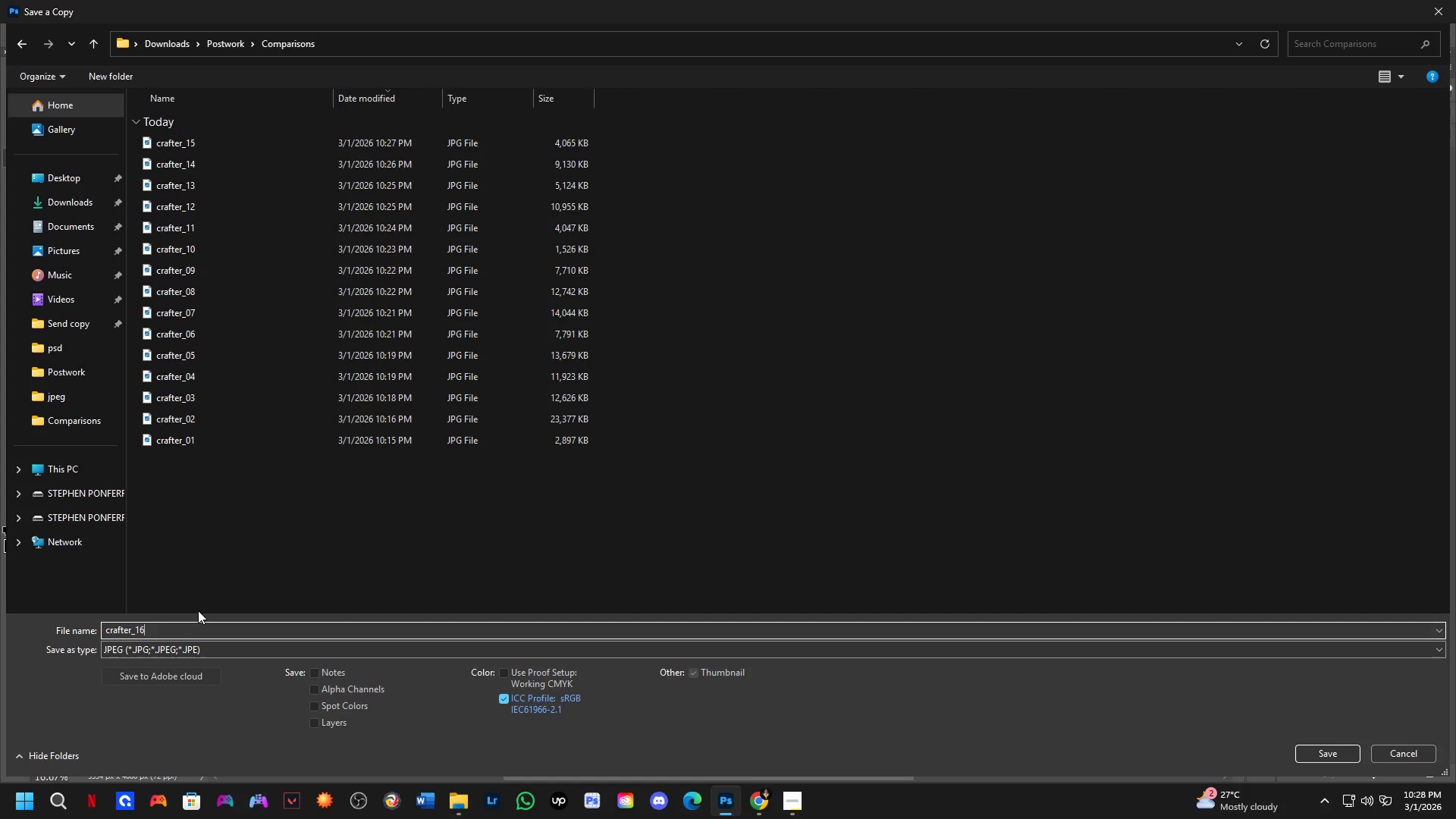 
key(NumpadEnter)
 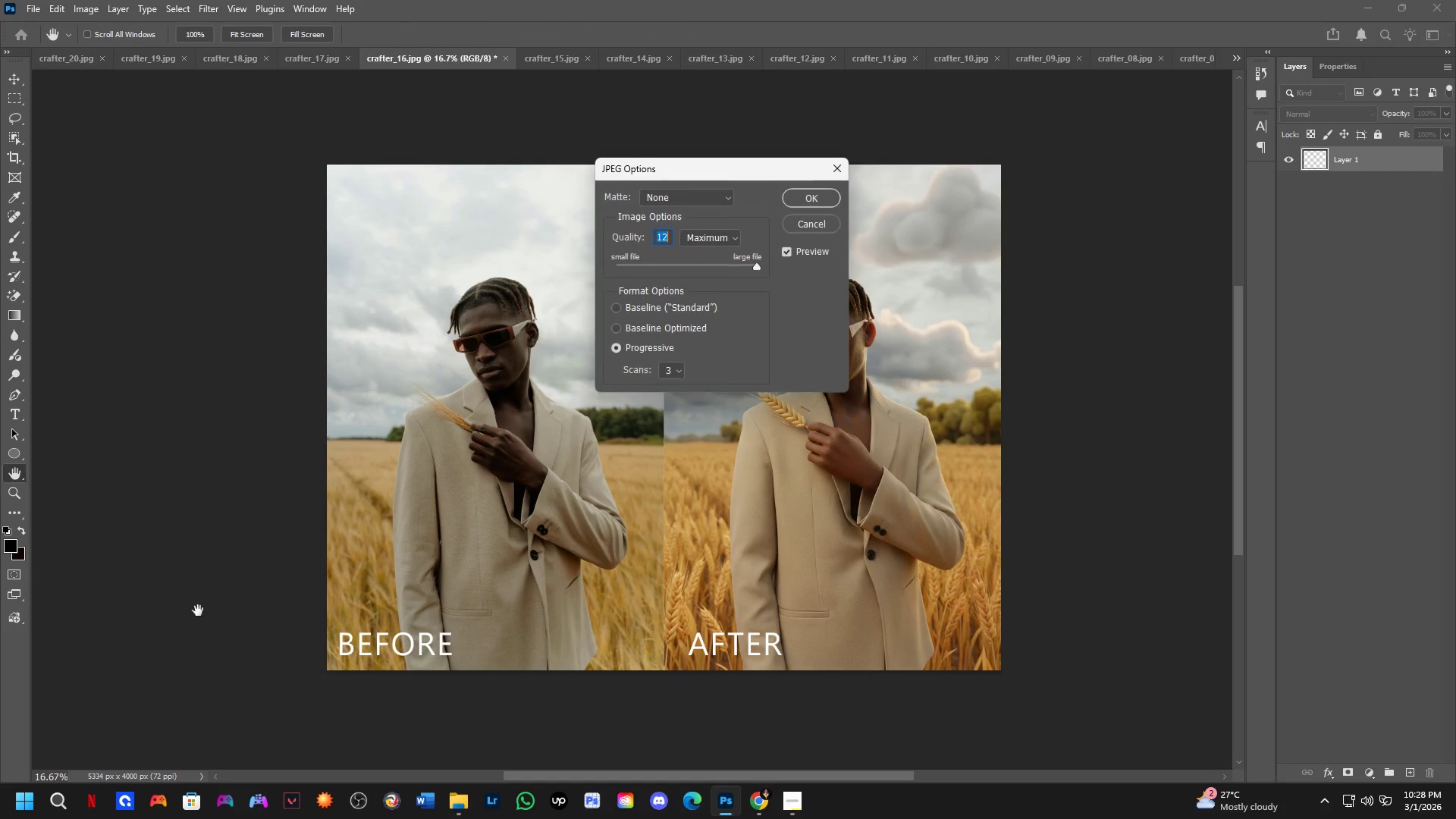 
key(NumpadEnter)
 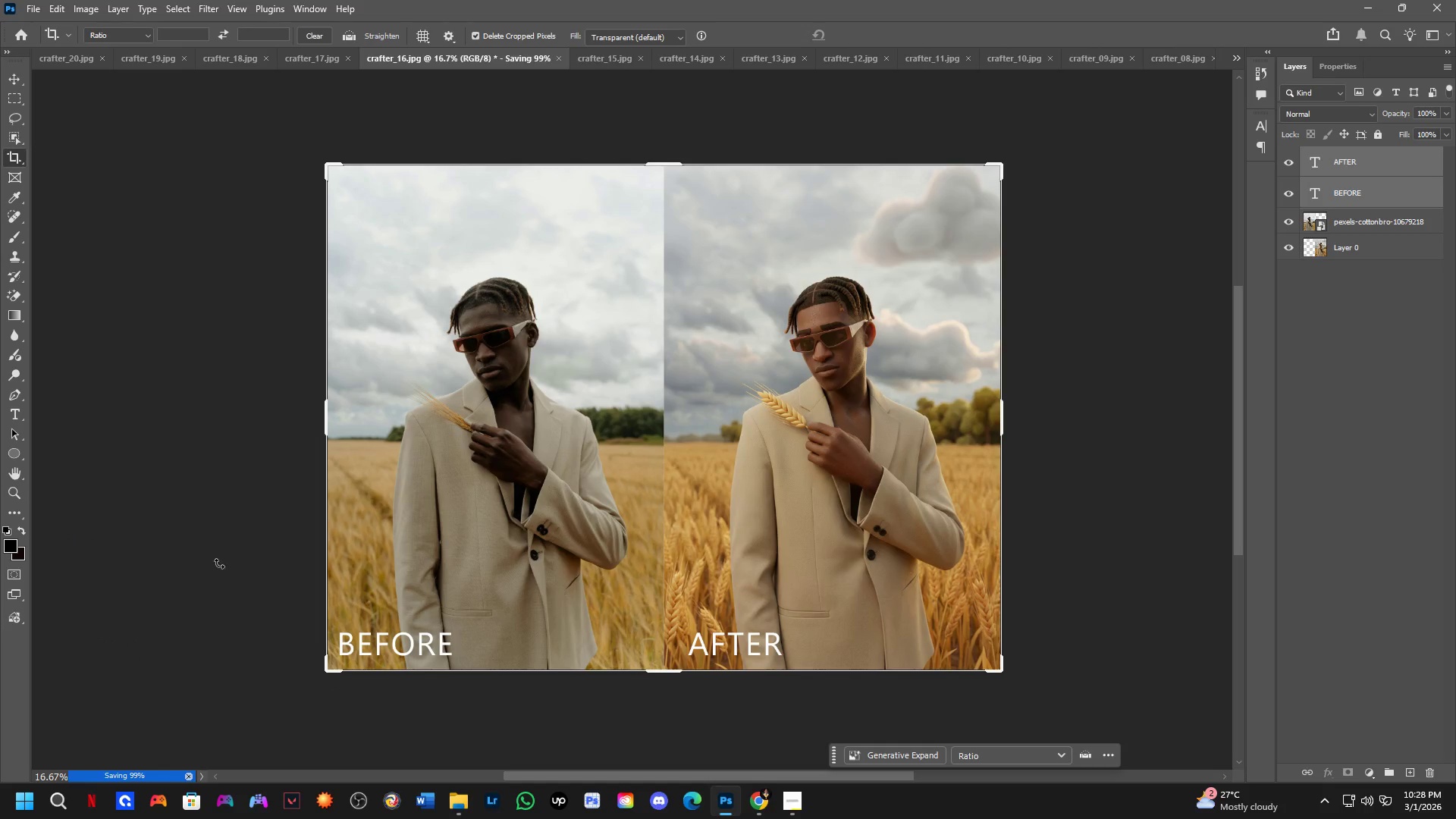 
key(B)
 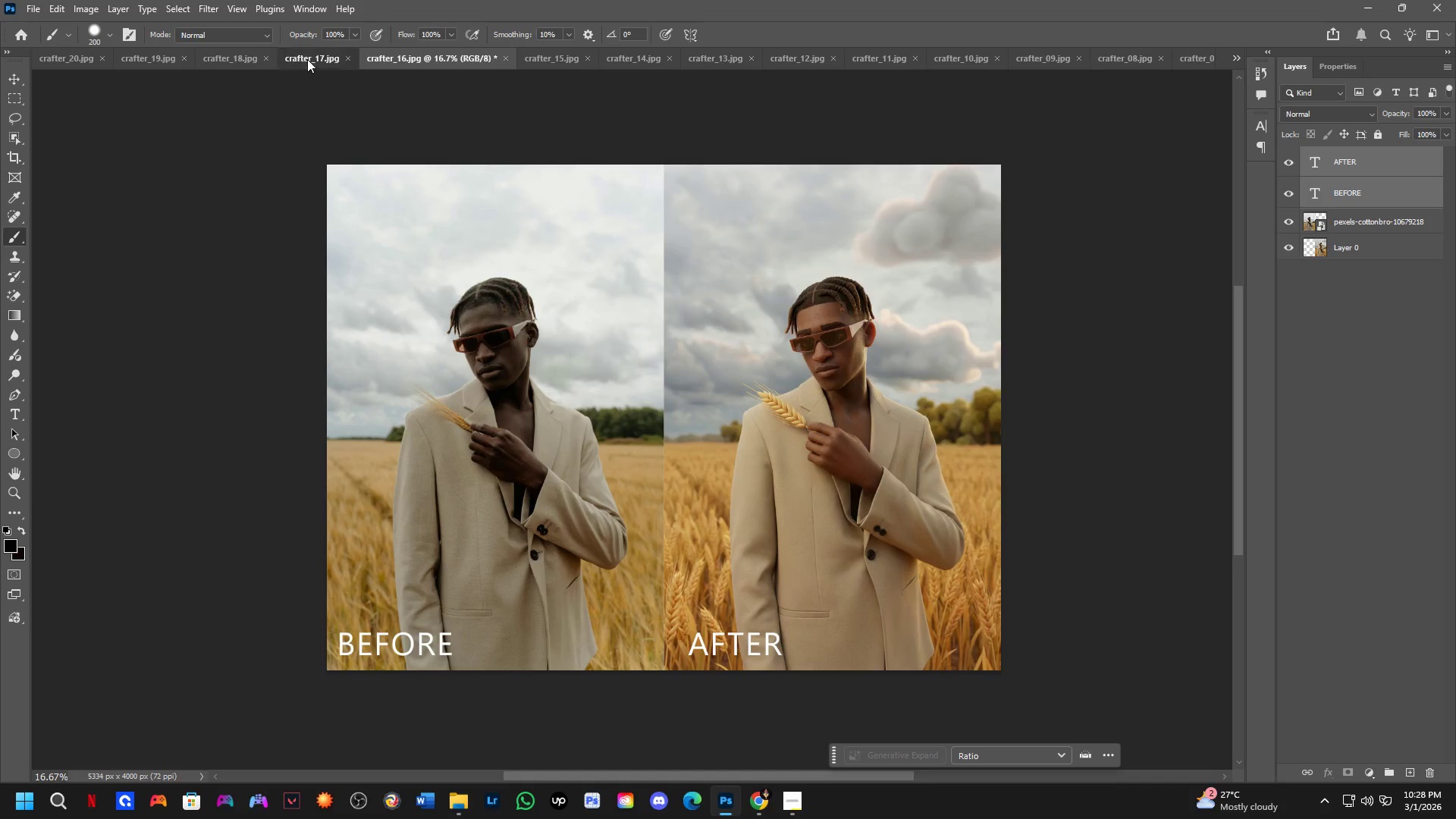 
scroll: coordinate [595, 466], scroll_direction: down, amount: 2.0
 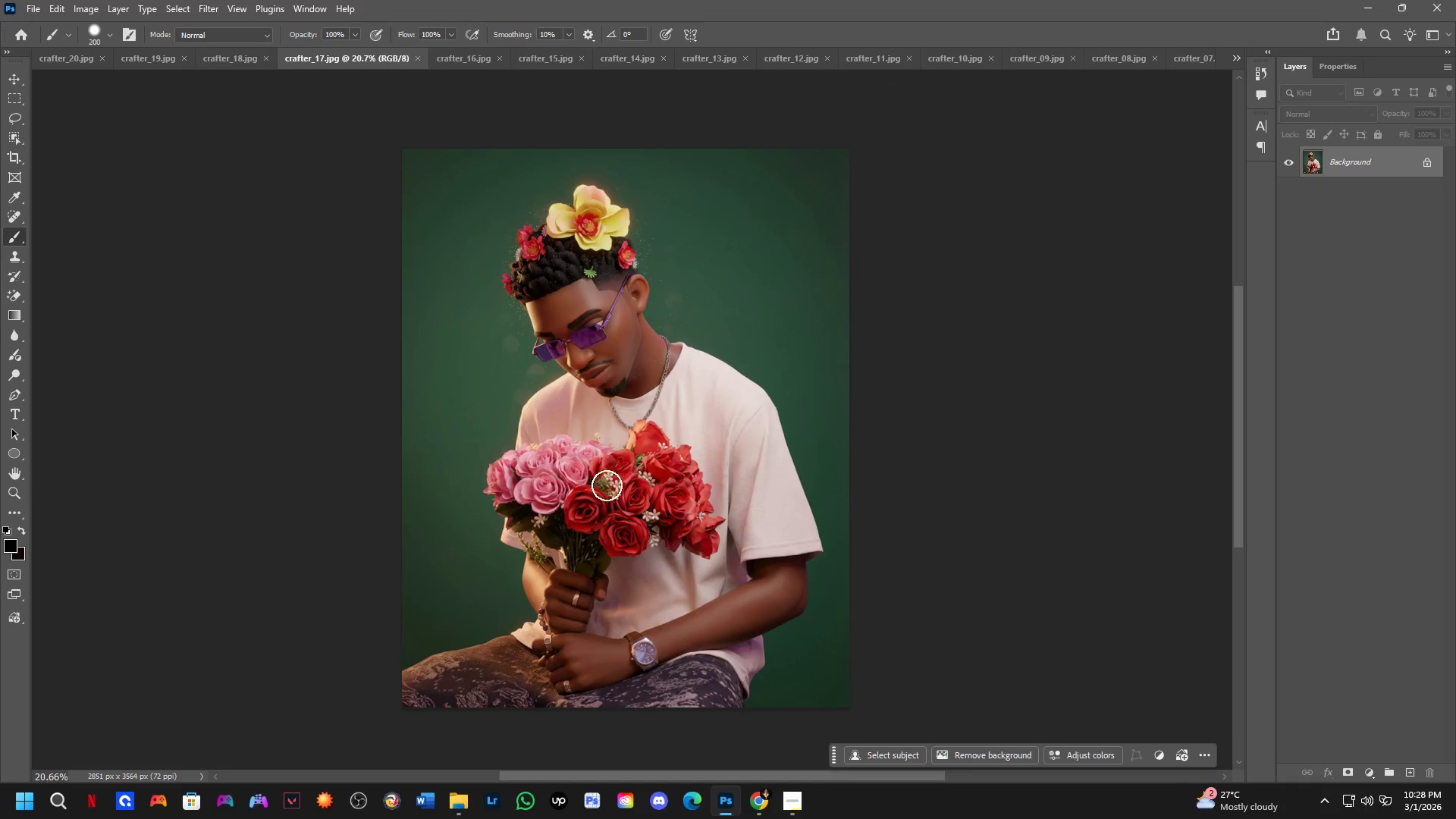 
hold_key(key=Space, duration=0.55)
 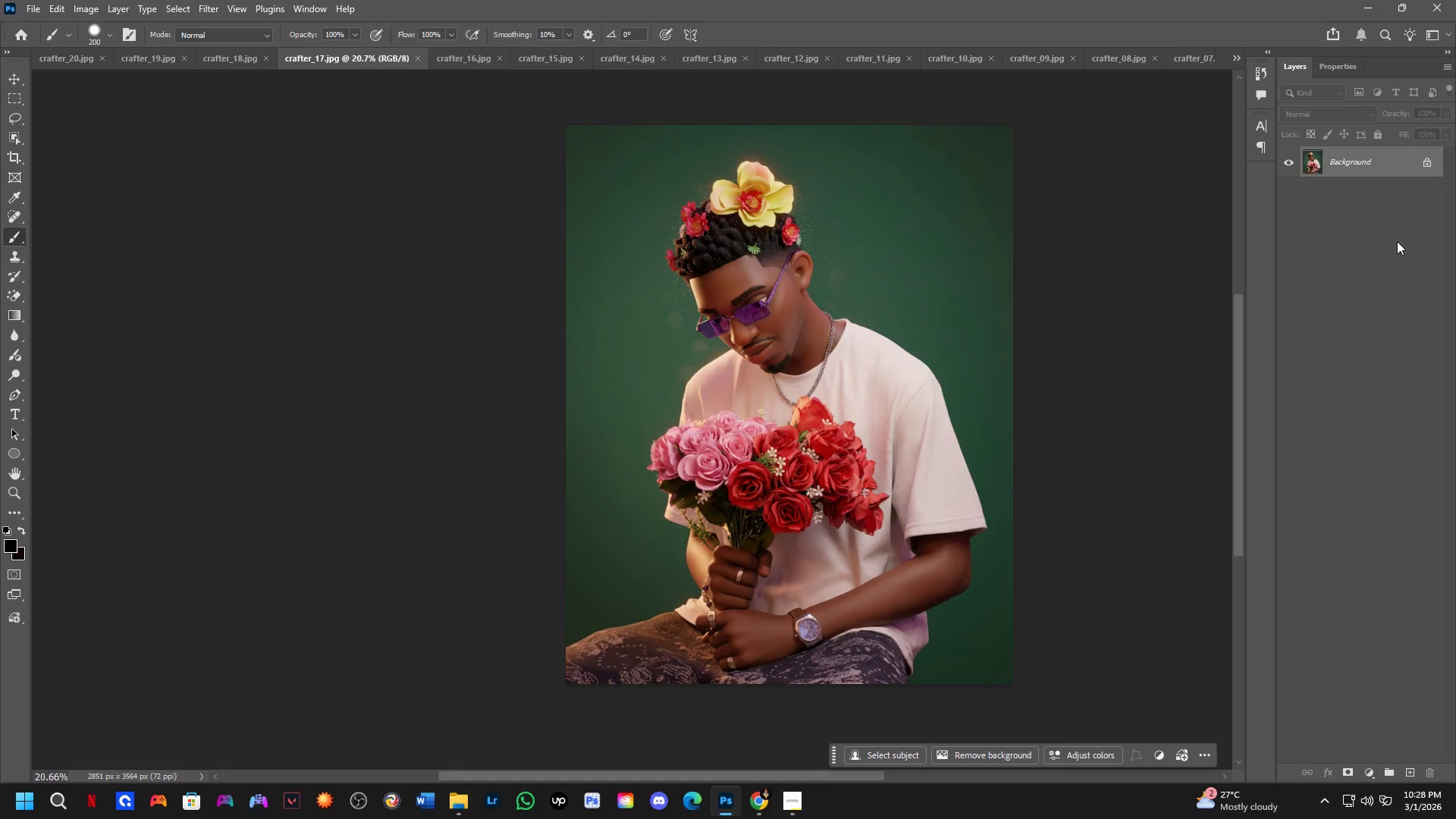 
left_click_drag(start_coordinate=[607, 486], to_coordinate=[770, 463])
 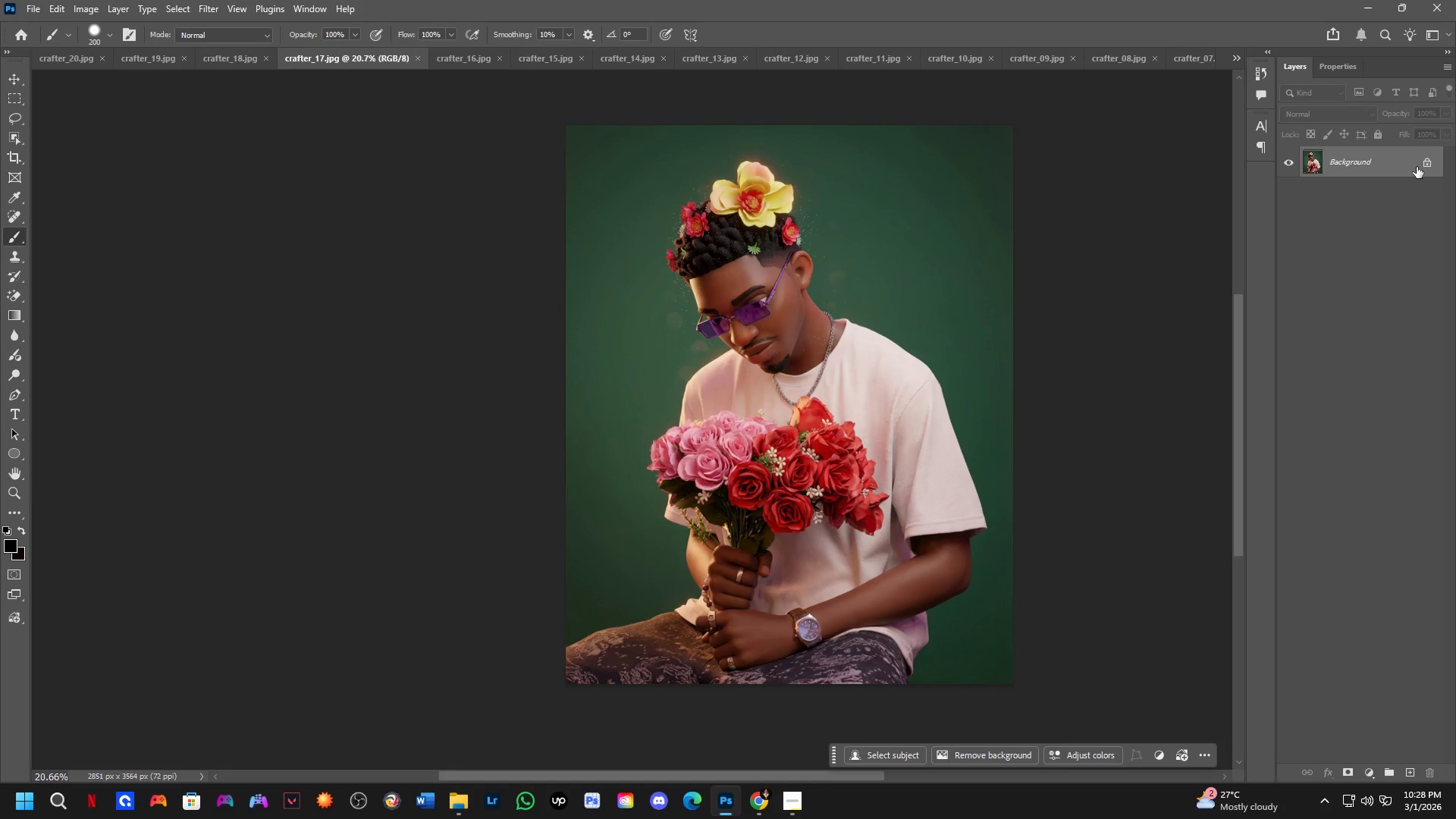 
left_click([1429, 159])
 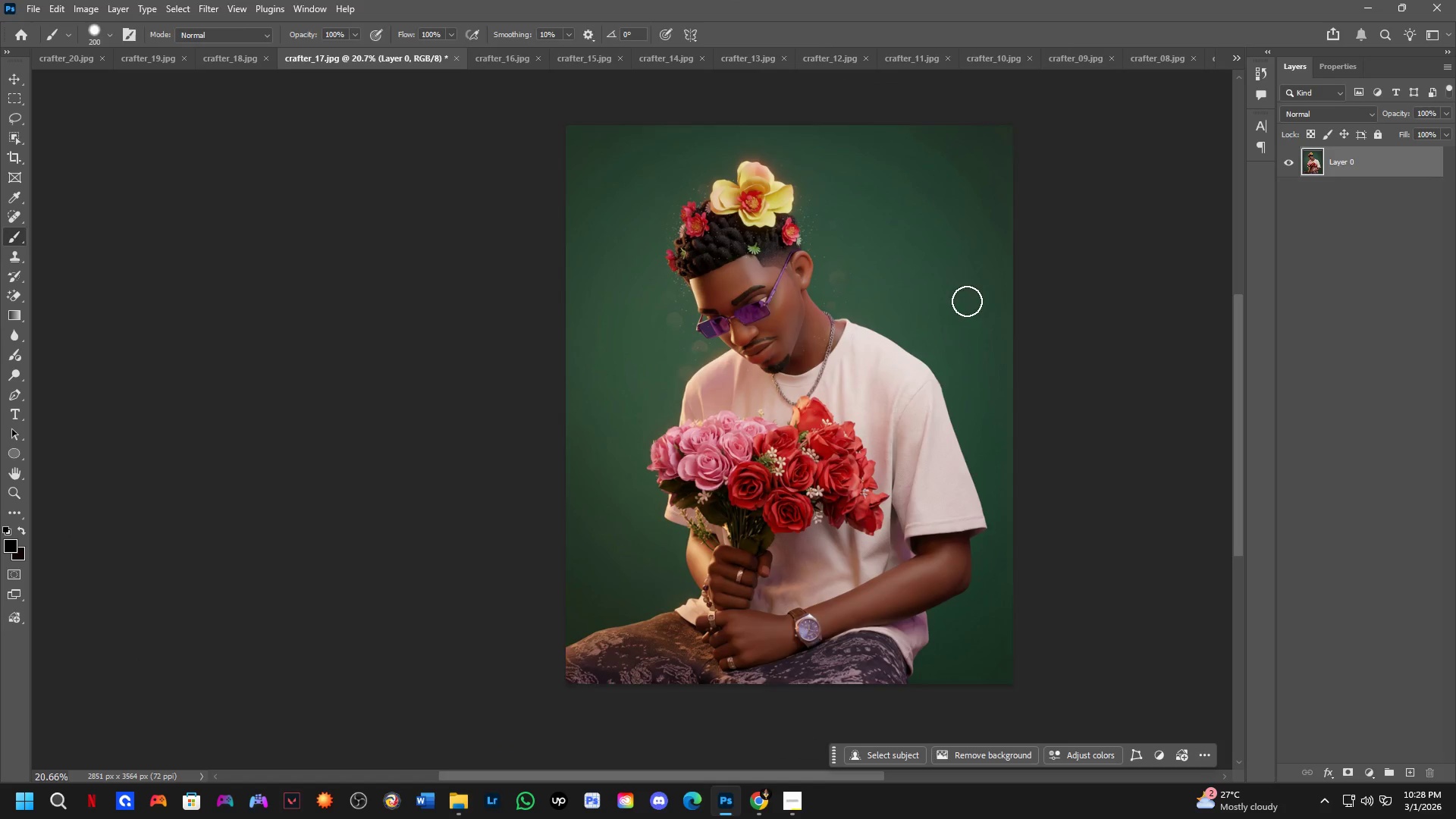 
key(C)
 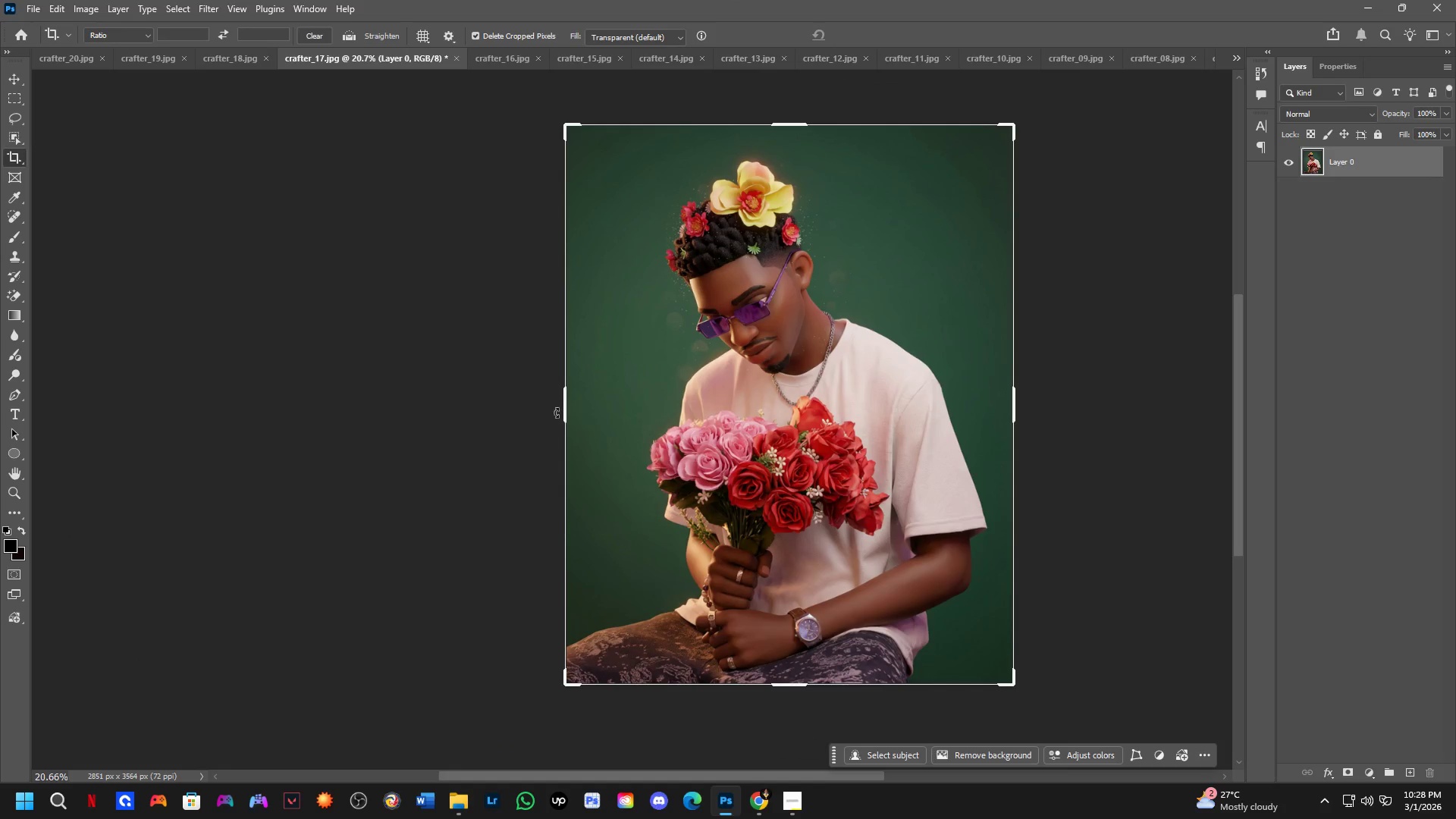 
left_click_drag(start_coordinate=[557, 413], to_coordinate=[345, 447])
 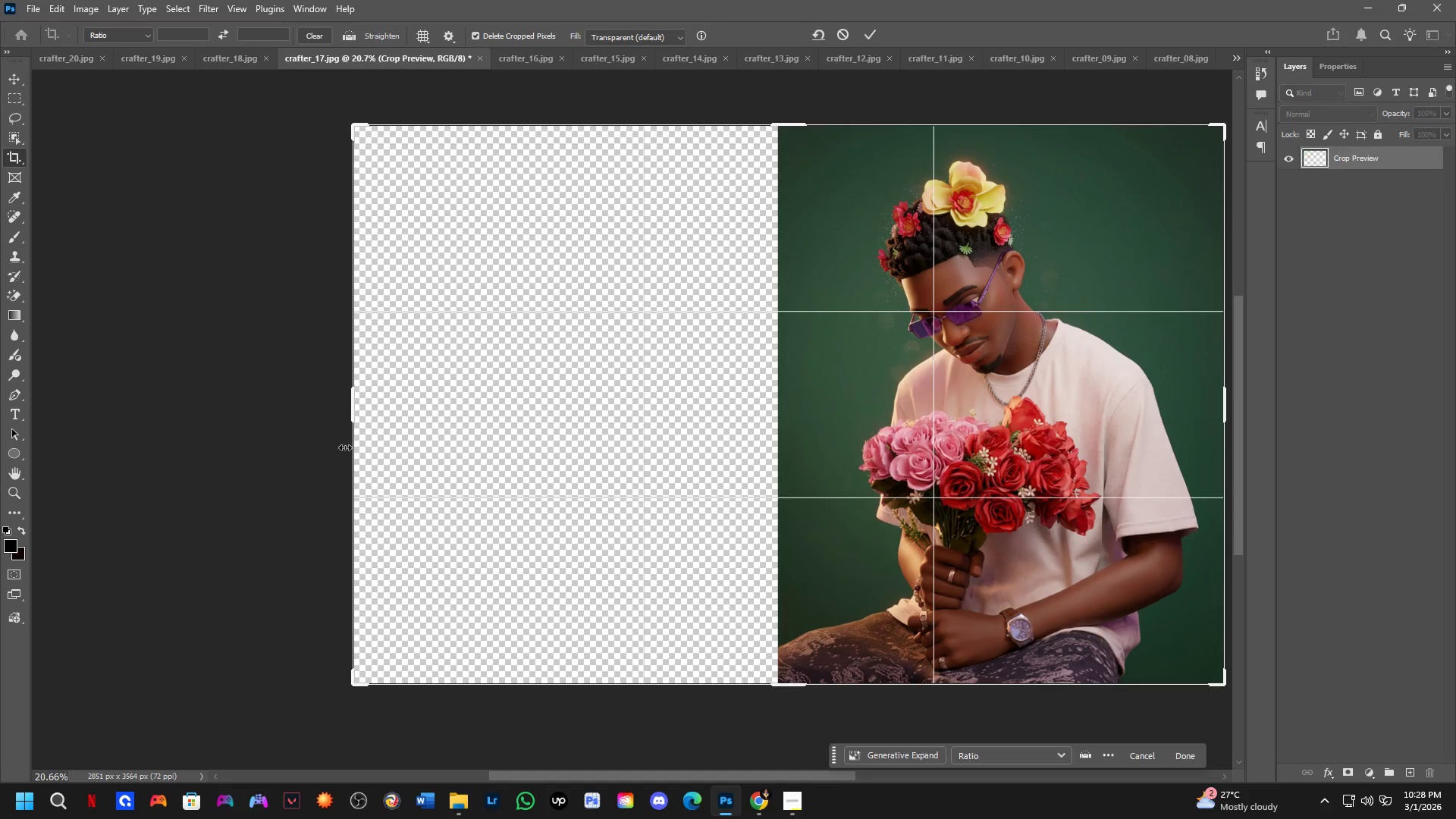 
key(NumpadEnter)
 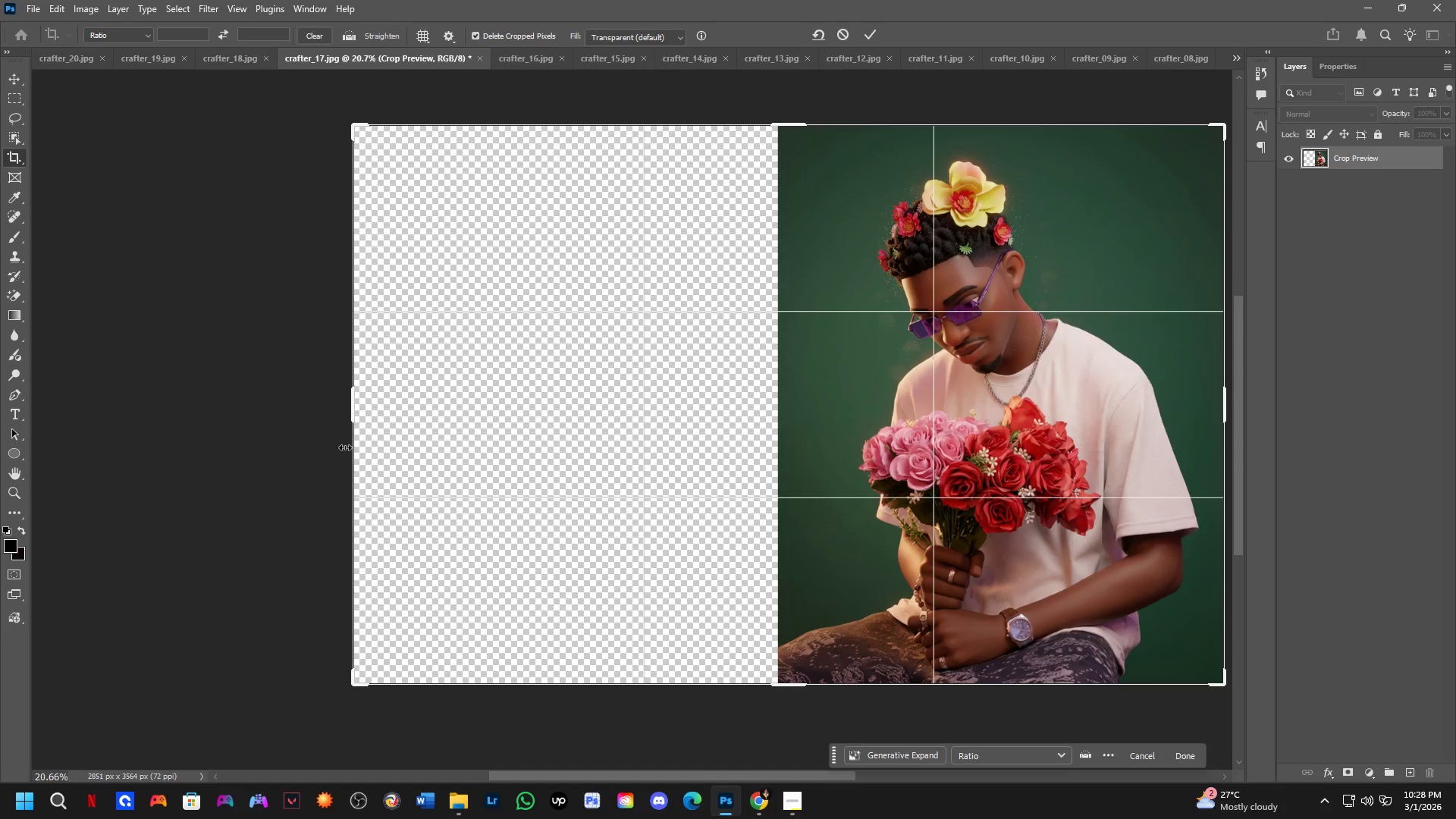 
key(Alt+AltLeft)
 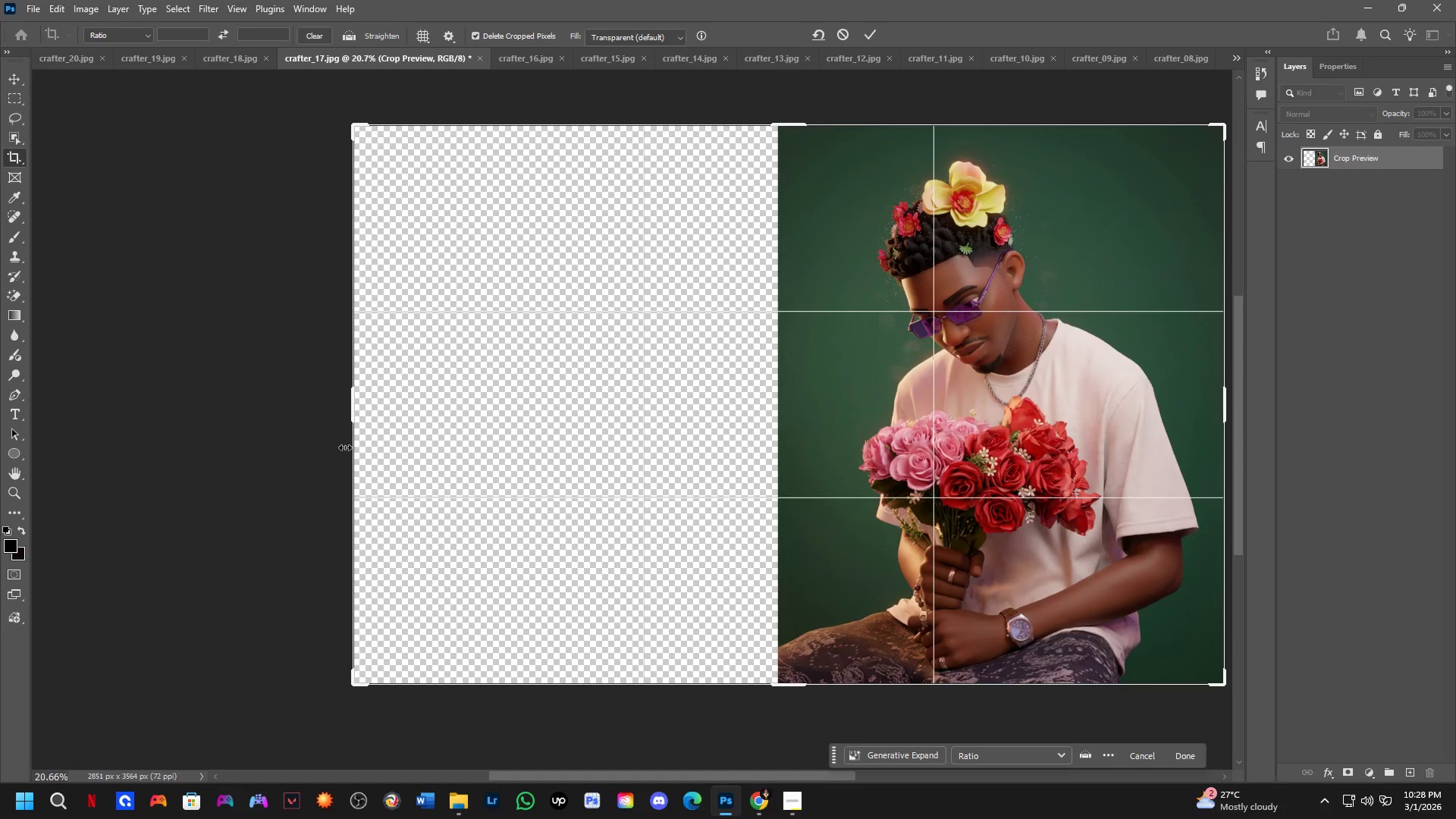 
key(Alt+Tab)
 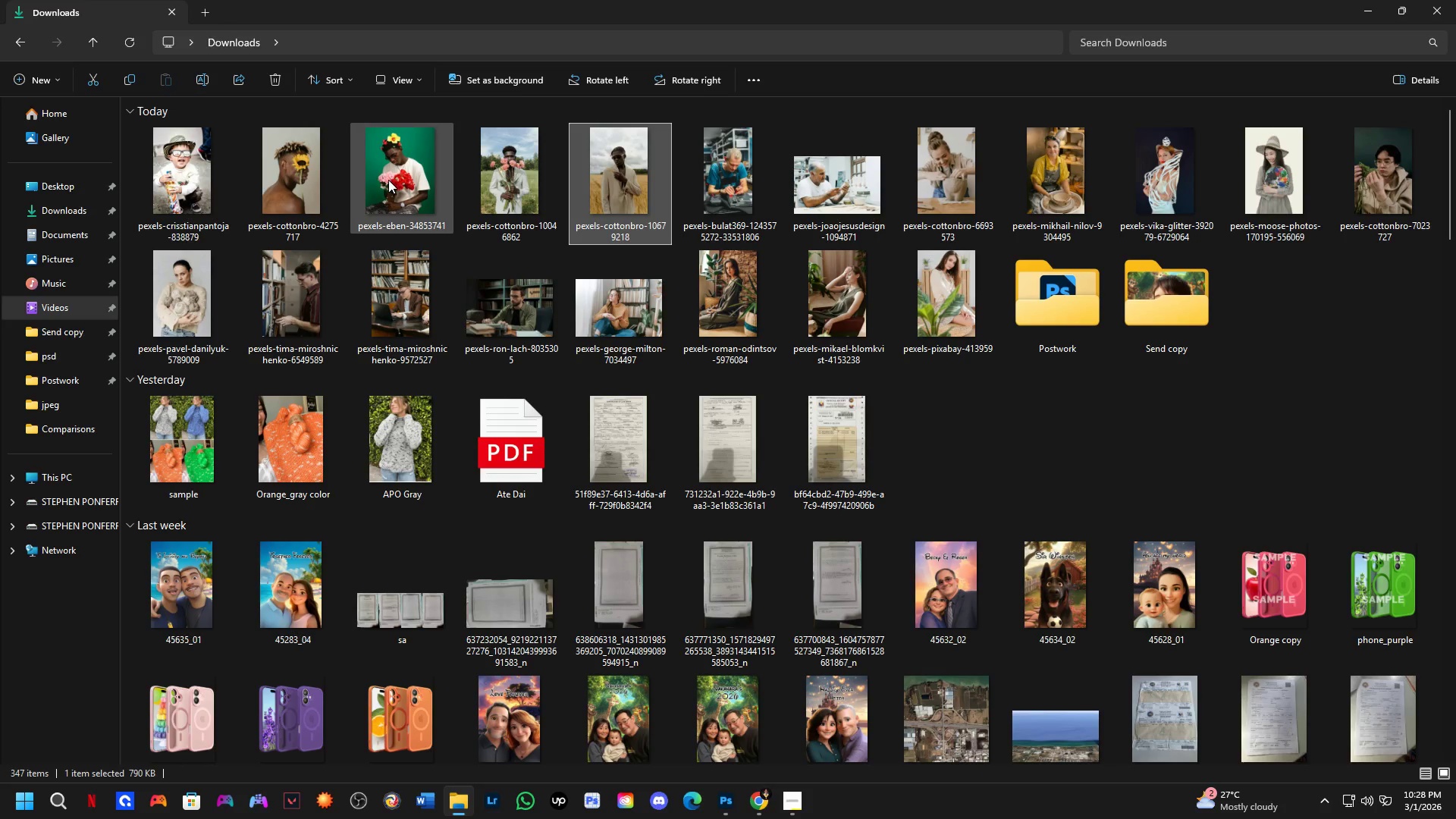 
left_click_drag(start_coordinate=[391, 174], to_coordinate=[574, 457])
 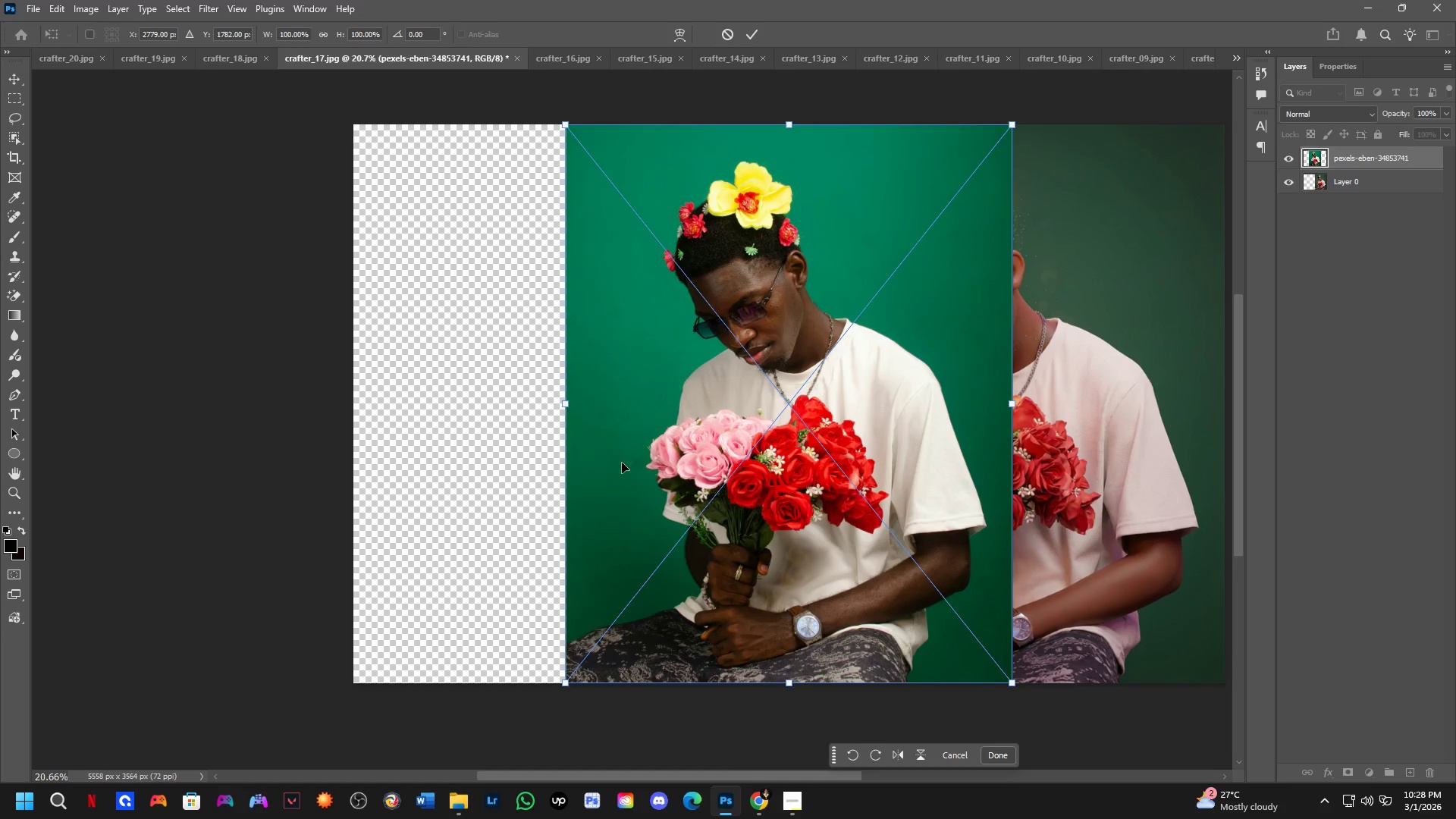 
key(Alt+AltLeft)
 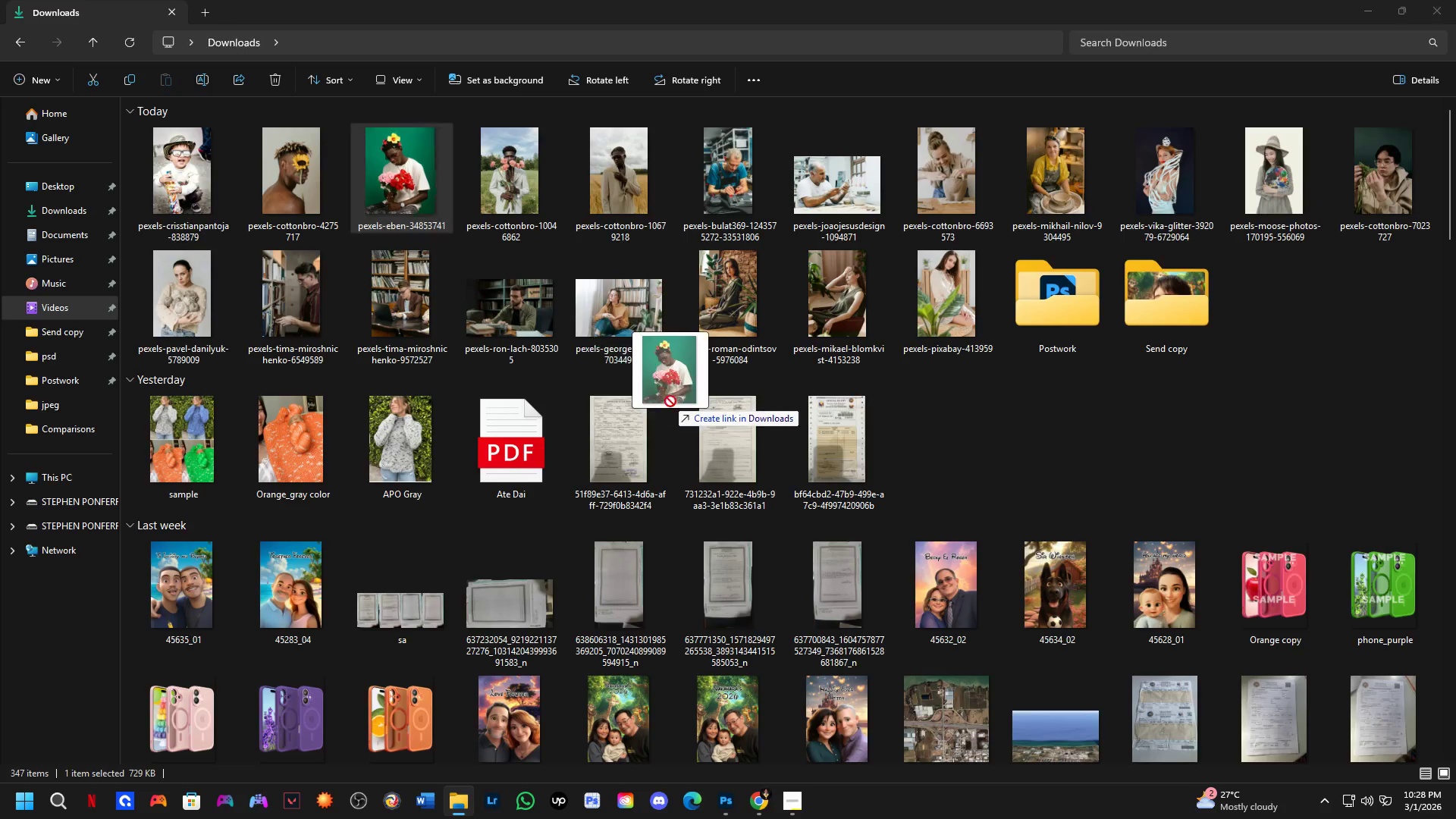 
key(Alt+Tab)
 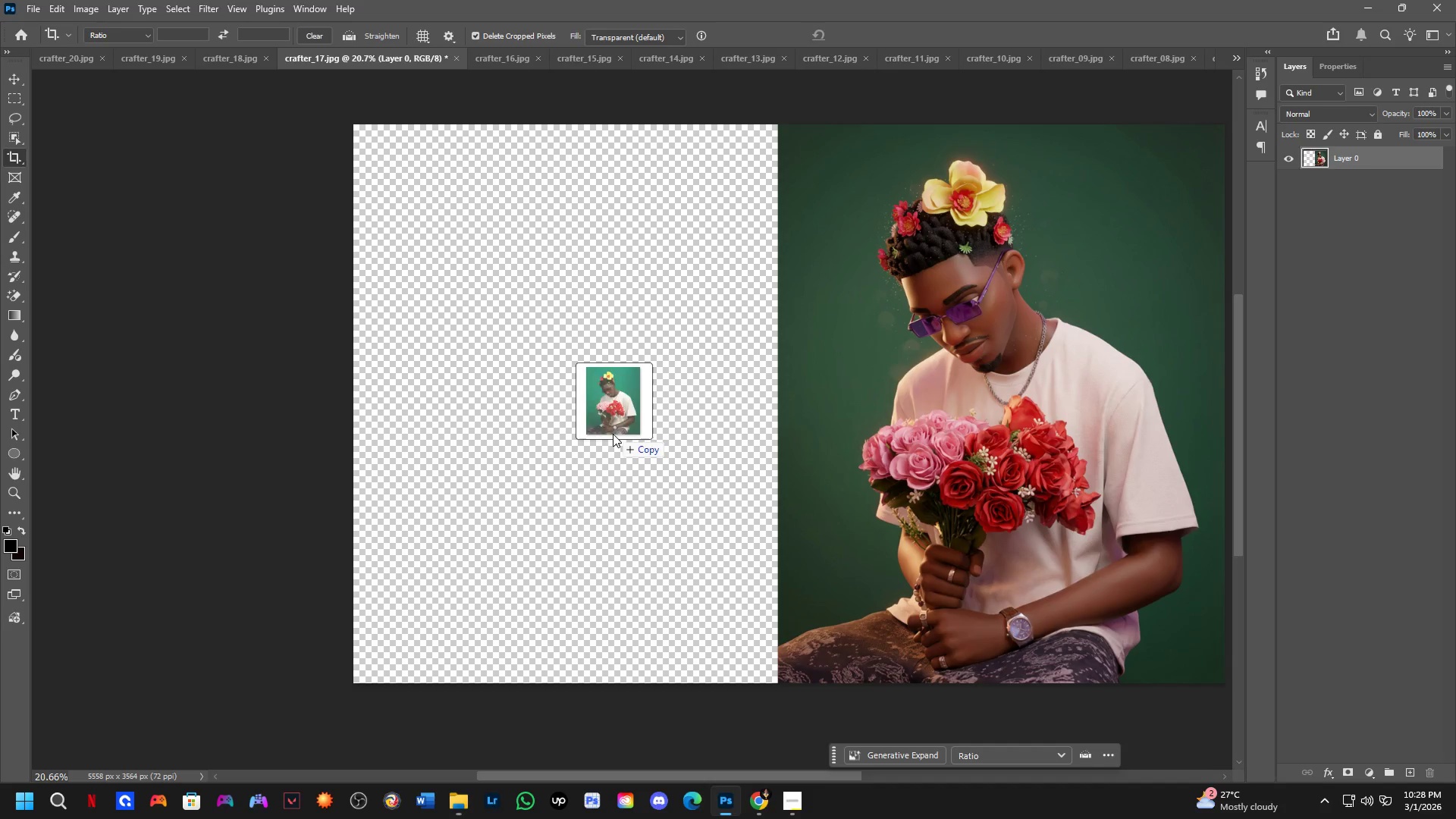 
hold_key(key=ShiftLeft, duration=0.88)
 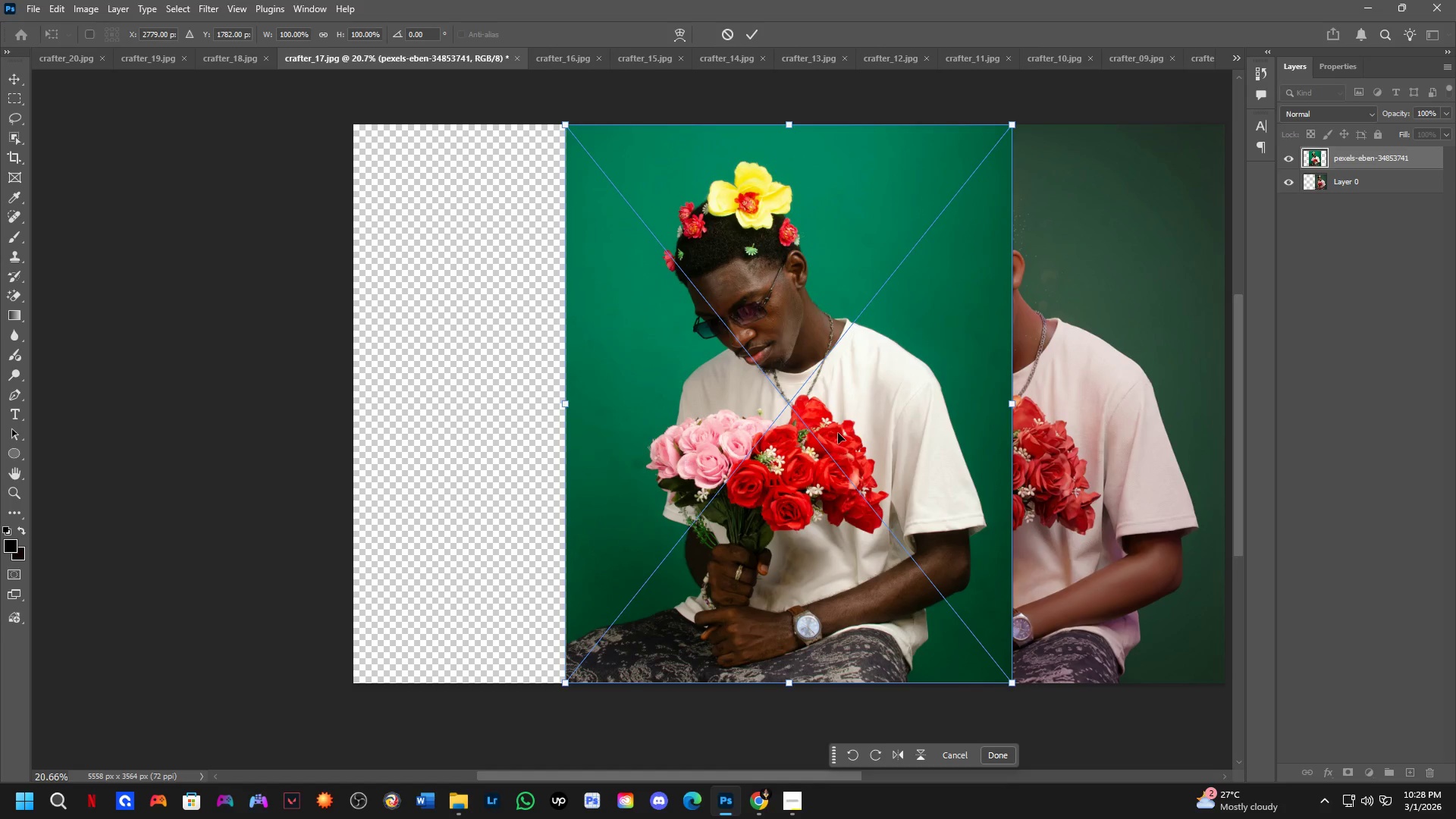 
hold_key(key=ShiftLeft, duration=1.38)
left_click_drag(start_coordinate=[887, 419], to_coordinate=[672, 428])
 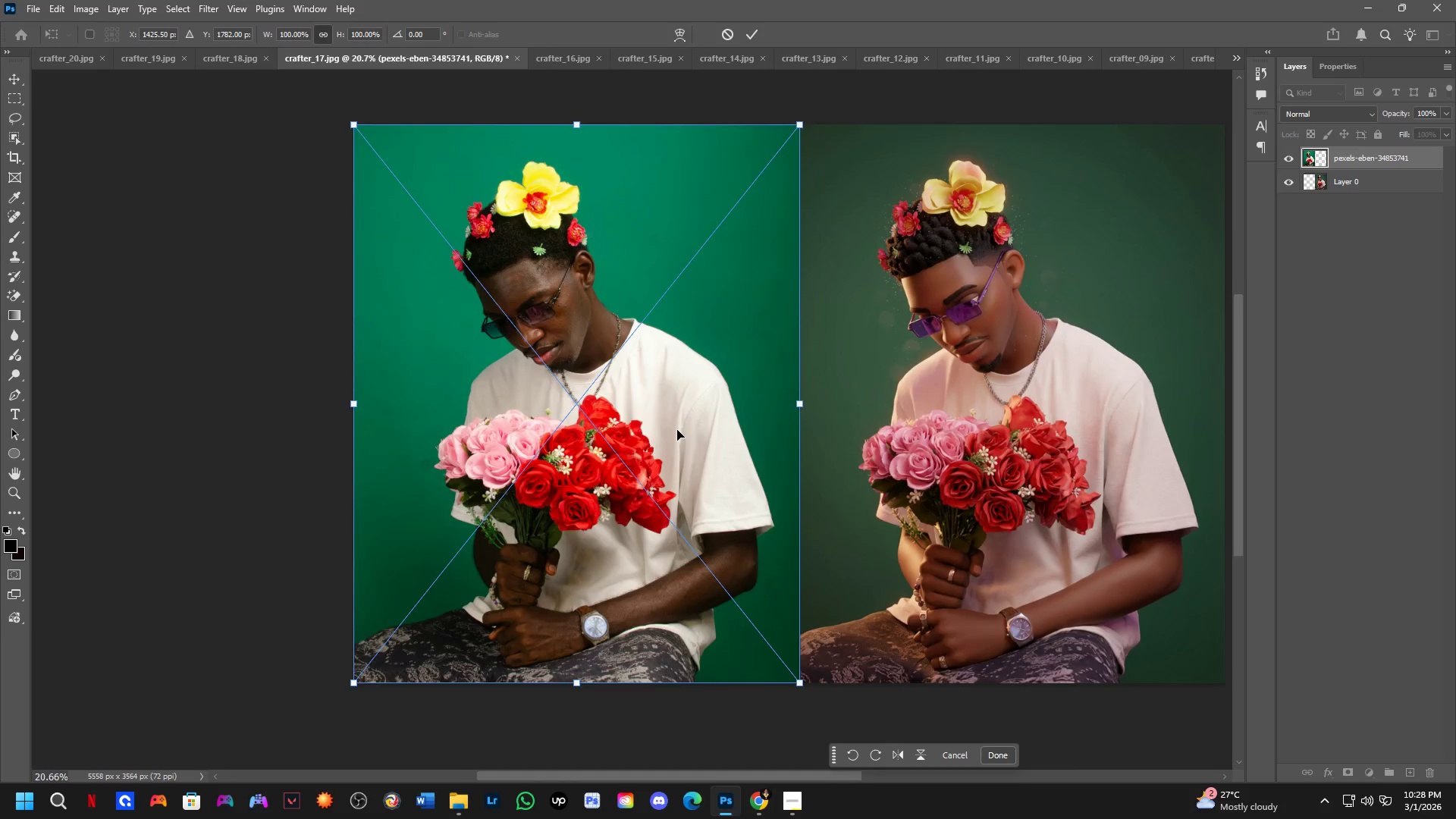 
scroll: coordinate [677, 431], scroll_direction: down, amount: 3.0
 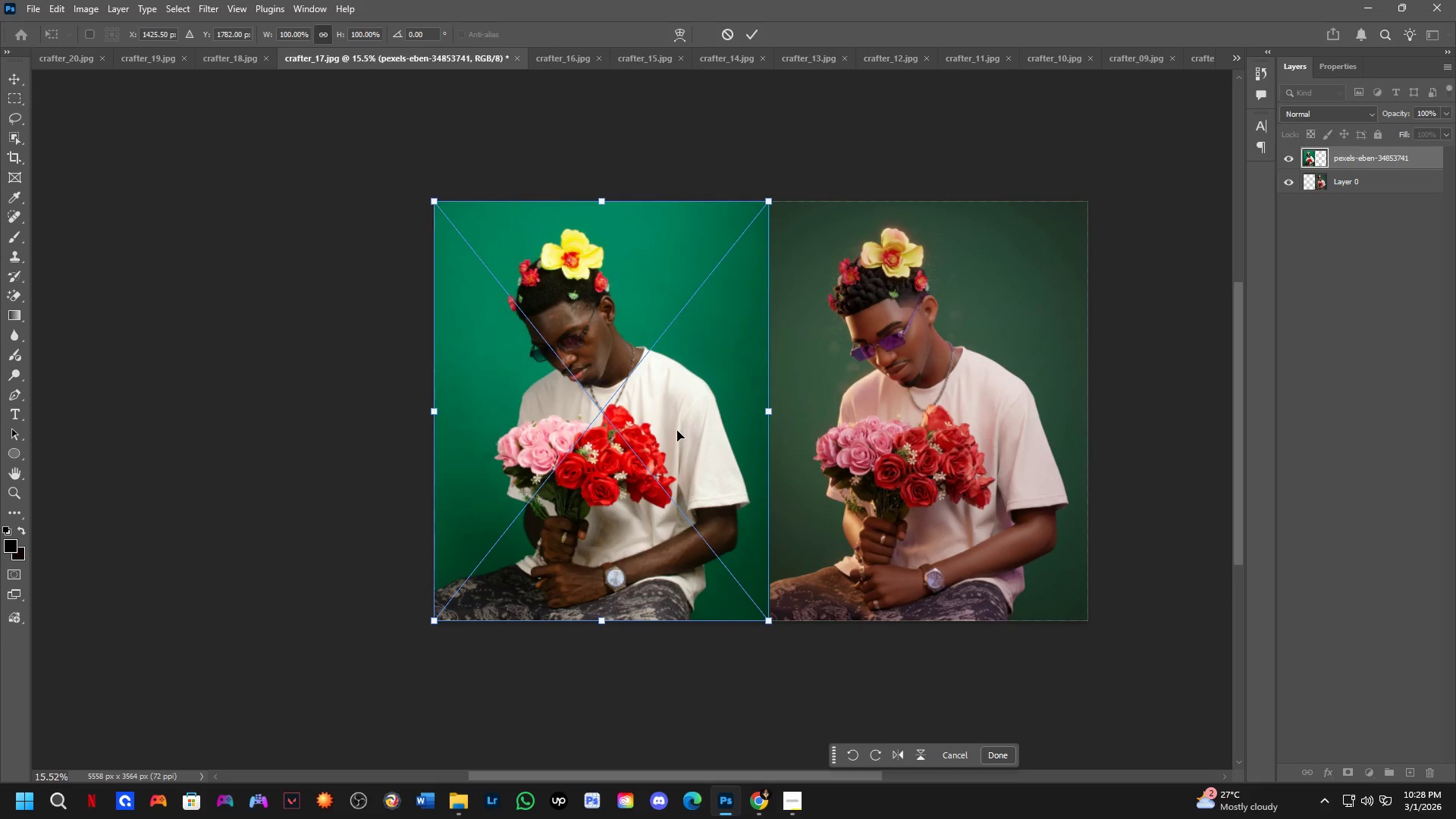 
key(NumpadEnter)
 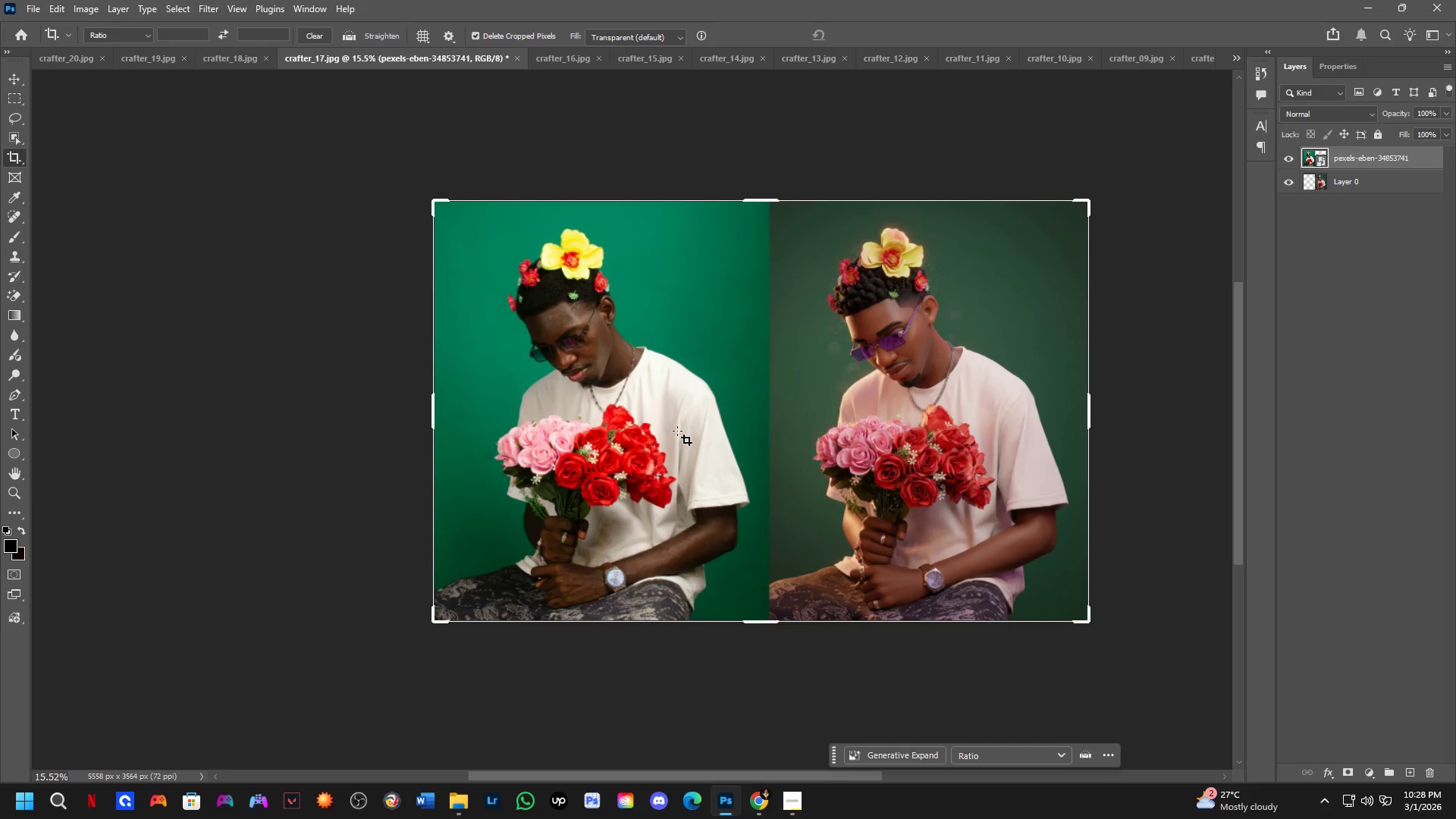 
hold_key(key=Space, duration=0.41)
 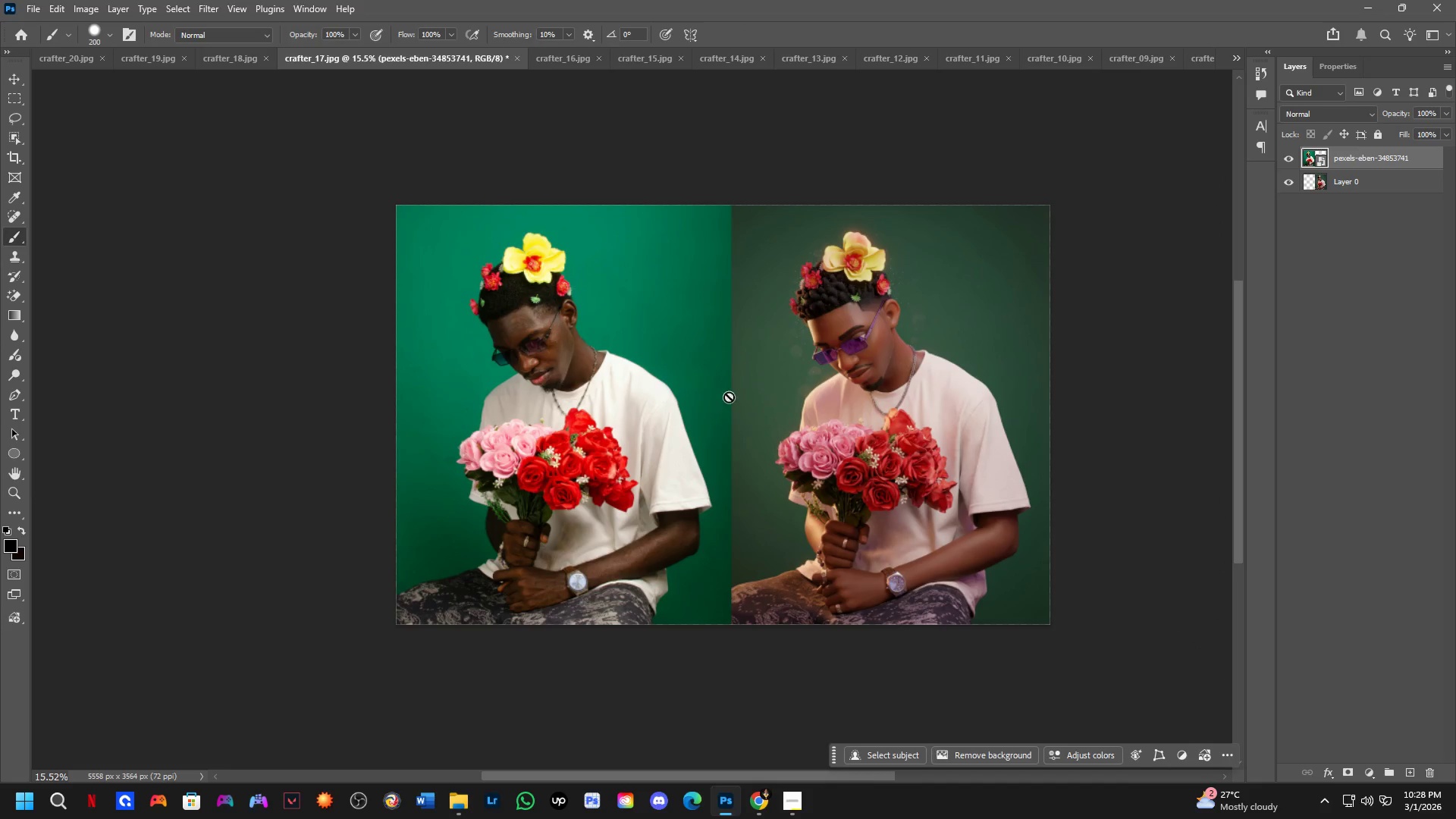 
left_click_drag(start_coordinate=[769, 435], to_coordinate=[731, 438])
 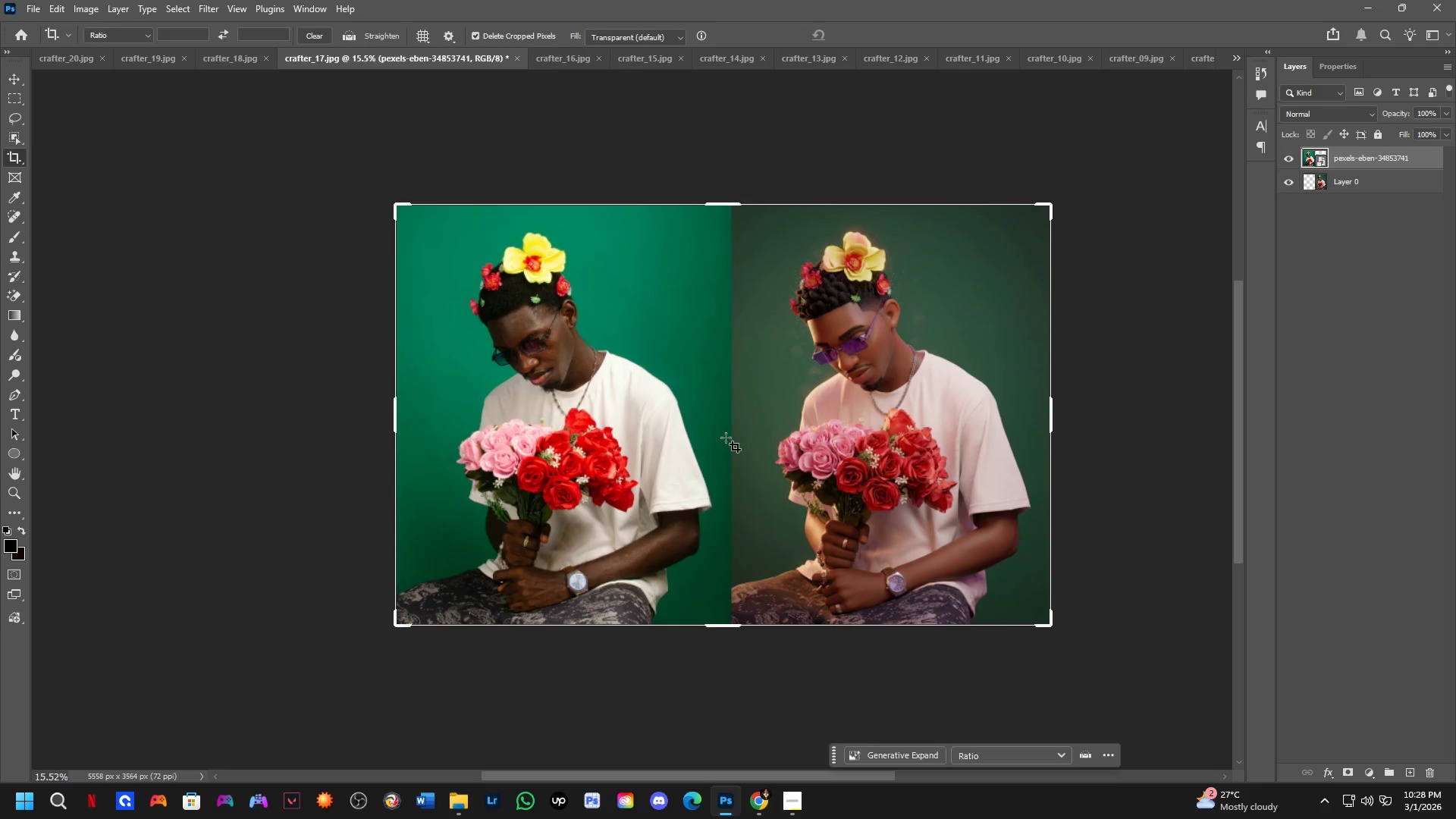 
key(B)
 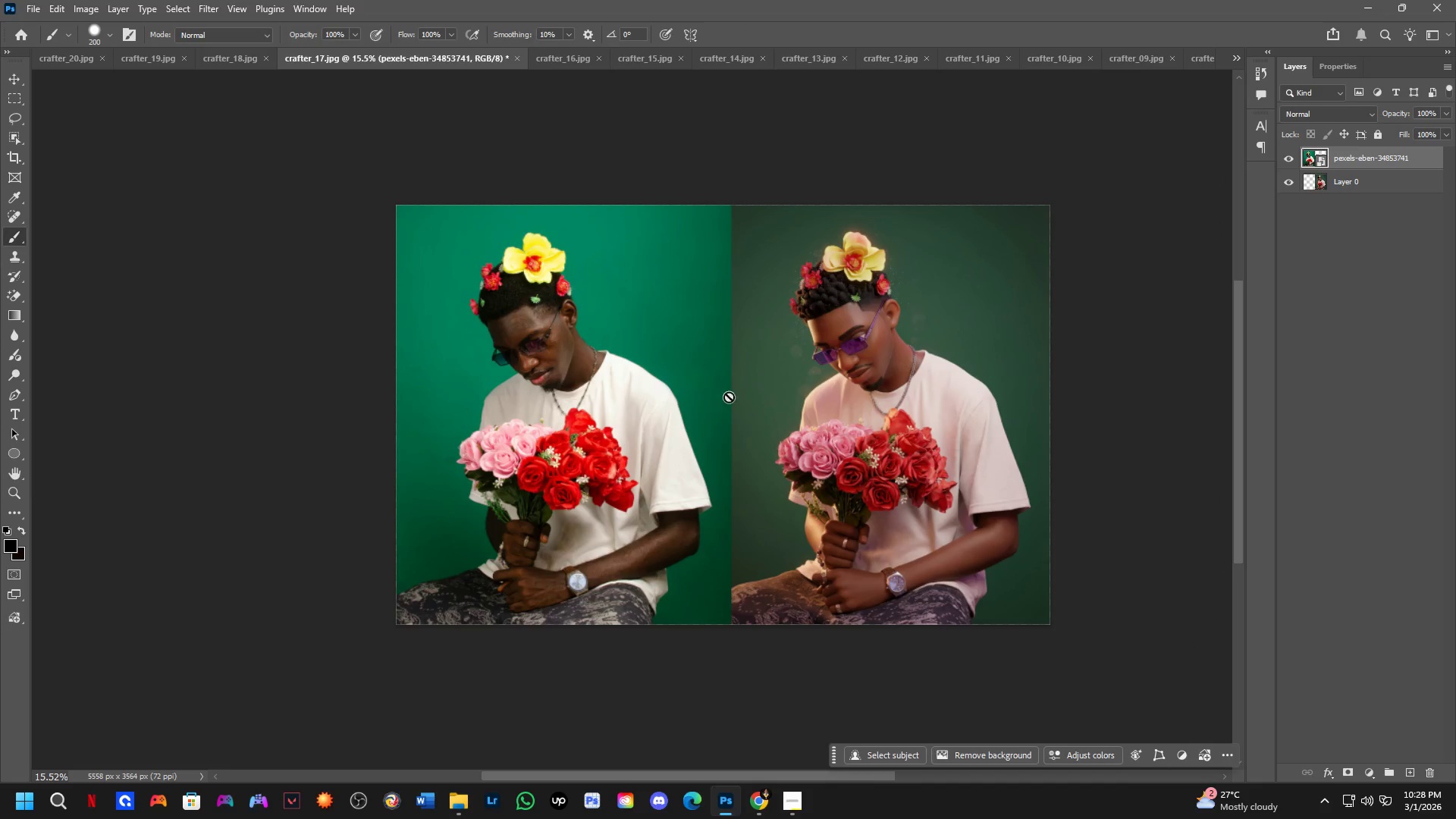 
hold_key(key=Space, duration=0.38)
 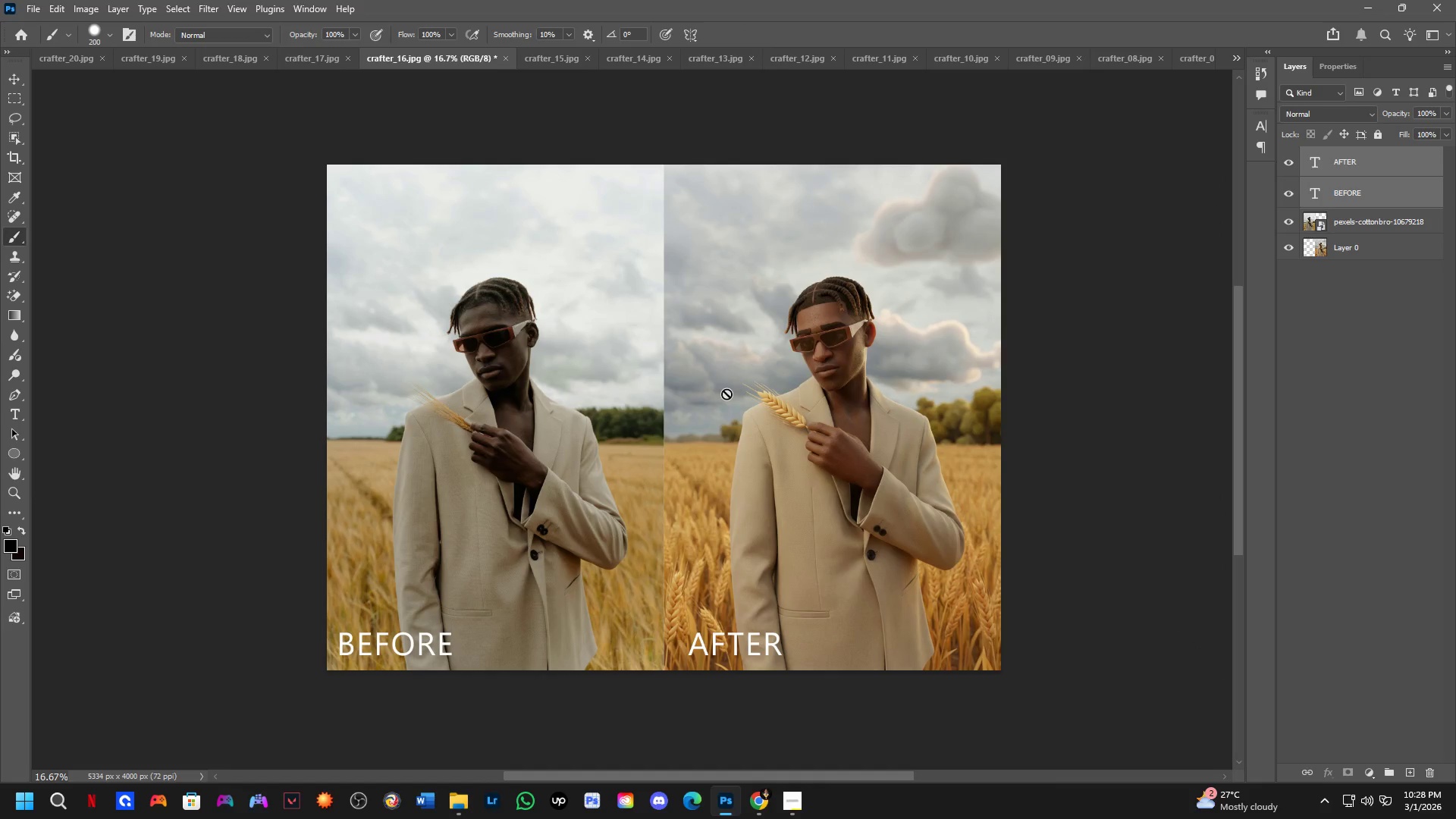 
left_click_drag(start_coordinate=[773, 394], to_coordinate=[717, 400])
 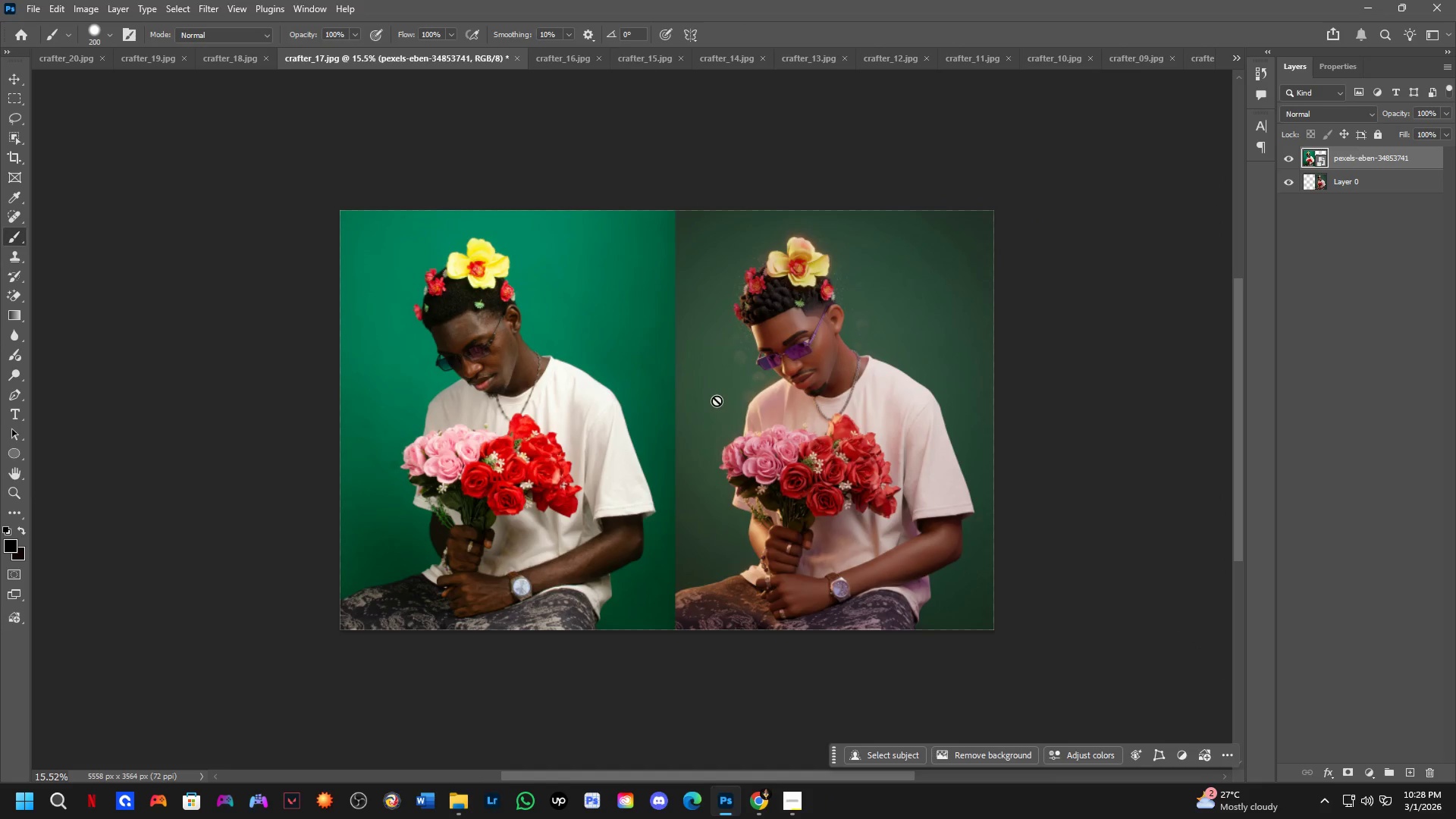 
key(Control+ControlLeft)
 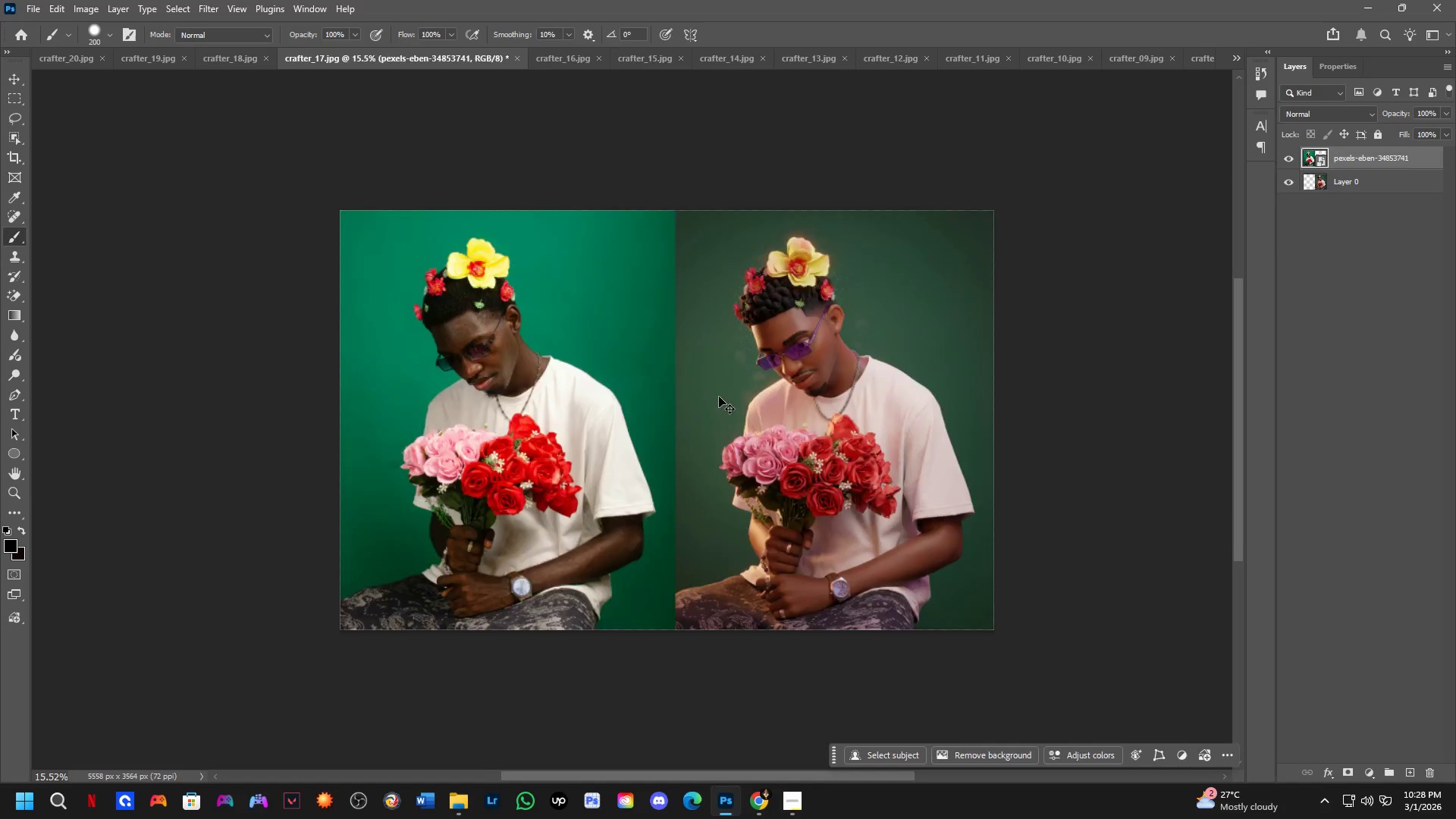 
key(Control+Tab)
 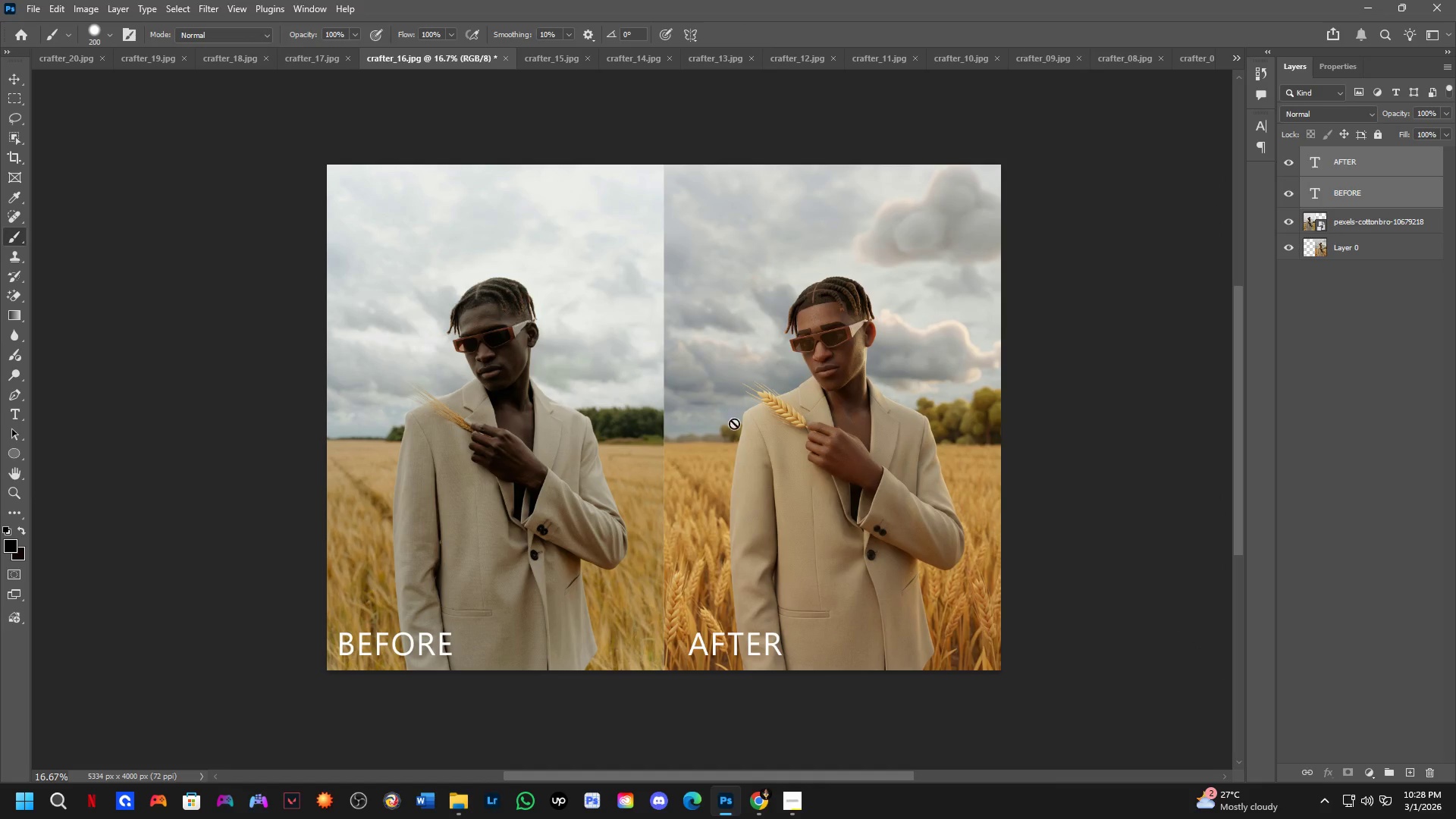 
key(Alt+AltLeft)
 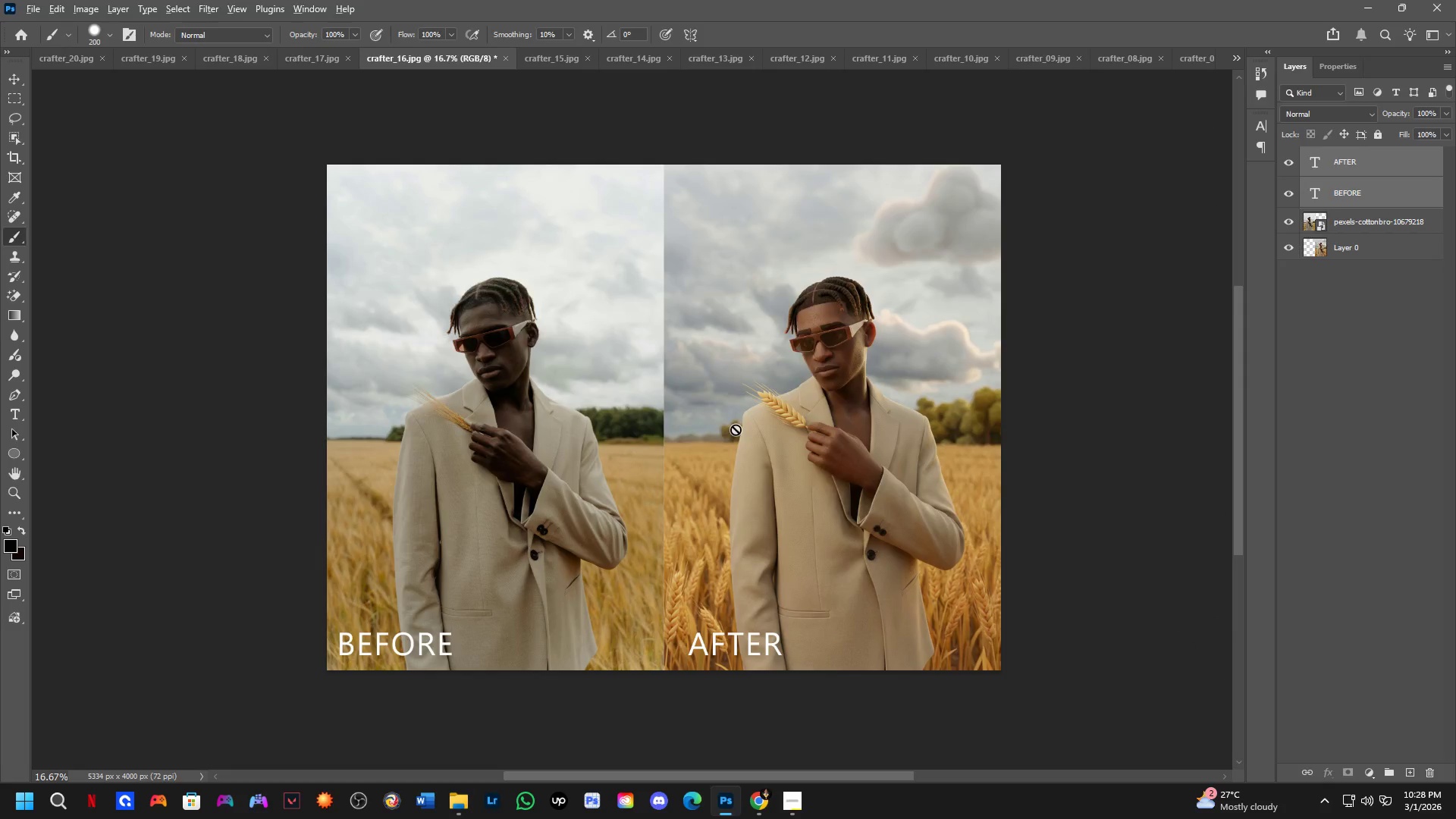 
key(Alt+Tab)
 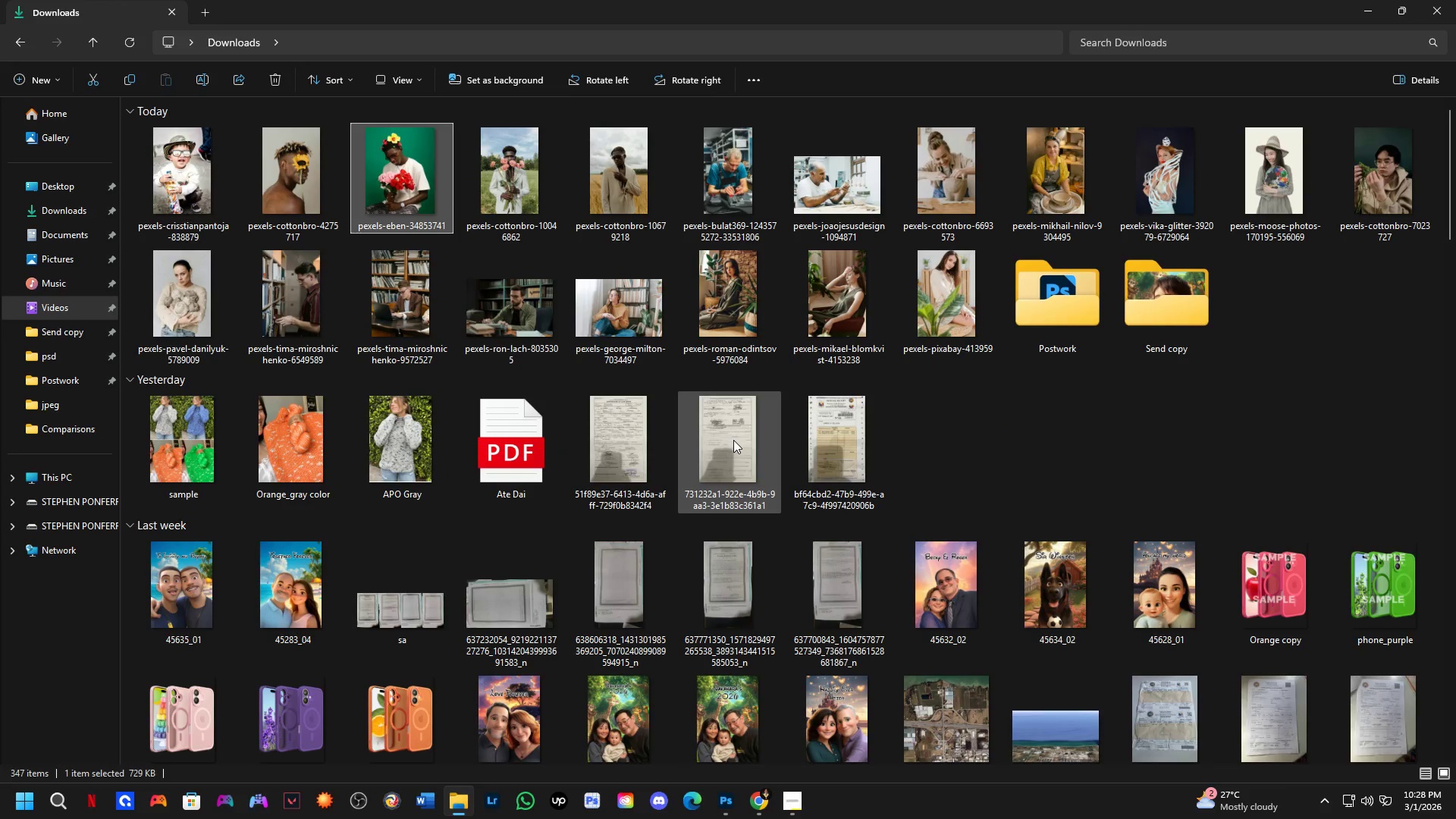 
key(Tab)
 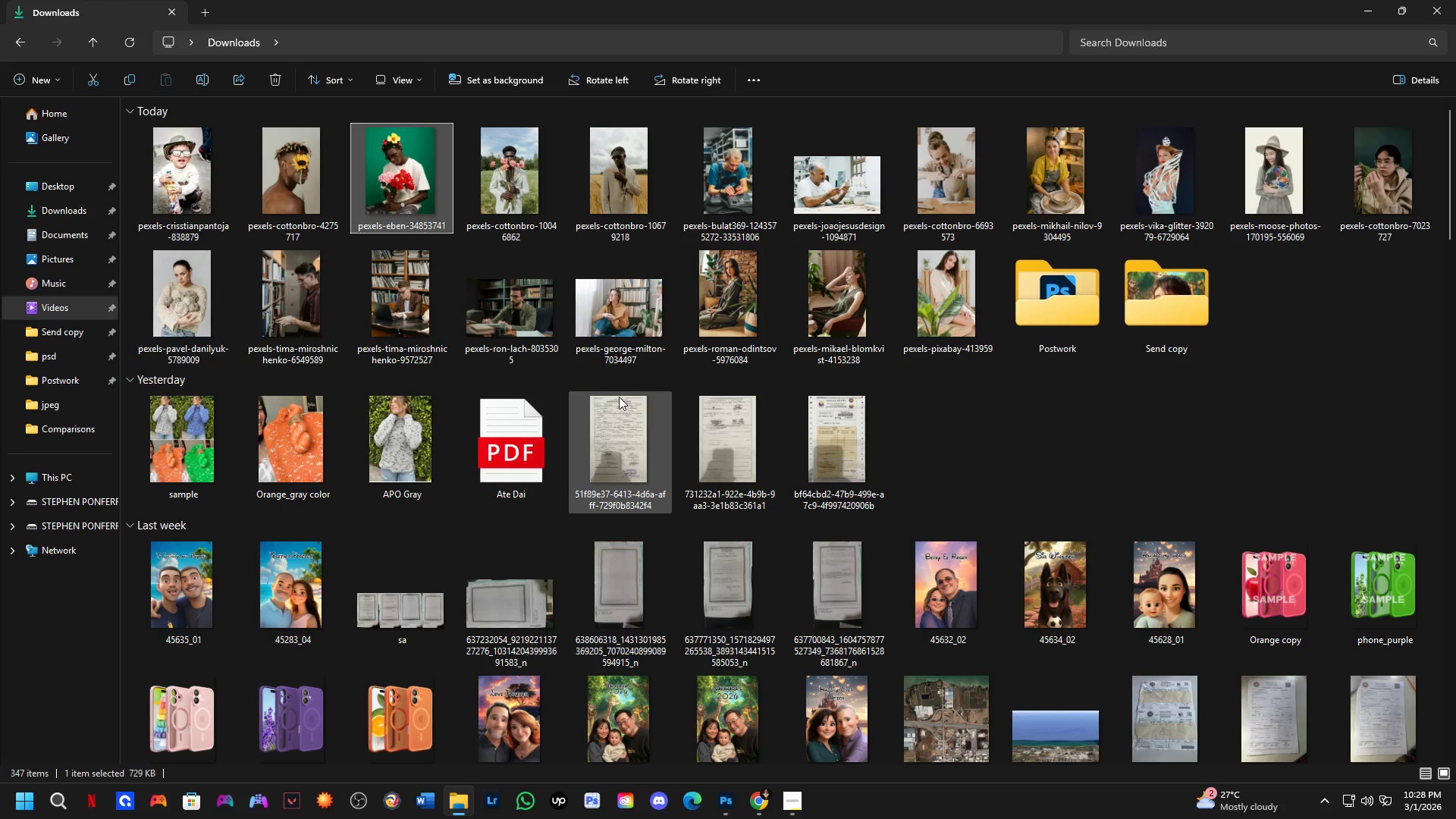 
key(Alt+AltLeft)
 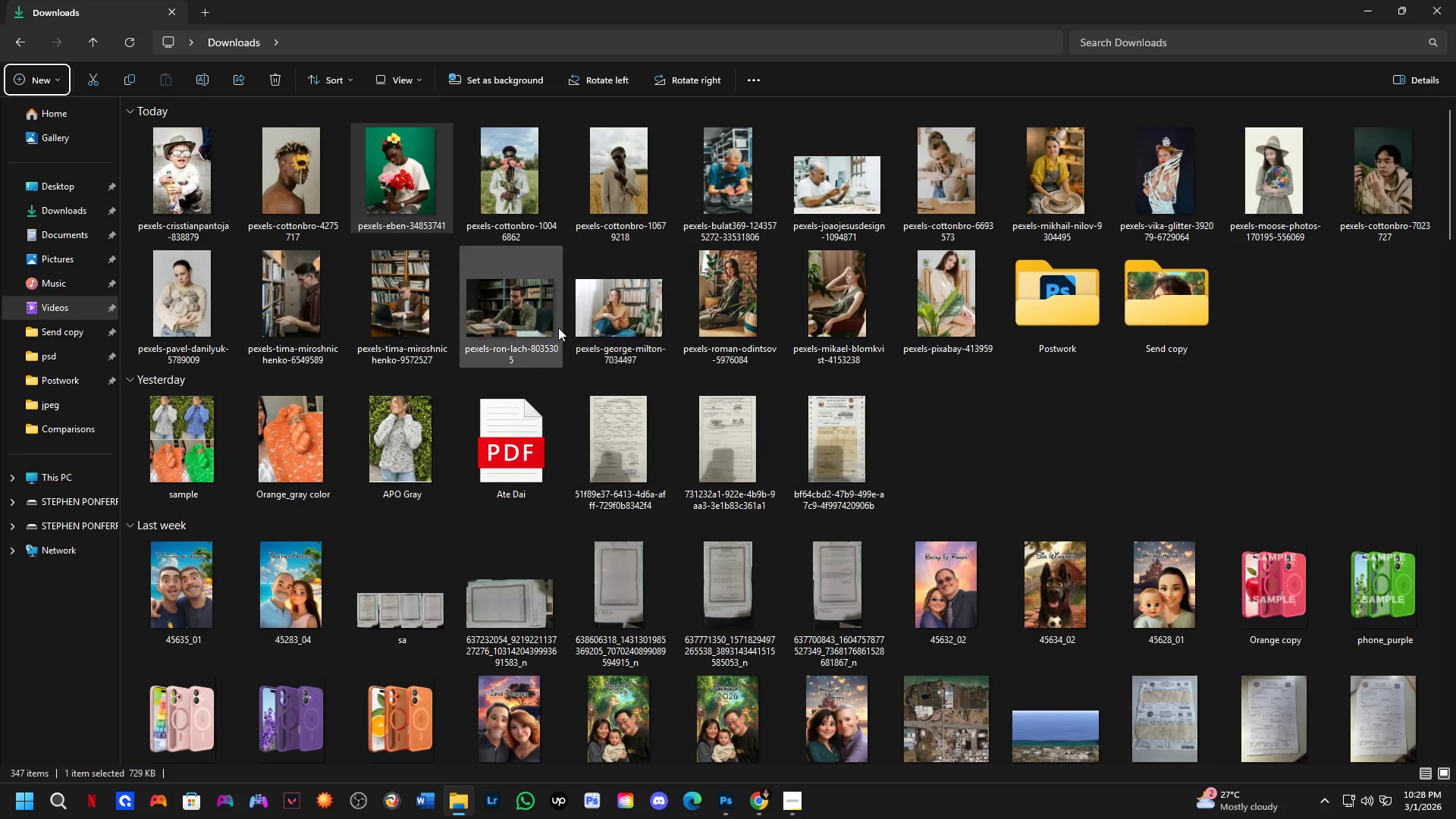 
key(Alt+AltLeft)
 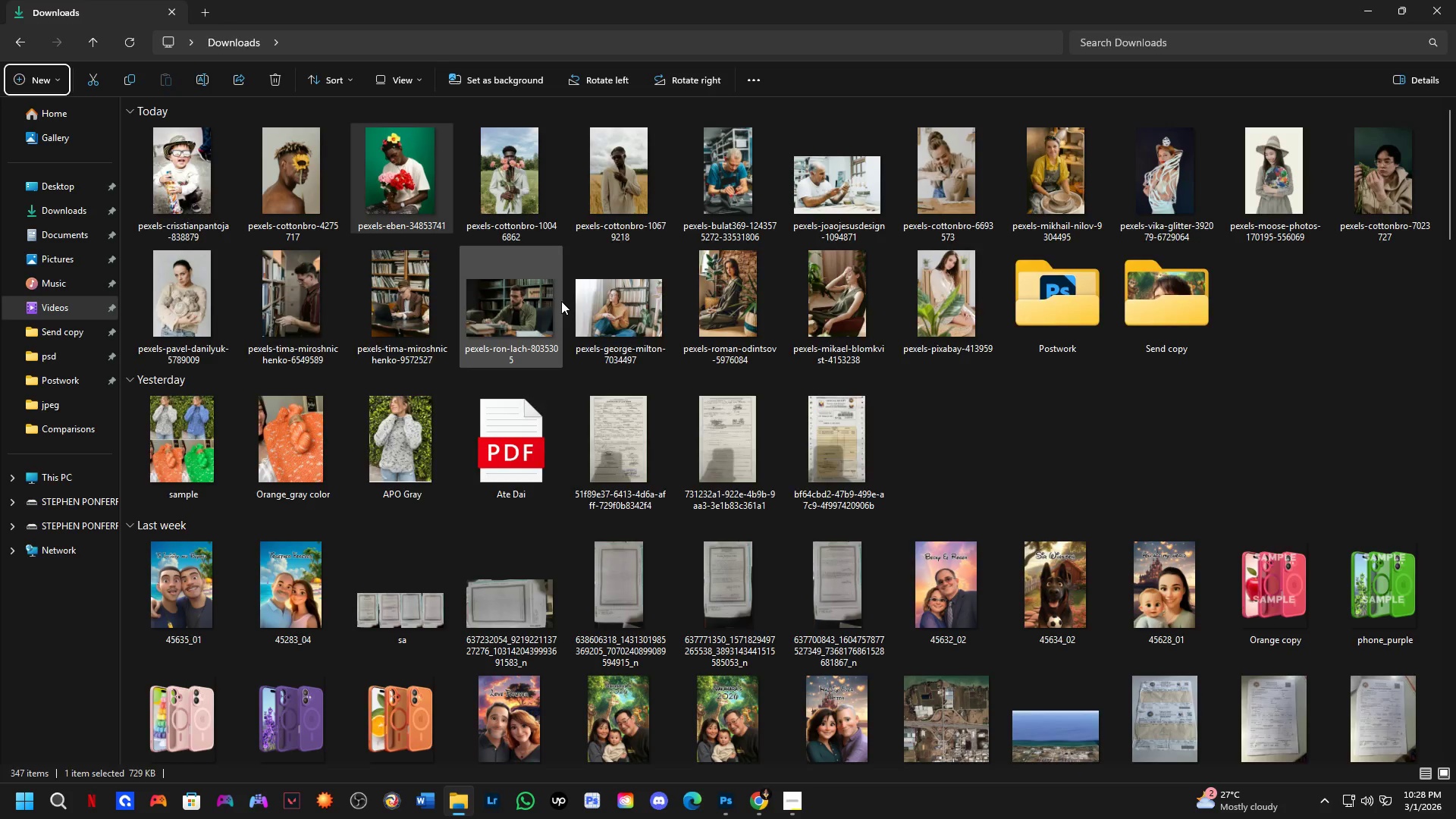 
key(Tab)
 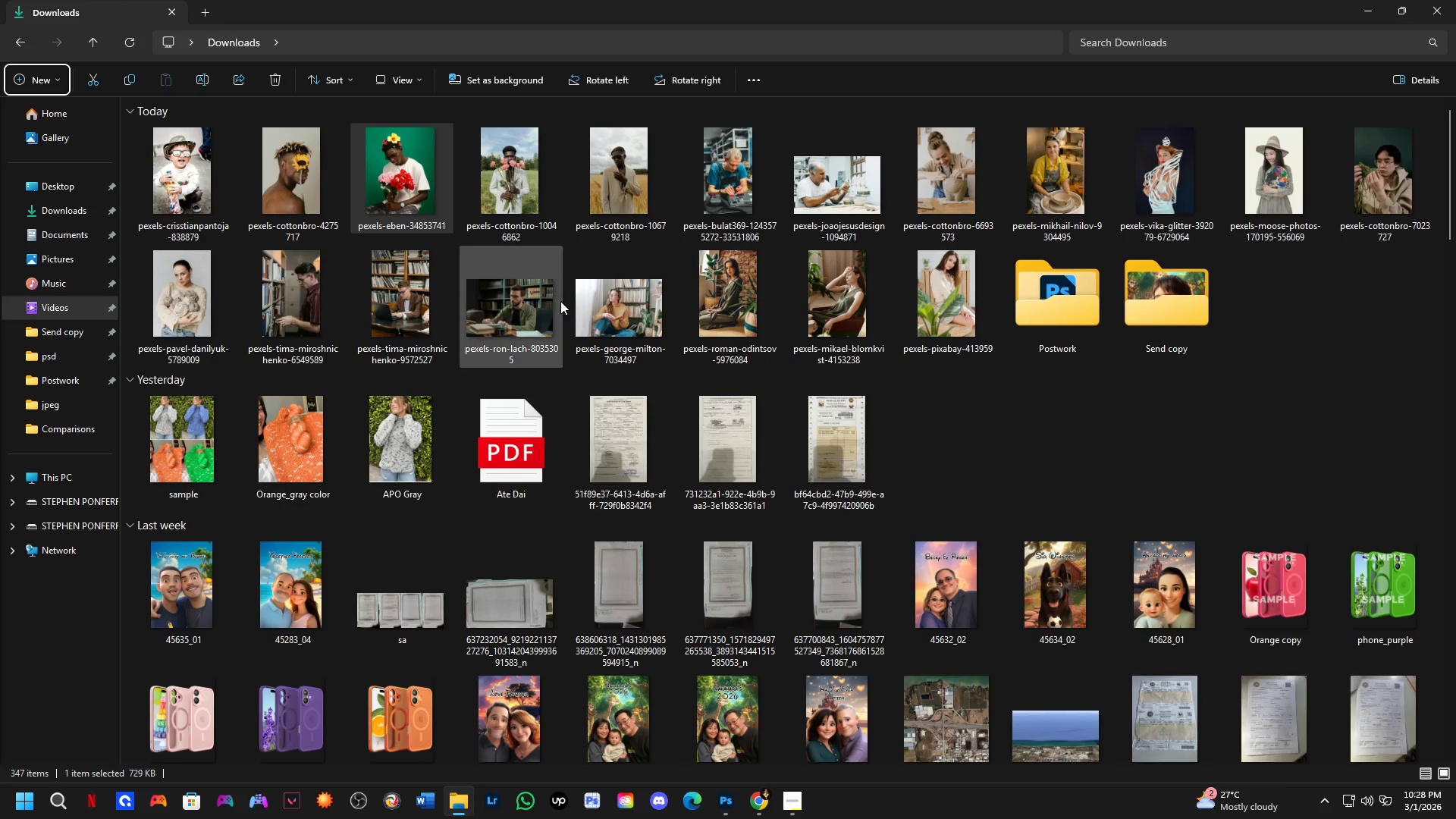 
key(Alt+AltLeft)
 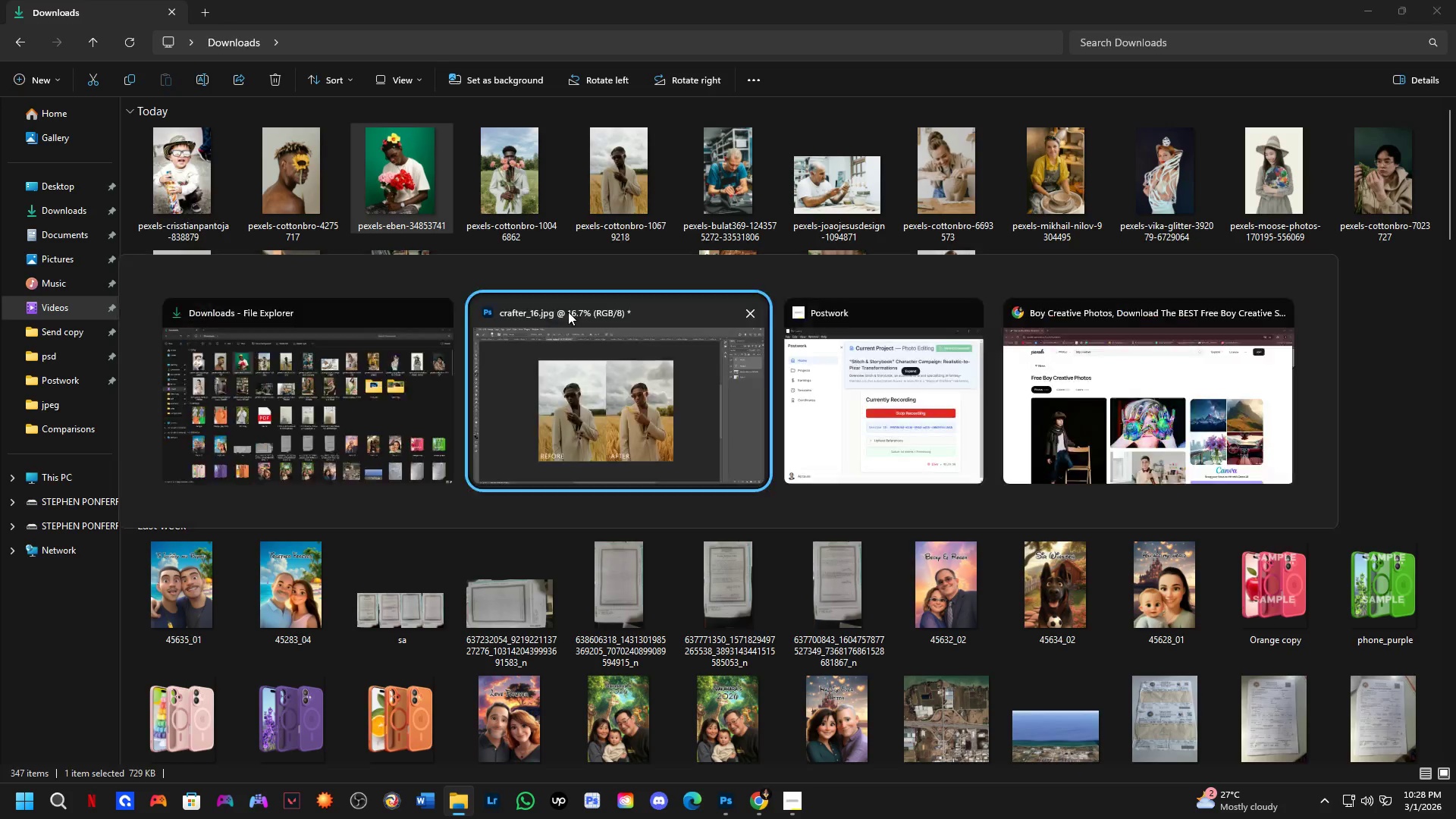 
key(Alt+Tab)
 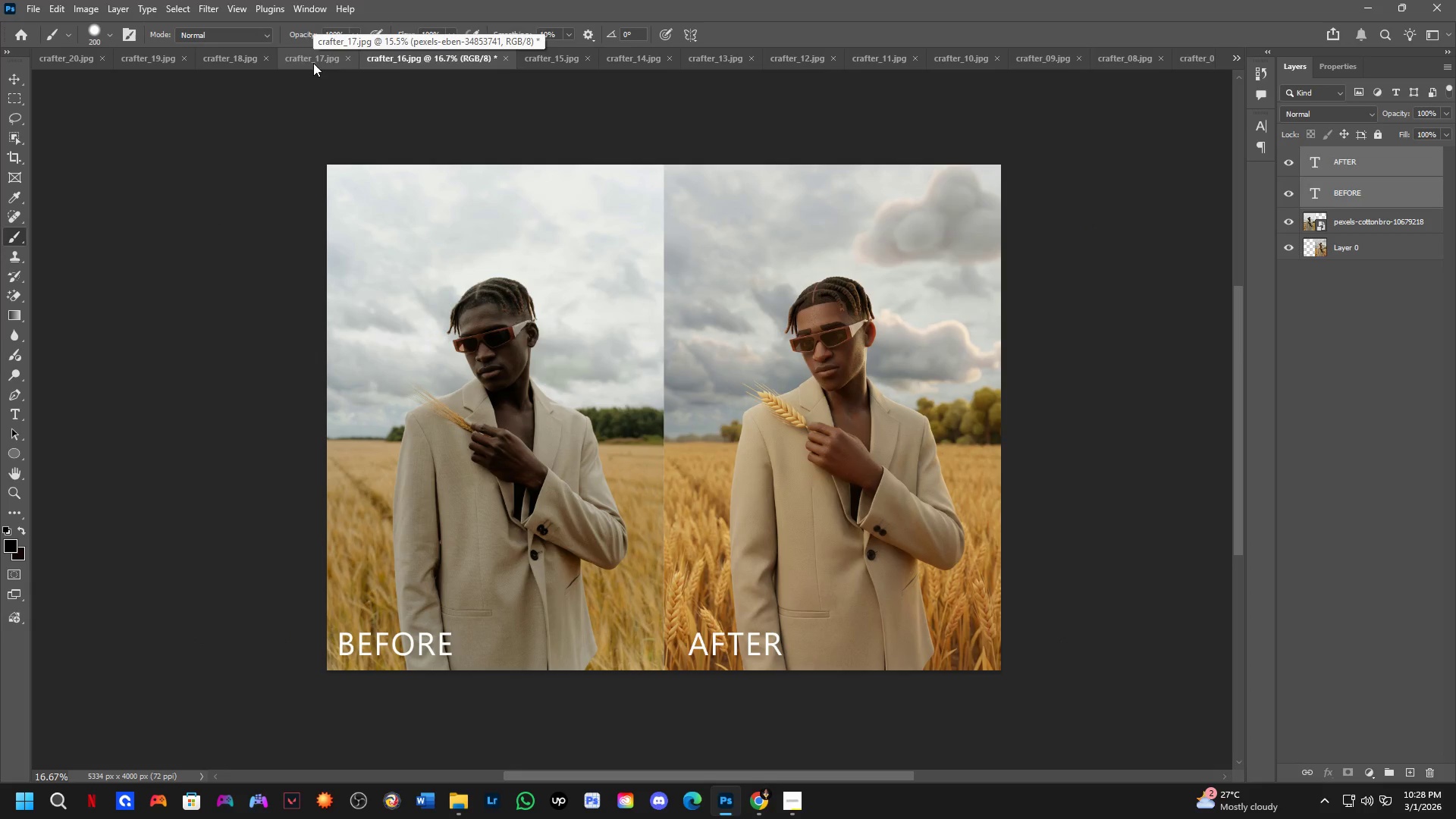 
left_click([617, 59])
 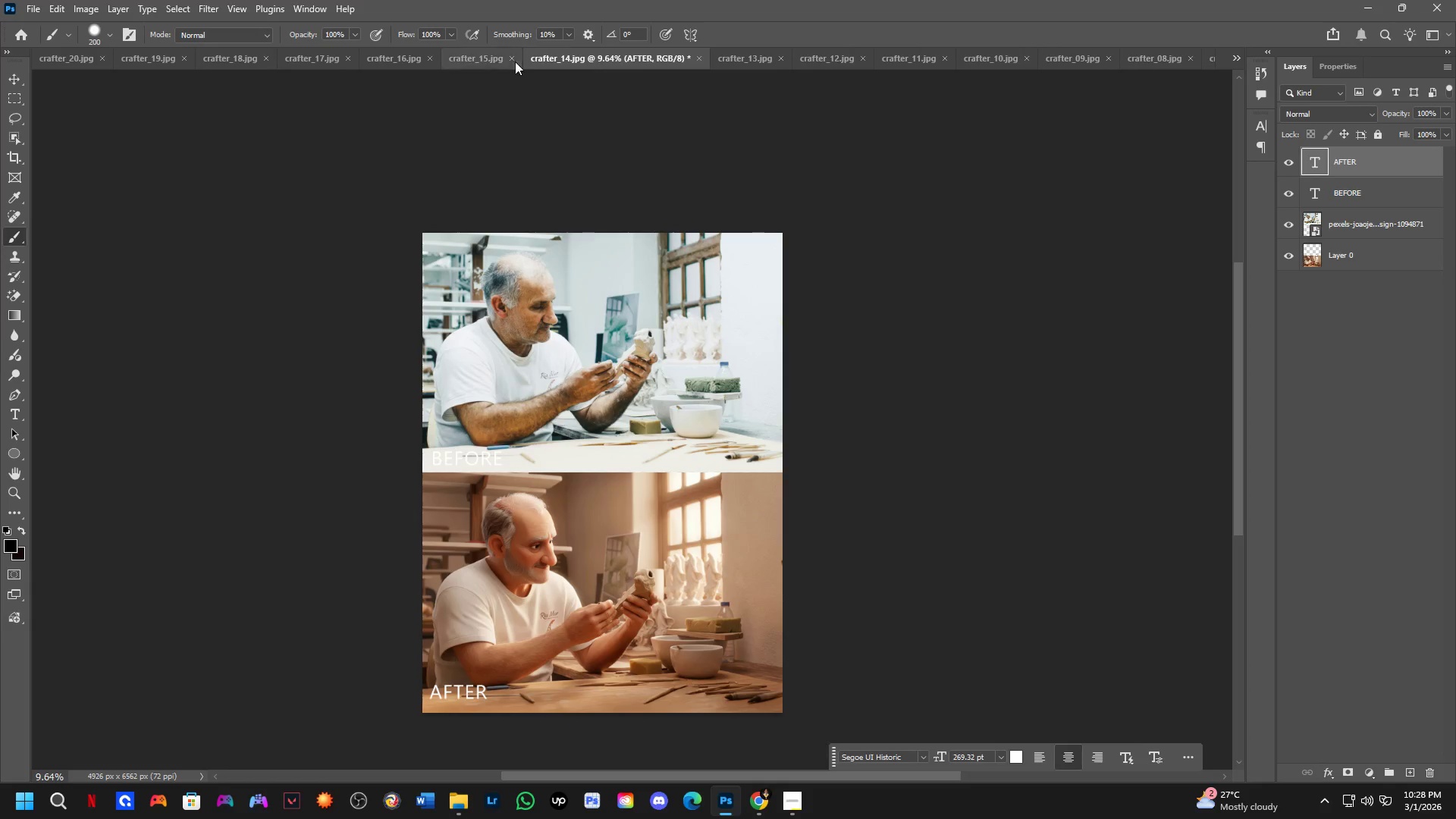 
left_click([462, 60])
 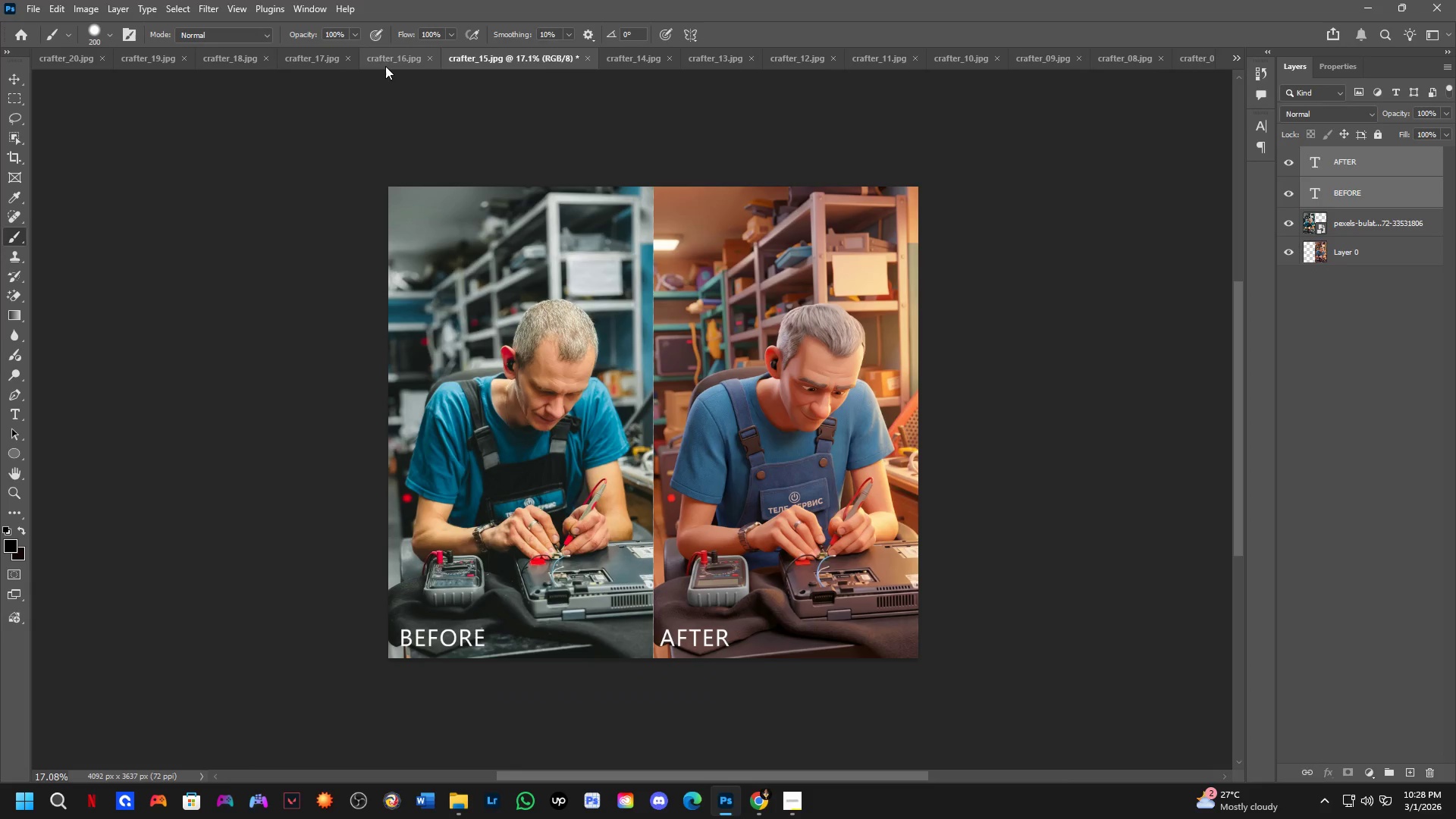 
left_click([383, 63])
 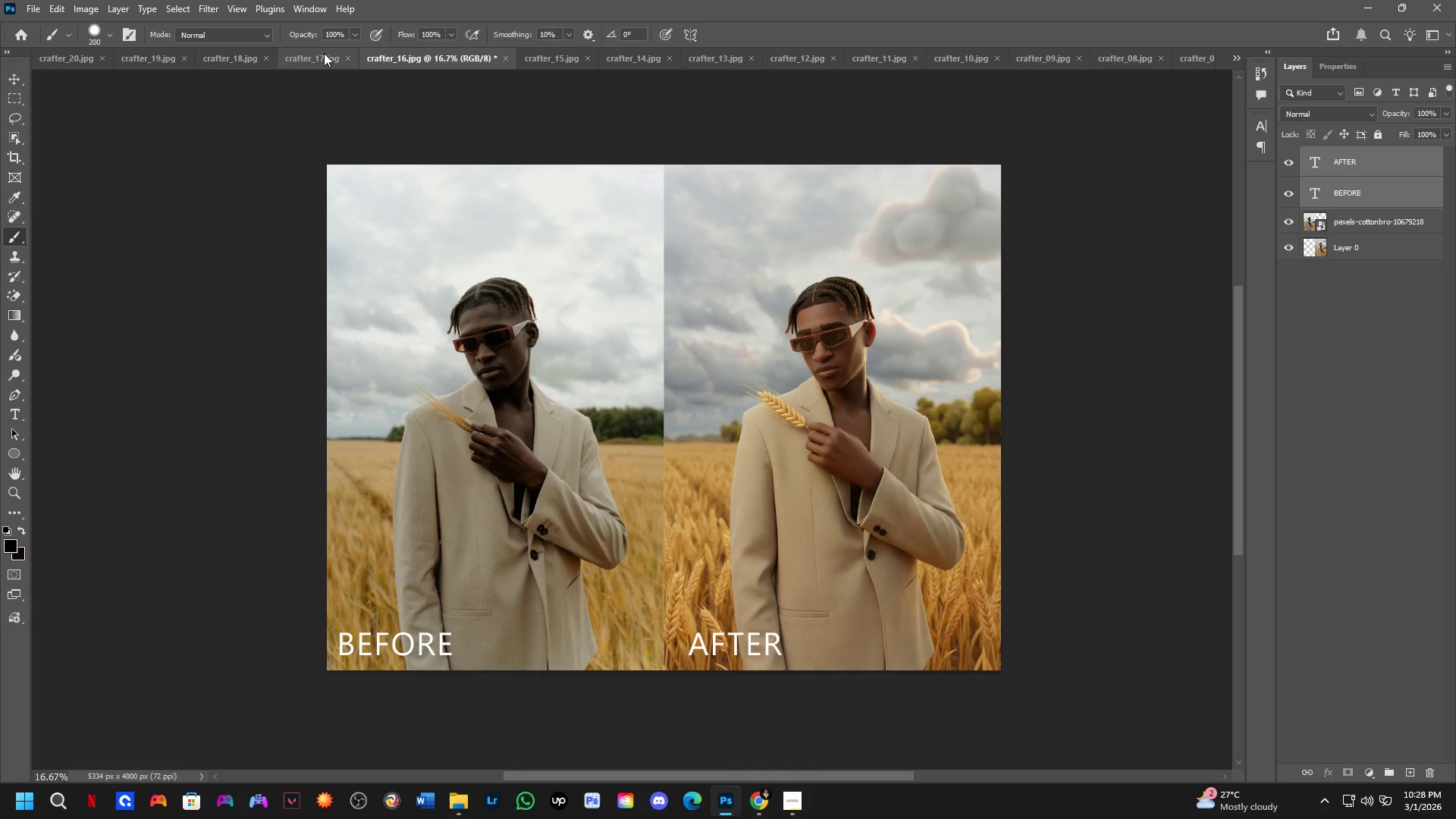 
left_click([324, 54])
 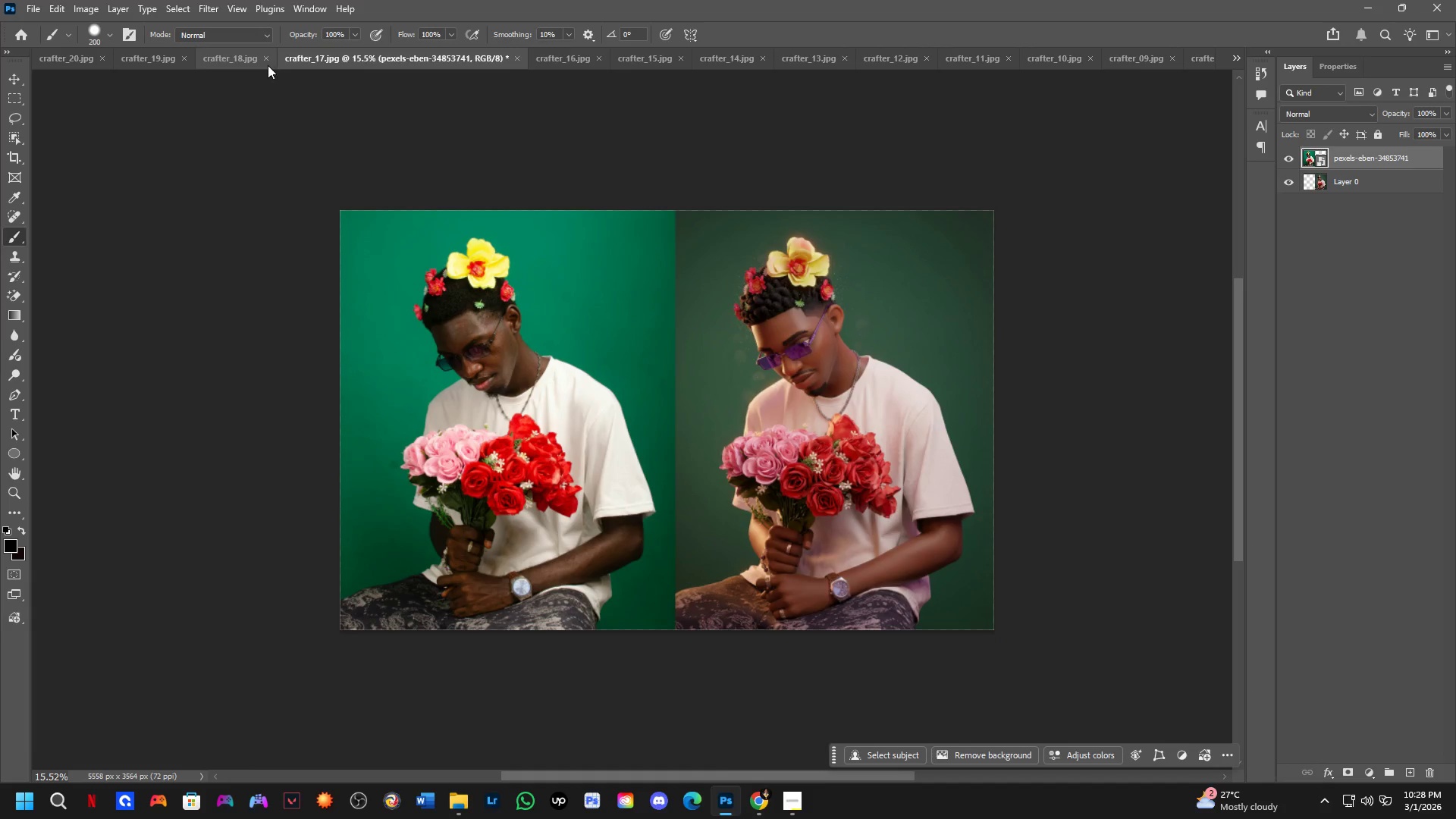 
left_click([254, 62])
 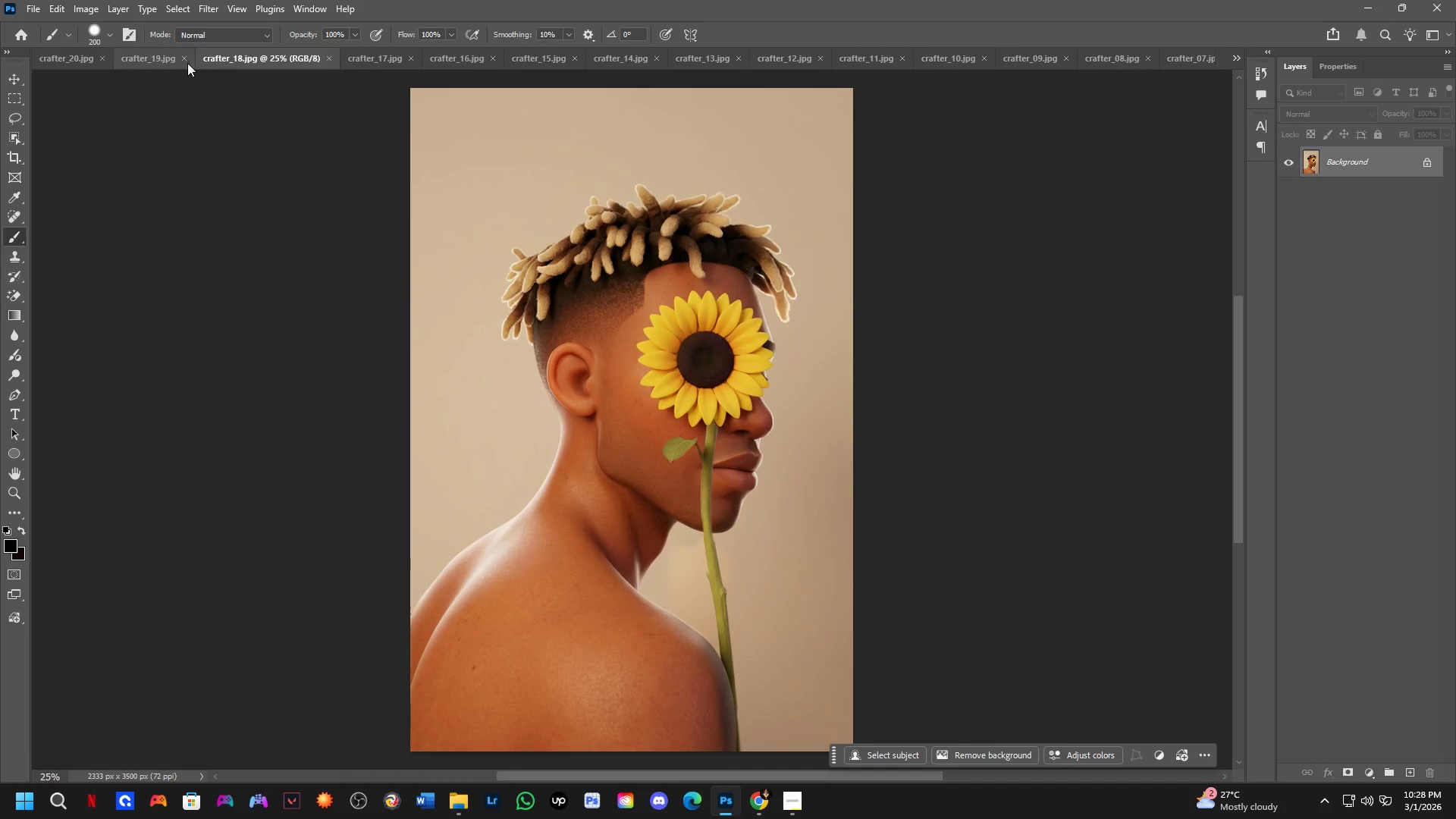 
key(Alt+AltLeft)
 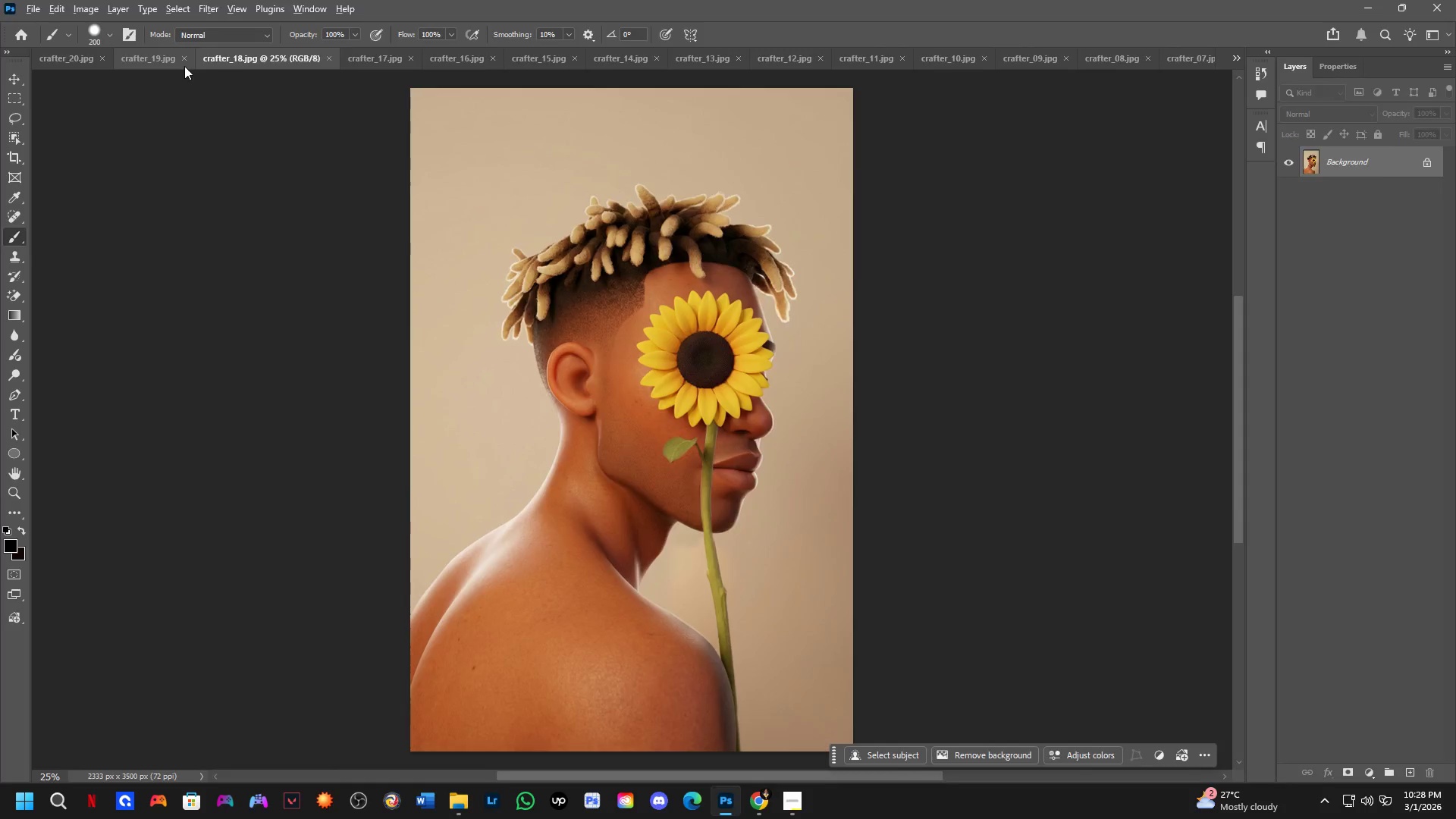 
key(Alt+Tab)
 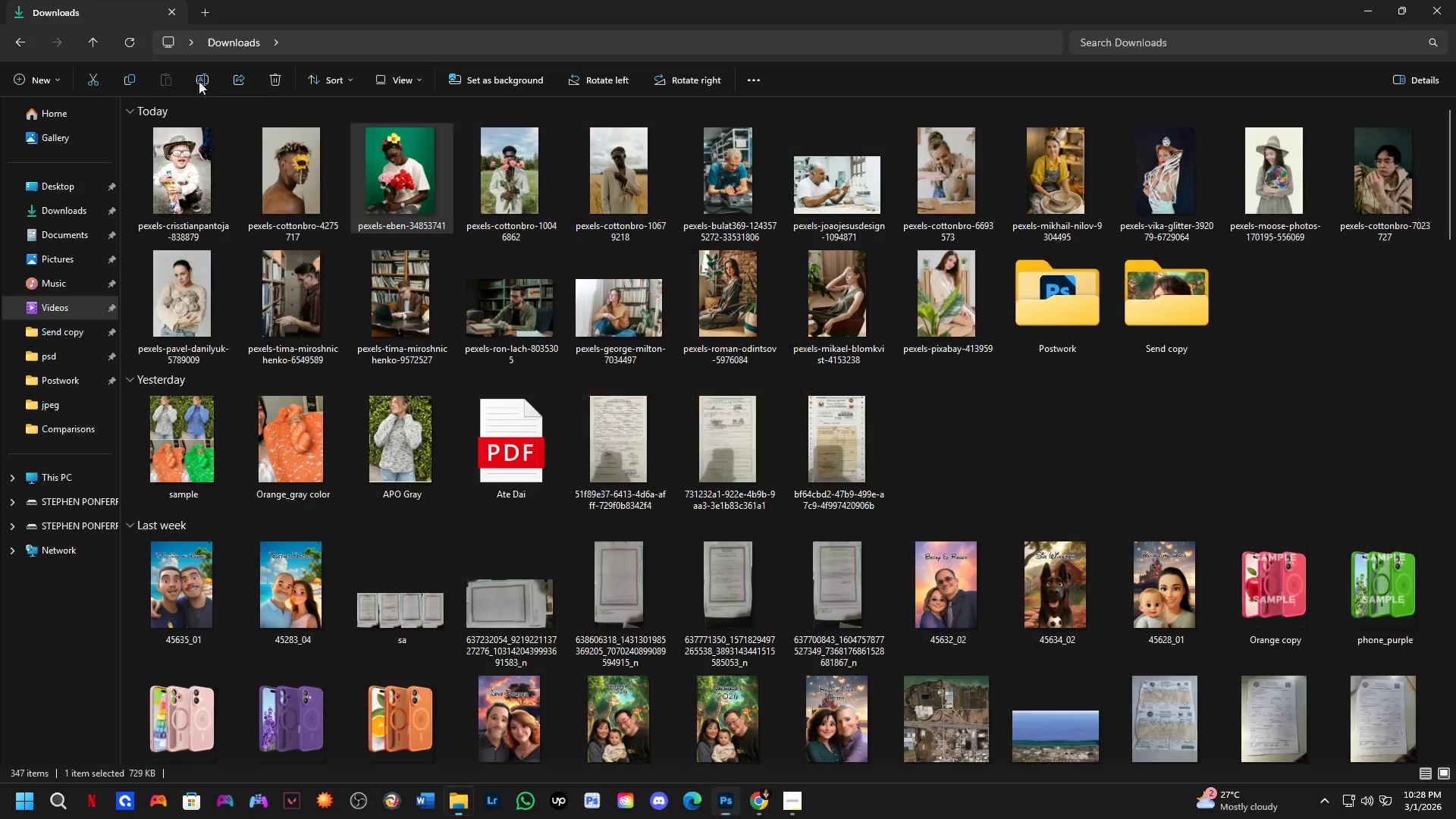 
key(Alt+AltLeft)
 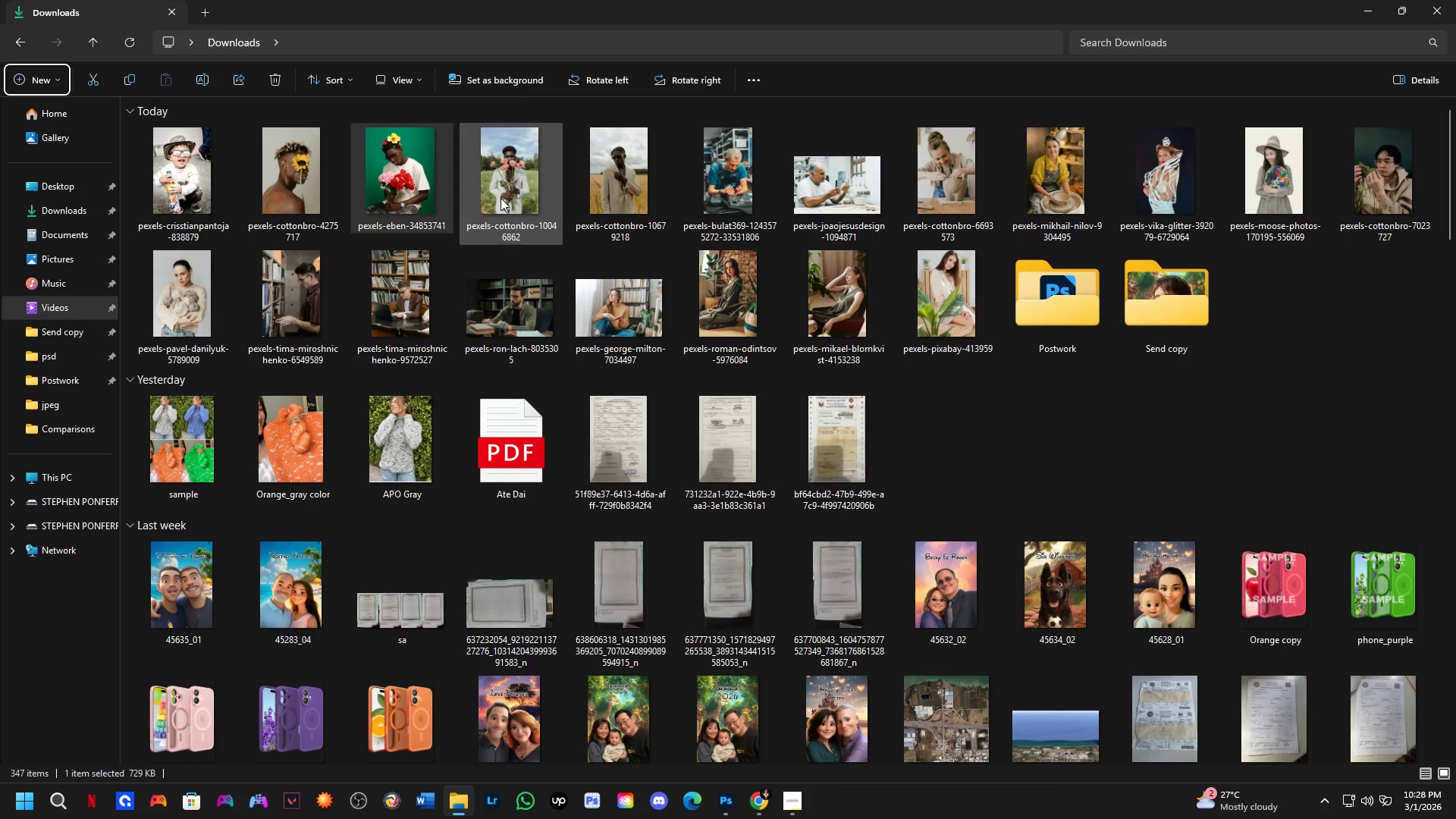 
key(Alt+AltLeft)
 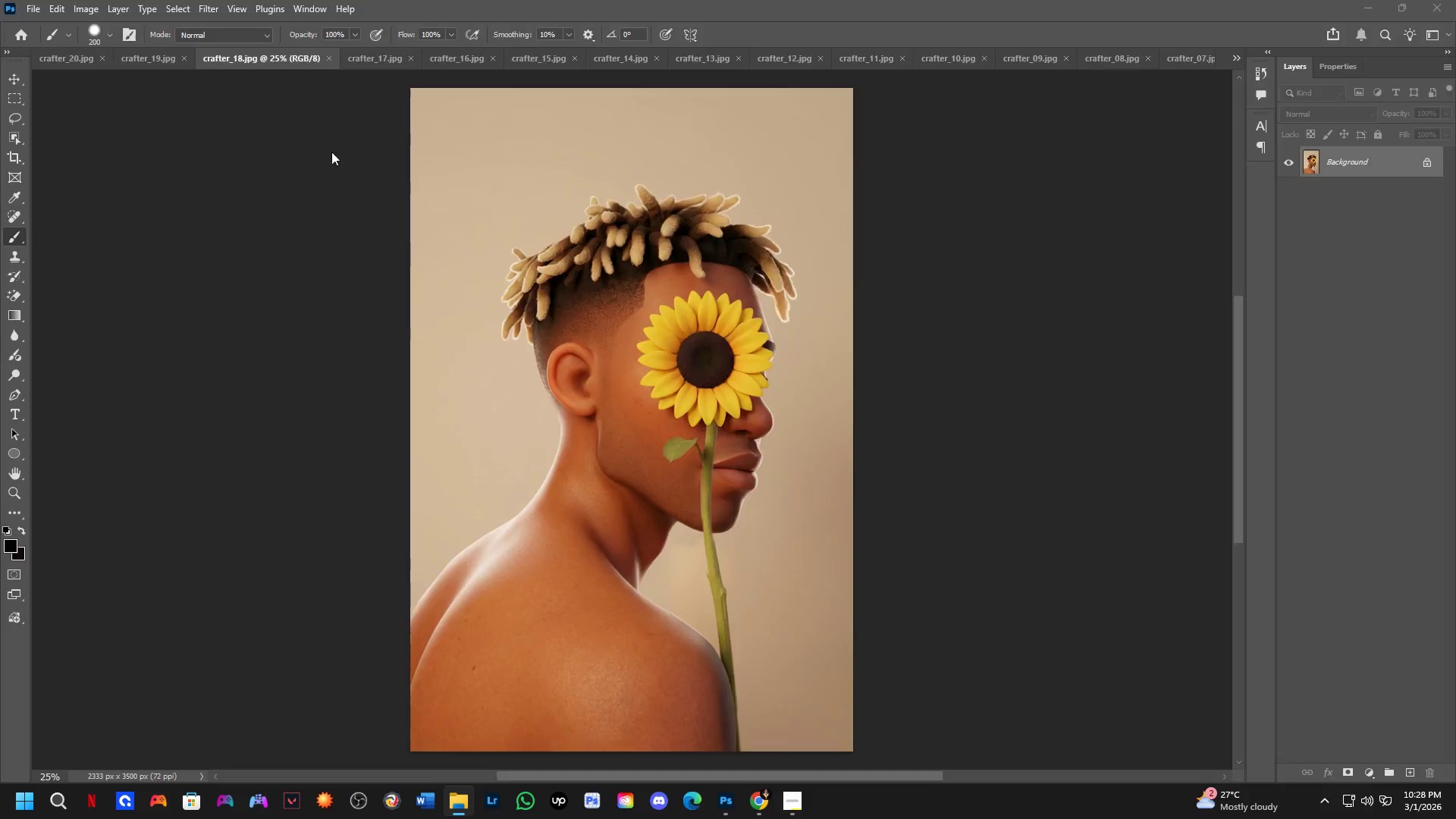 
key(Alt+Tab)
 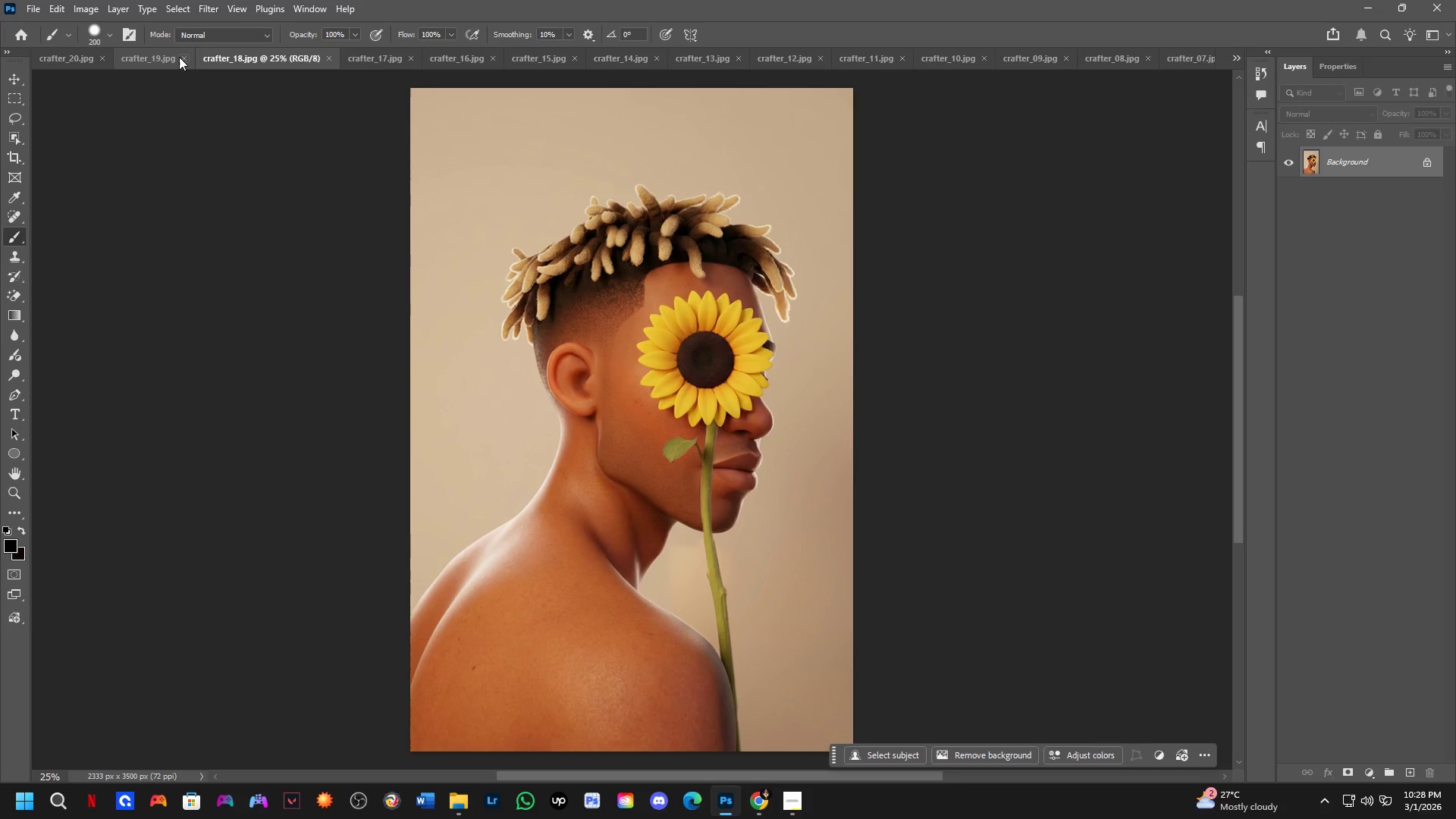 
left_click([144, 58])
 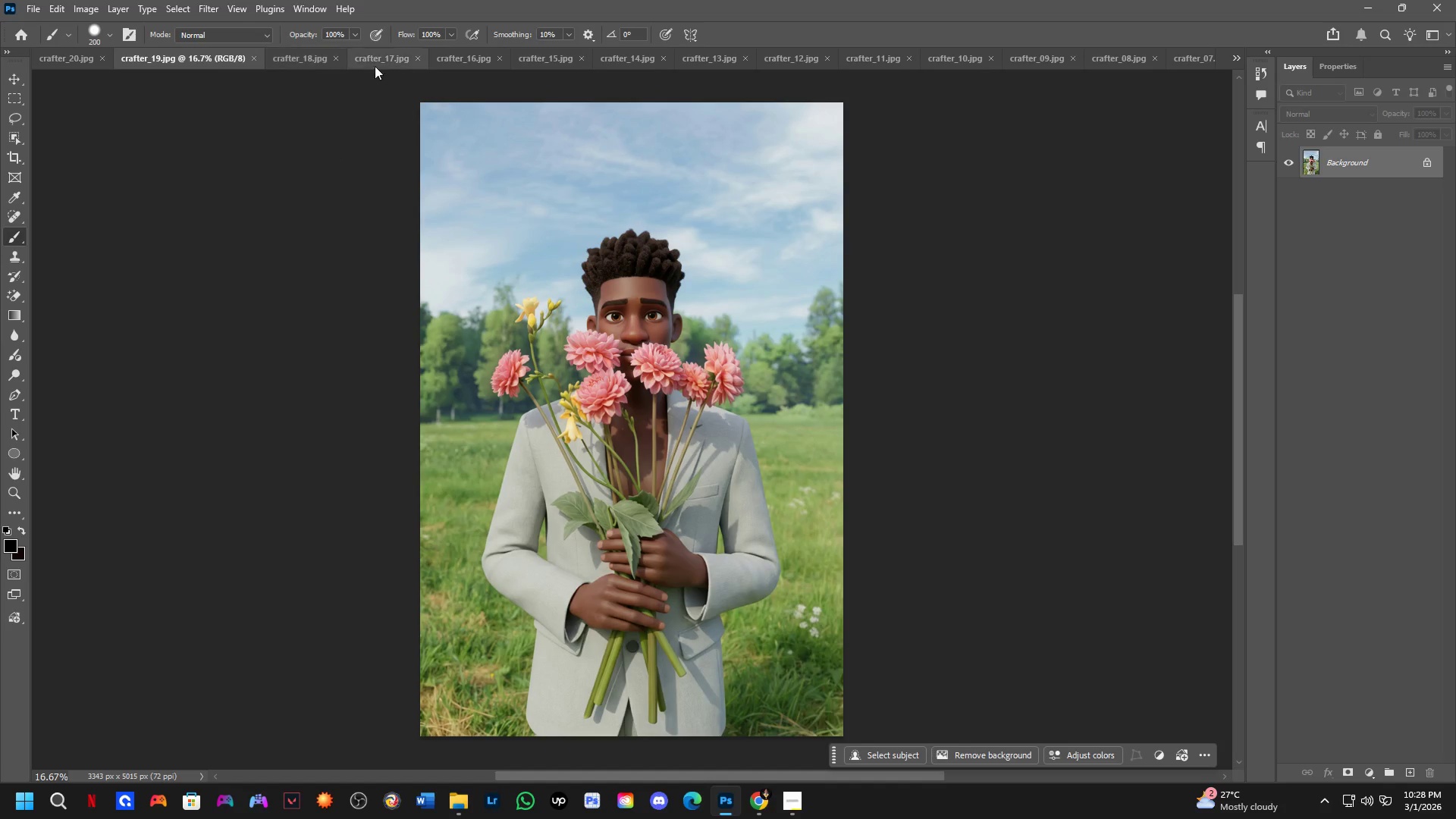 
left_click([460, 58])
 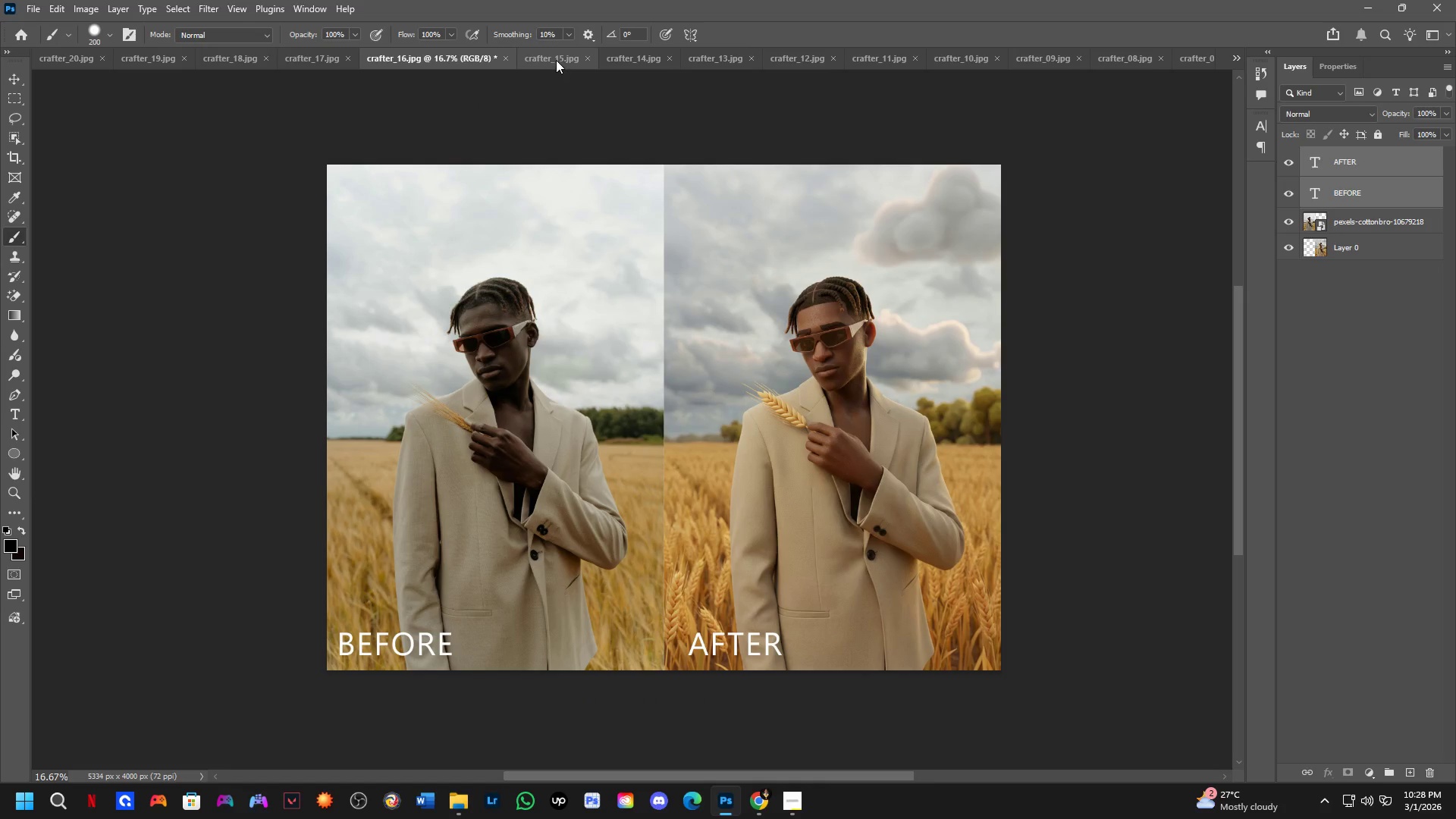 
left_click([556, 60])
 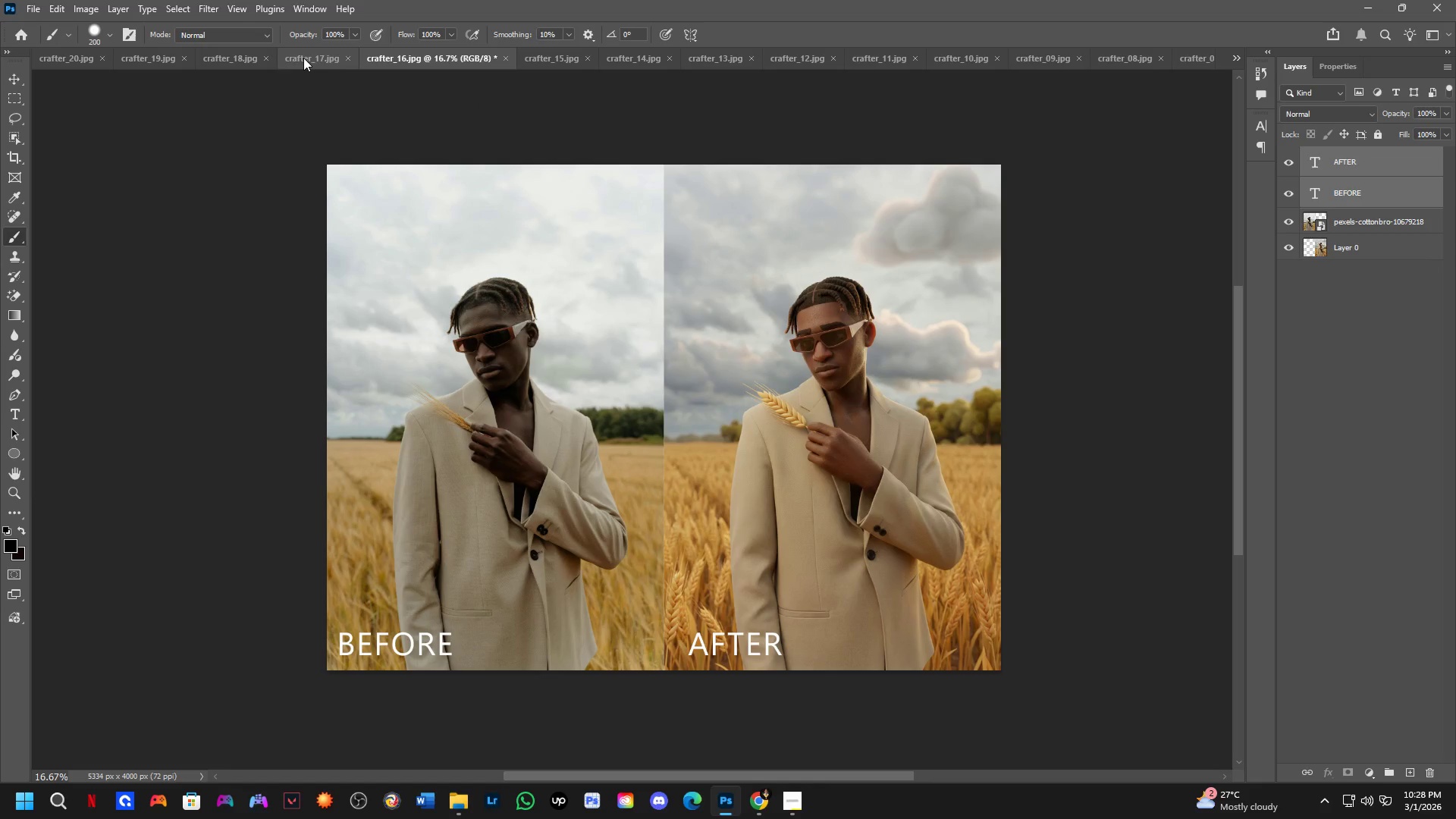 
left_click([303, 58])
 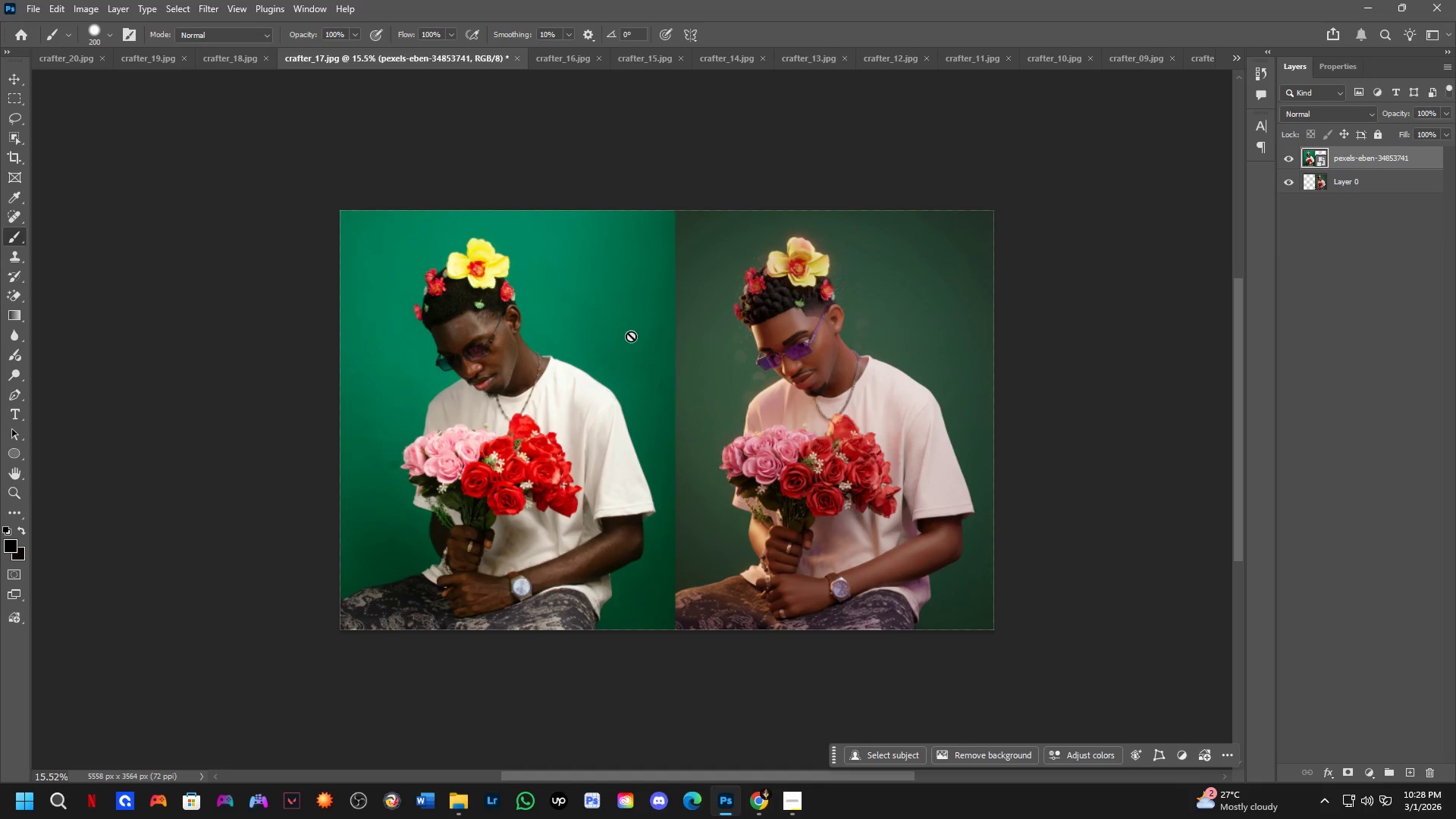 
hold_key(key=Space, duration=0.48)
 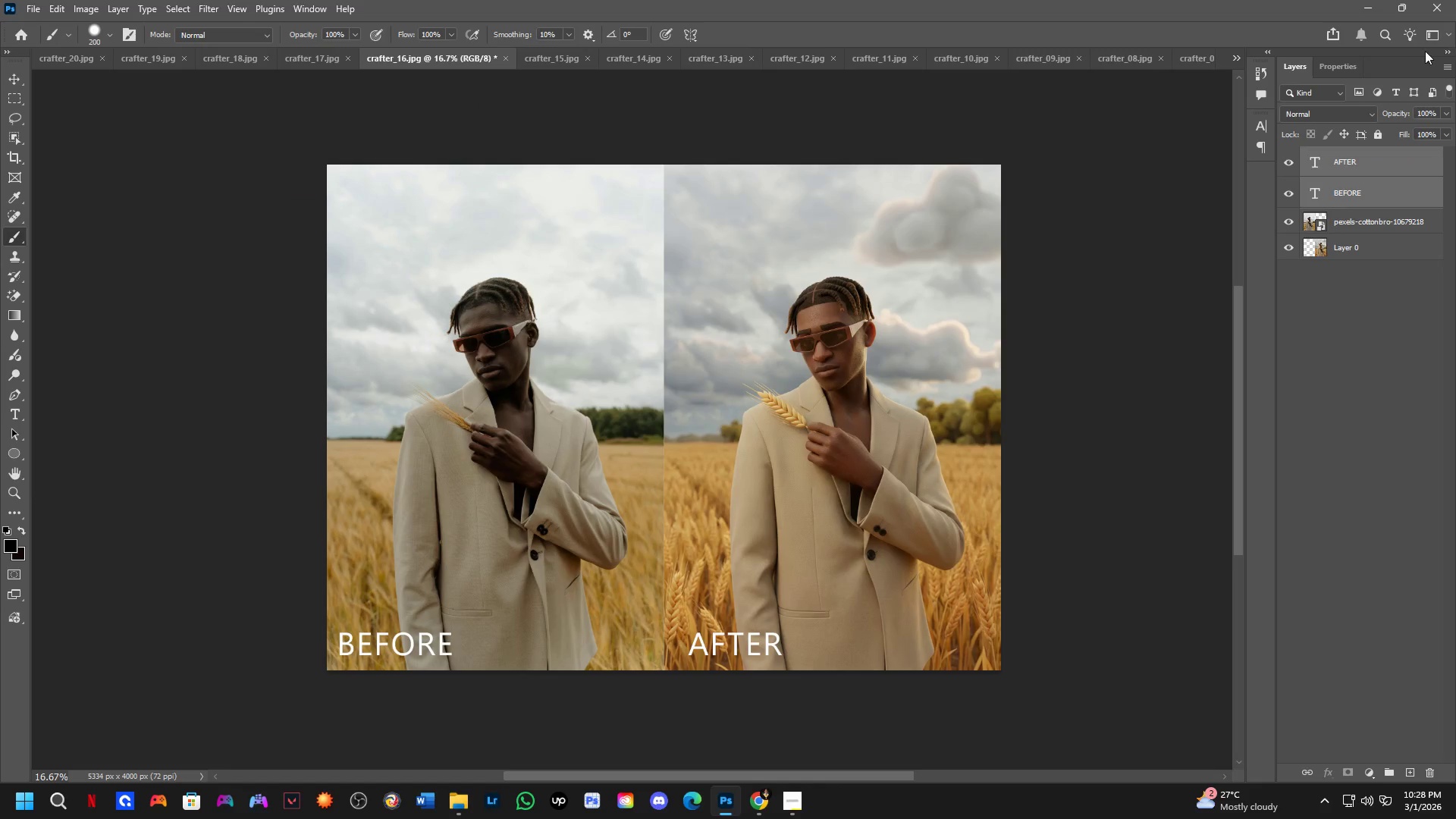 
left_click_drag(start_coordinate=[700, 360], to_coordinate=[617, 349])
 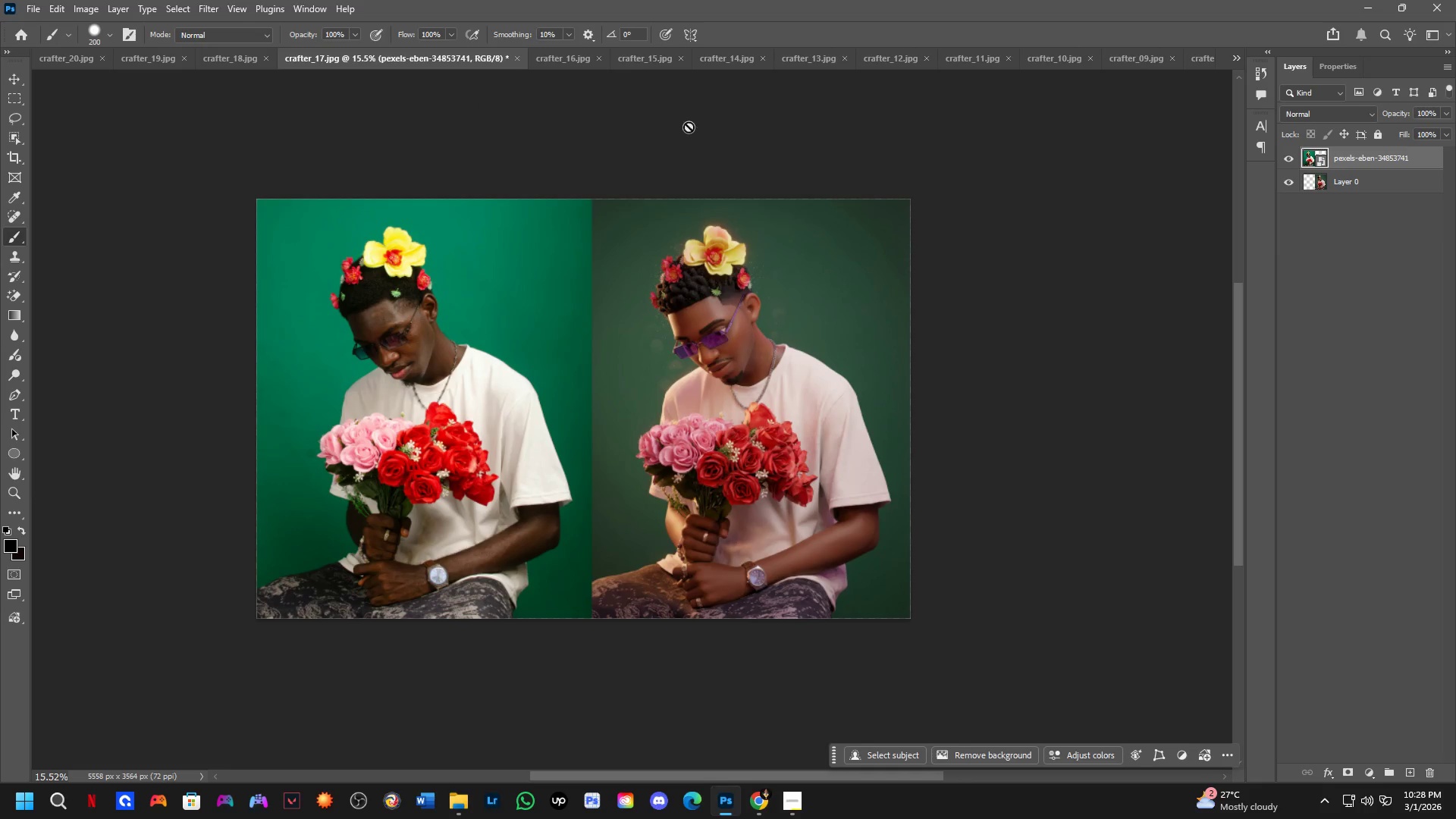 
key(Control+ControlLeft)
 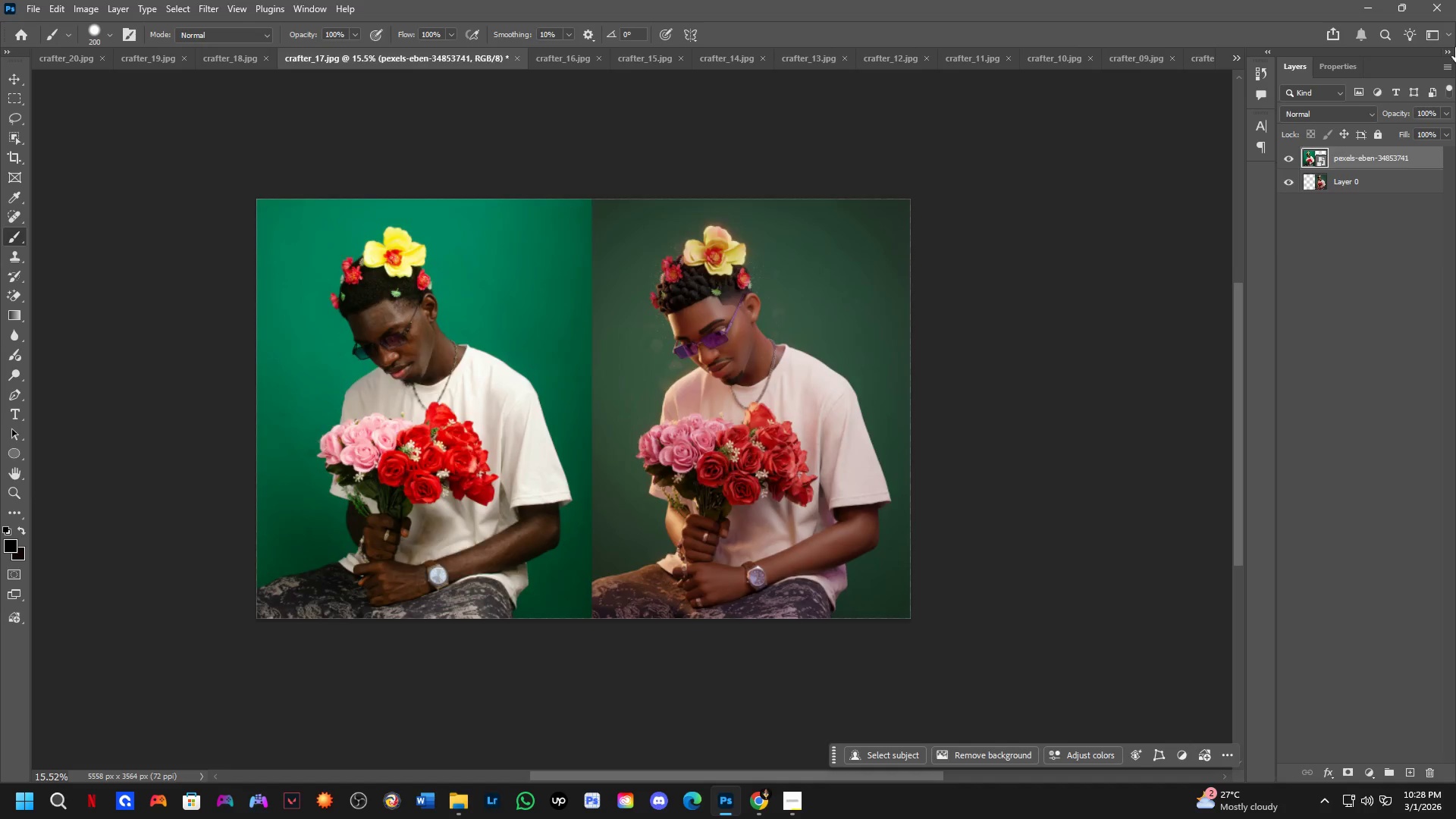 
key(Control+Tab)
 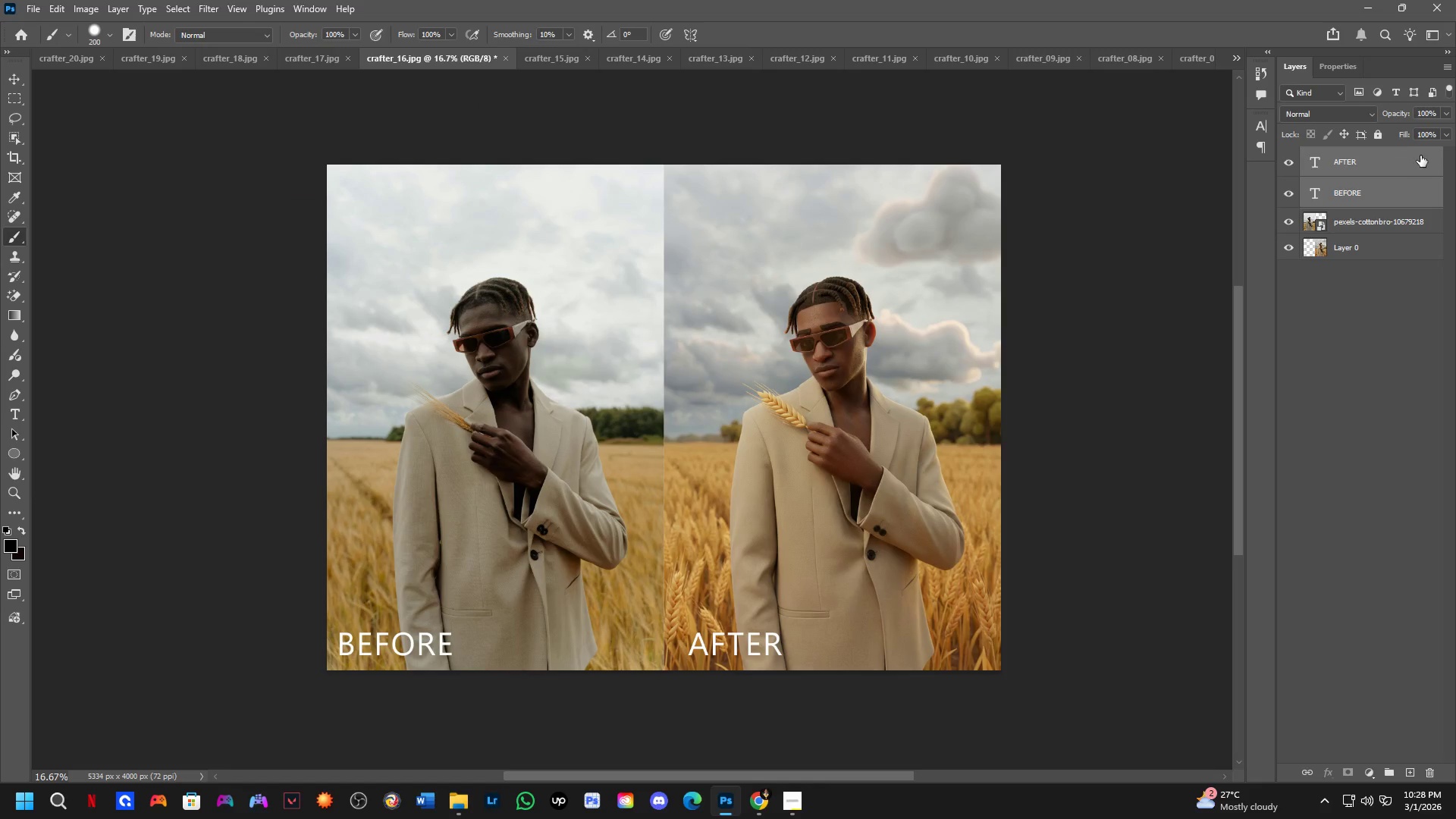 
left_click_drag(start_coordinate=[1418, 154], to_coordinate=[517, 397])
 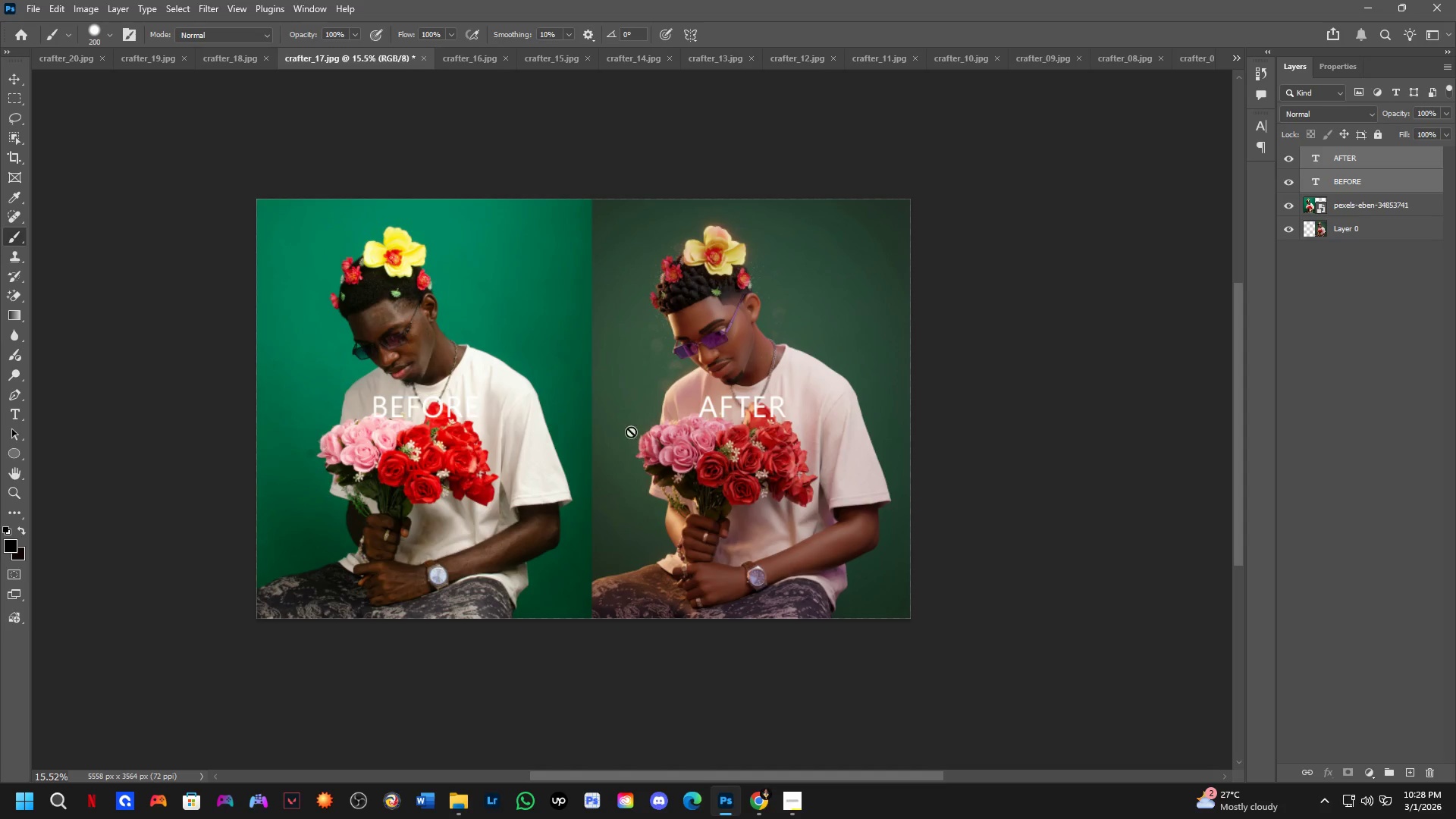 
hold_key(key=ShiftLeft, duration=0.48)
 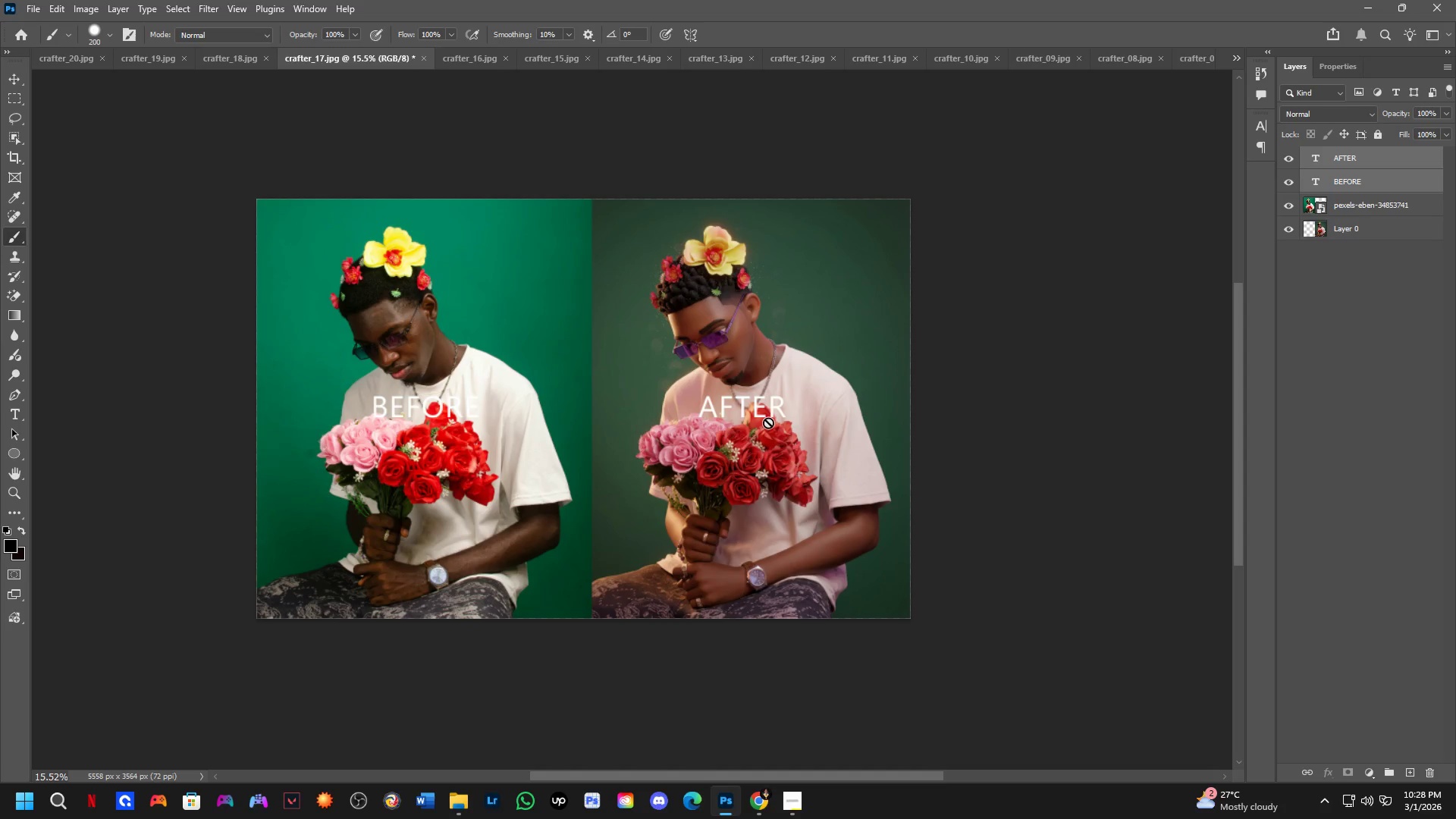 
key(Control+T)
 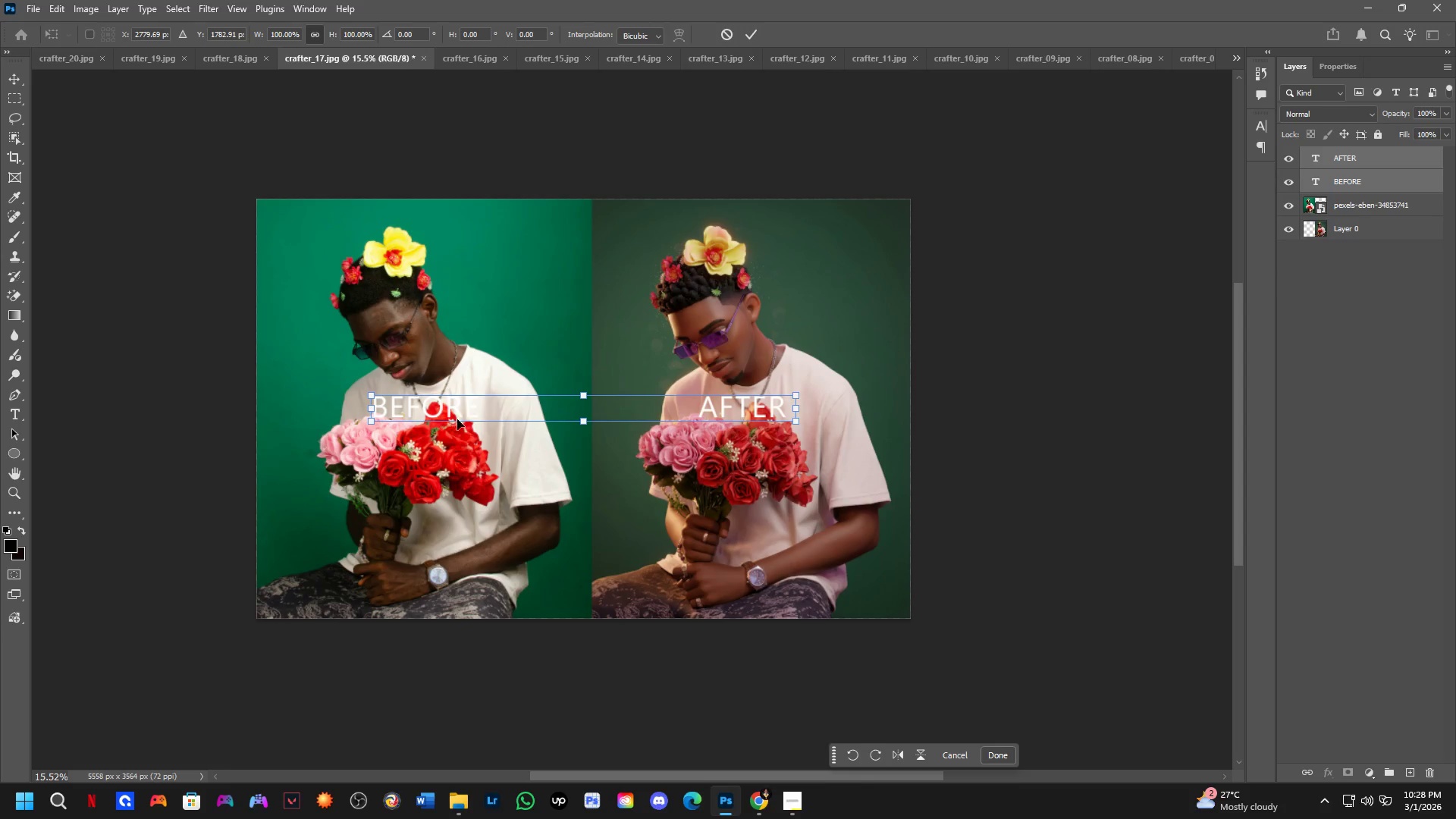 
left_click_drag(start_coordinate=[487, 405], to_coordinate=[394, 595])
 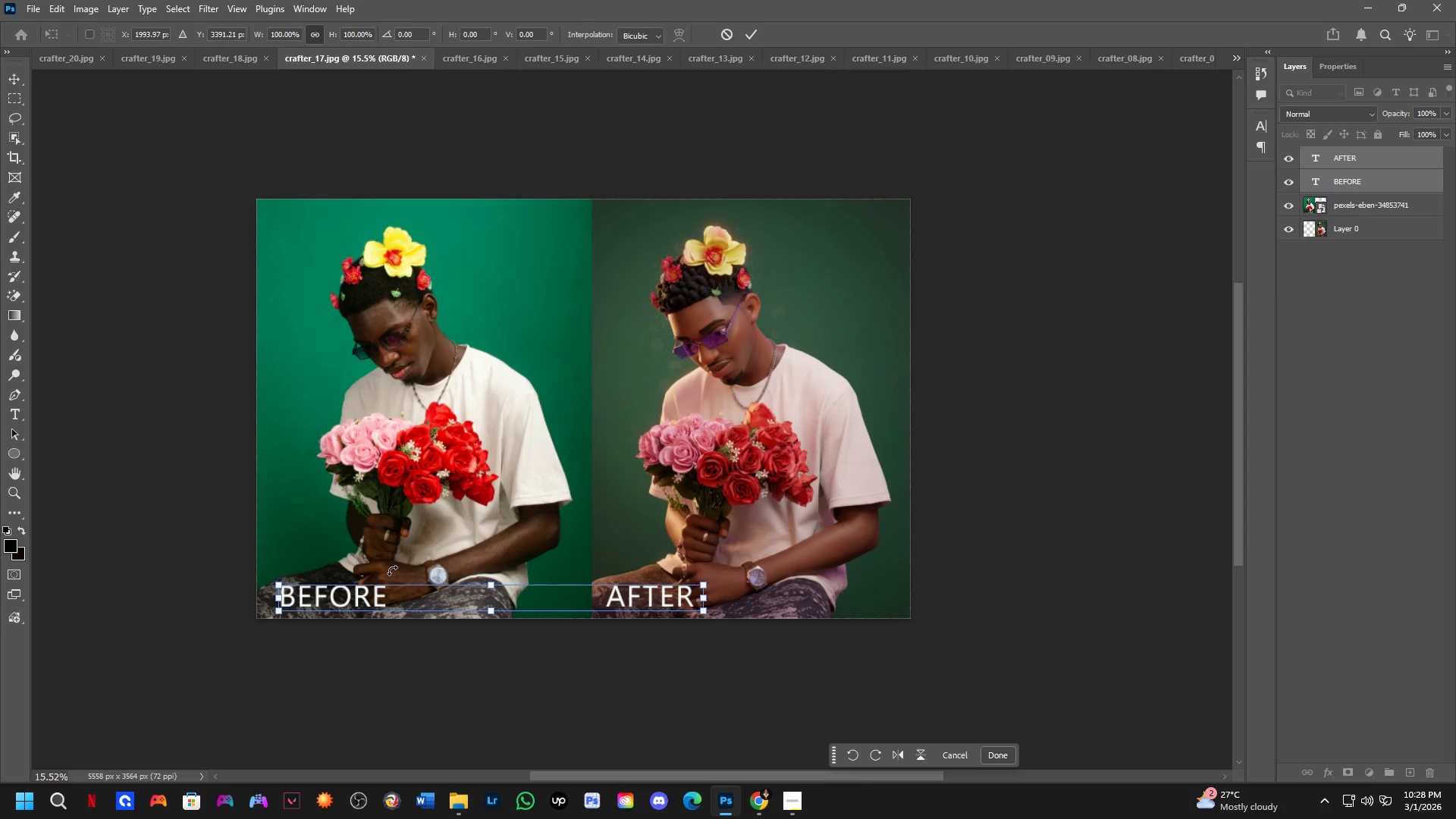 
key(NumpadEnter)
 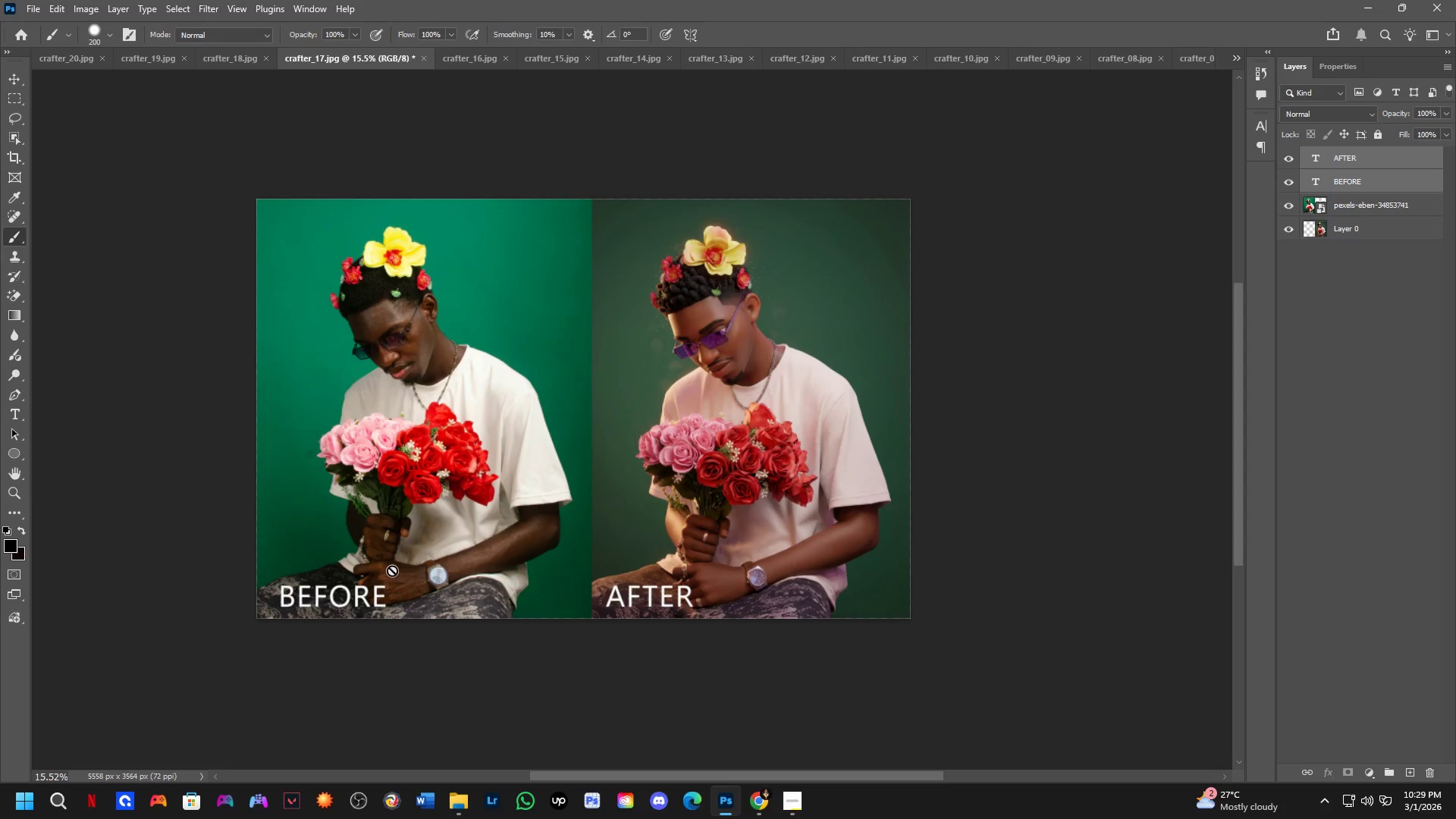 
hold_key(key=Space, duration=0.48)
 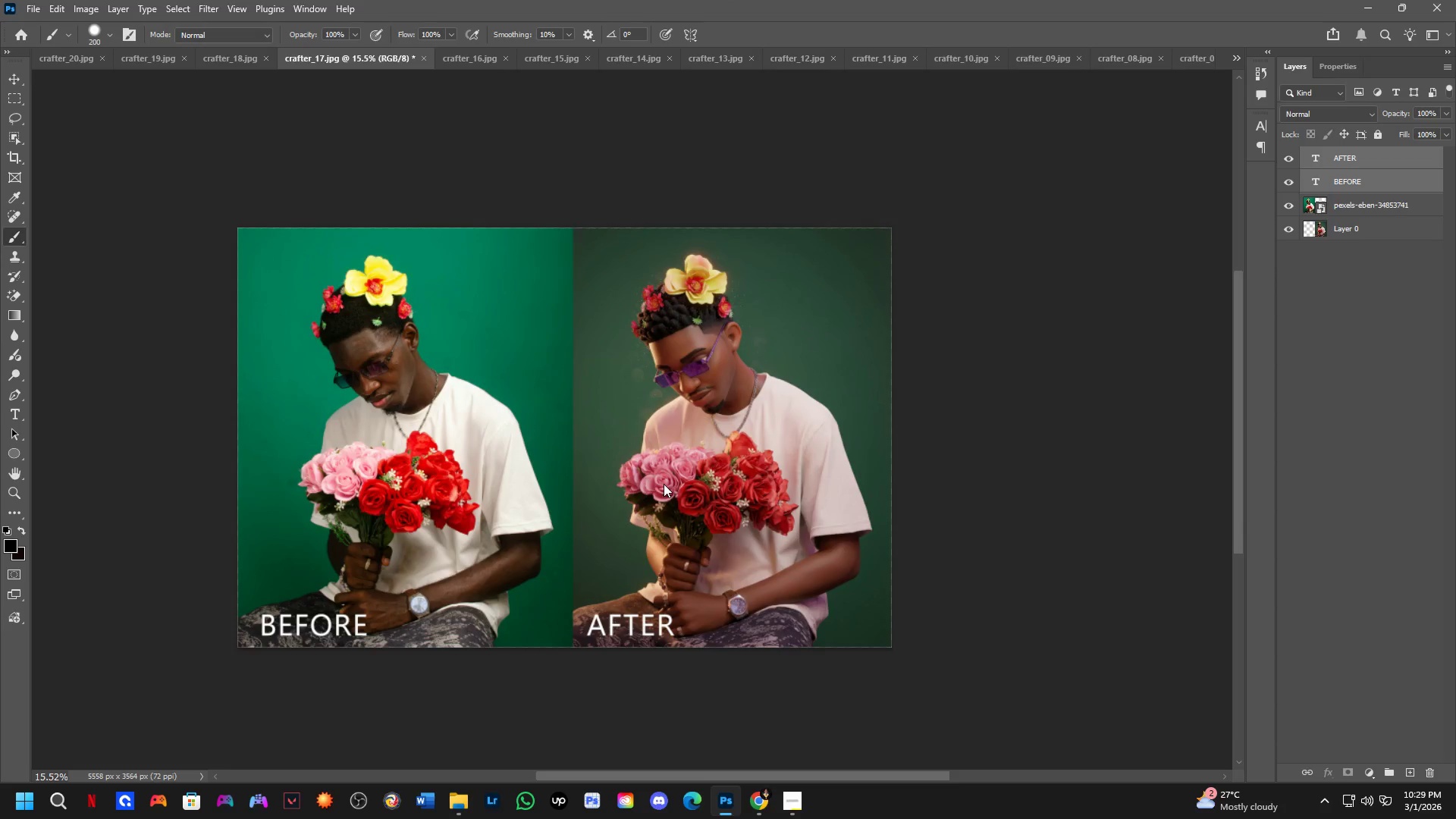 
left_click_drag(start_coordinate=[682, 455], to_coordinate=[664, 484])
 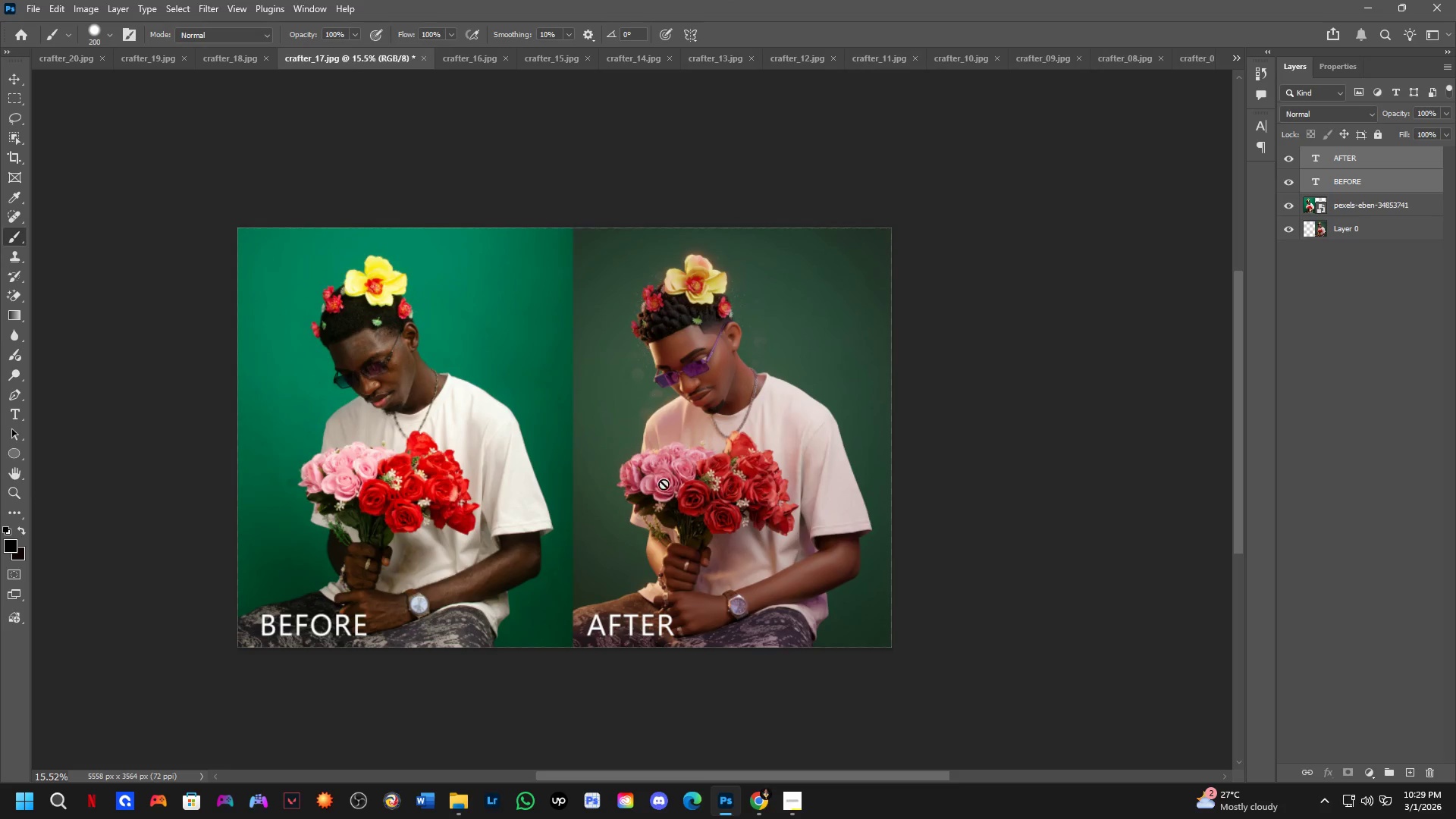 
key(Control+ControlLeft)
 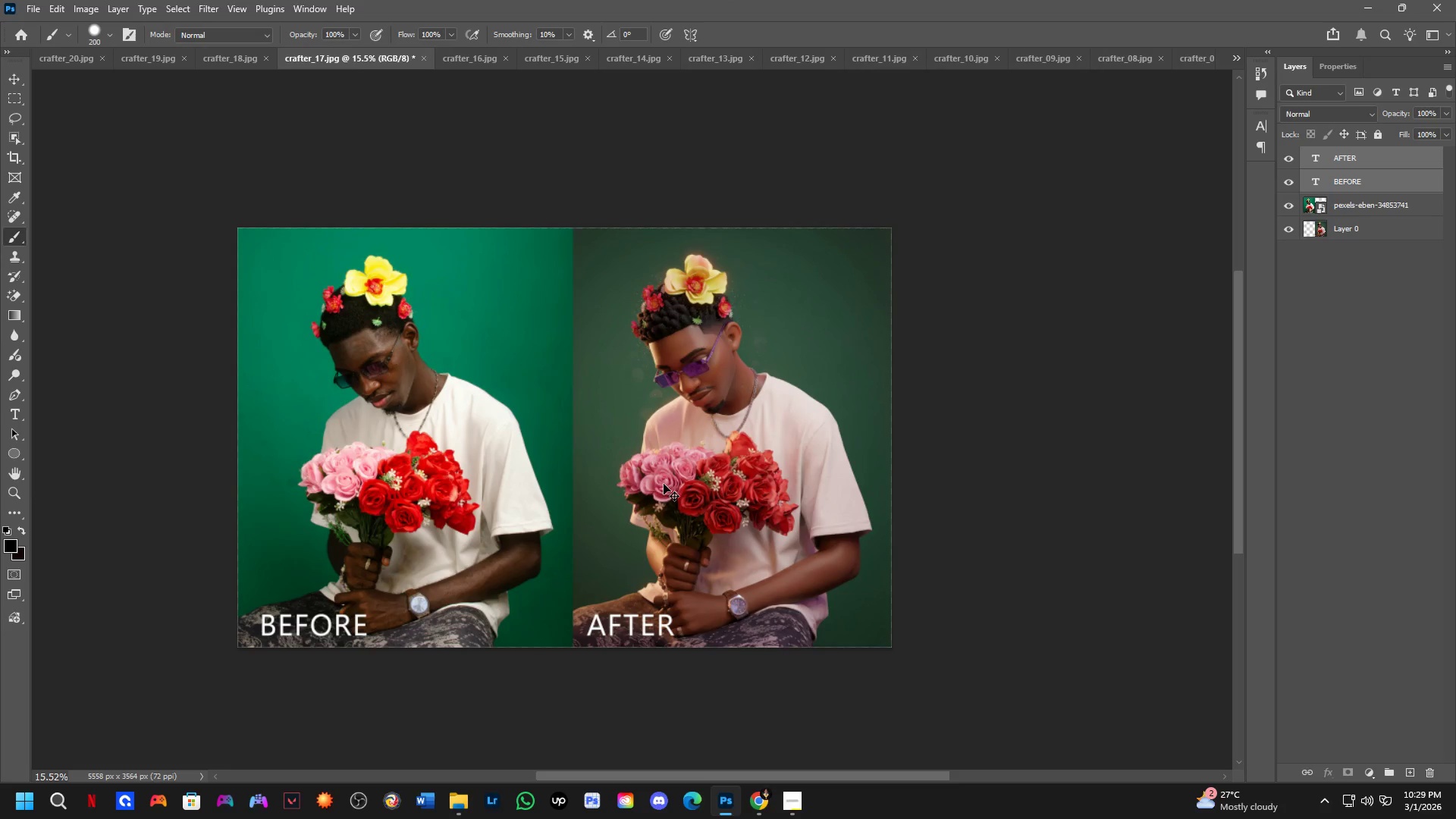 
key(Control+Shift+ShiftLeft)
 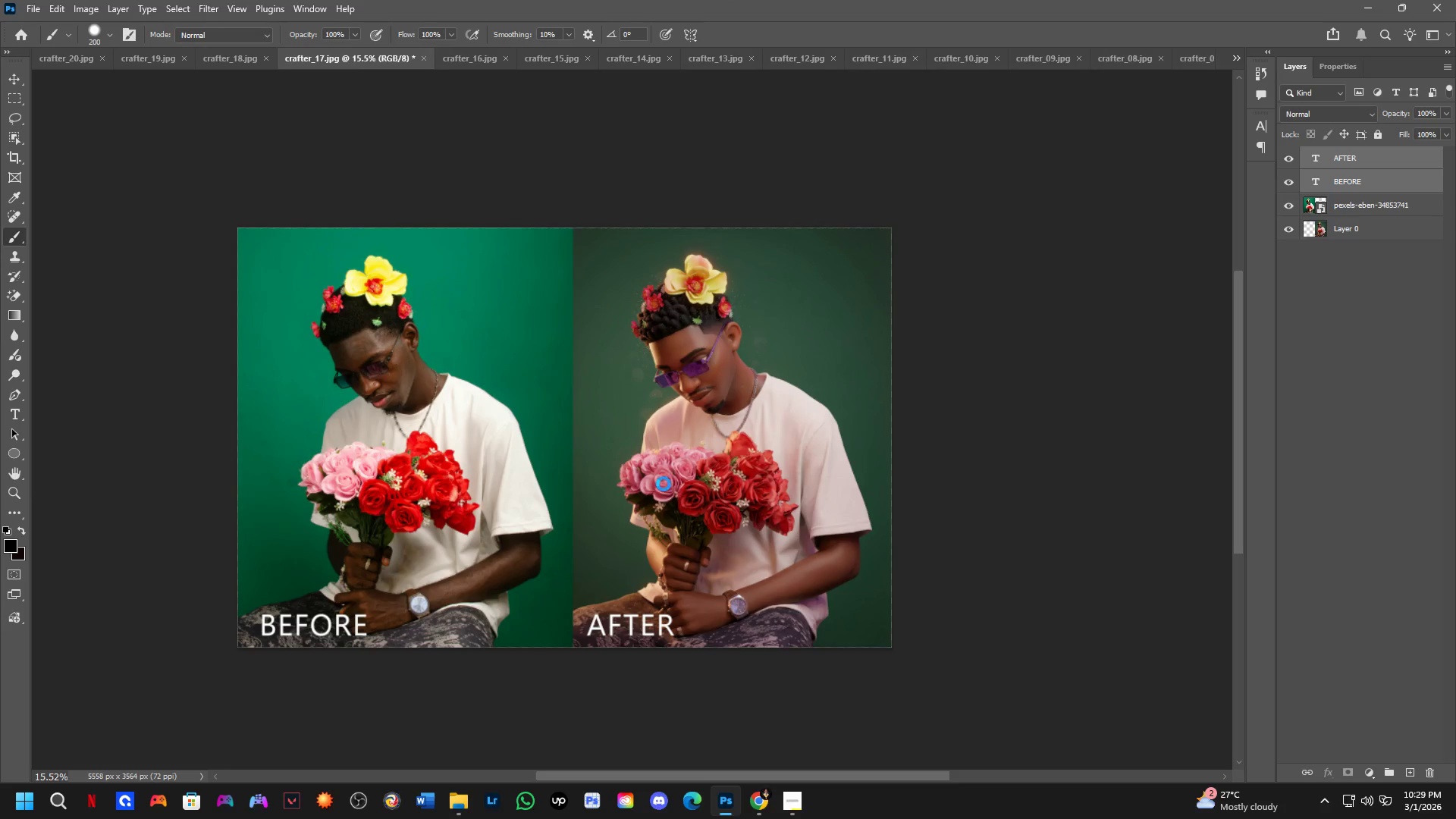 
key(Control+Shift+S)
 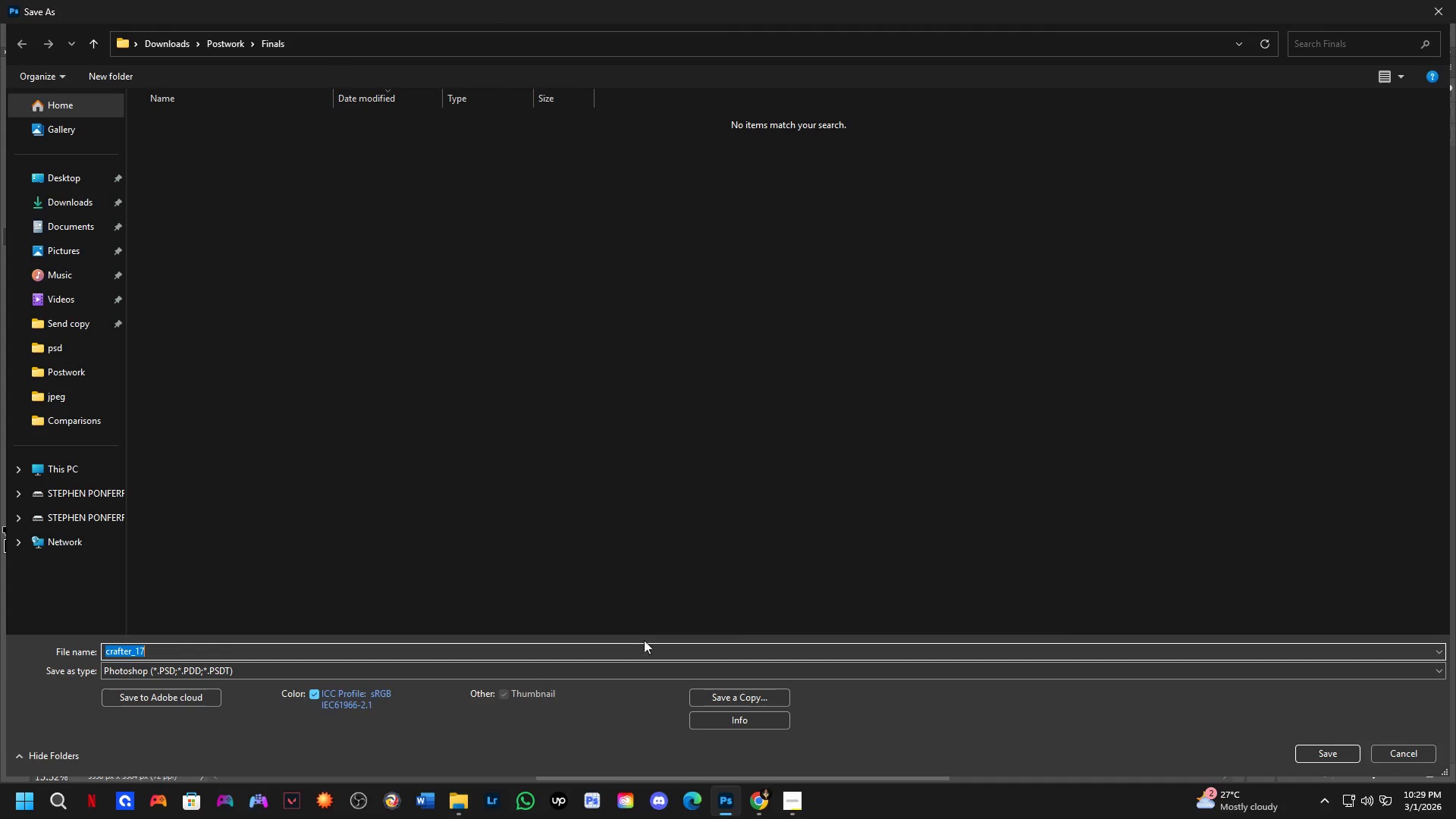 
left_click([723, 701])
 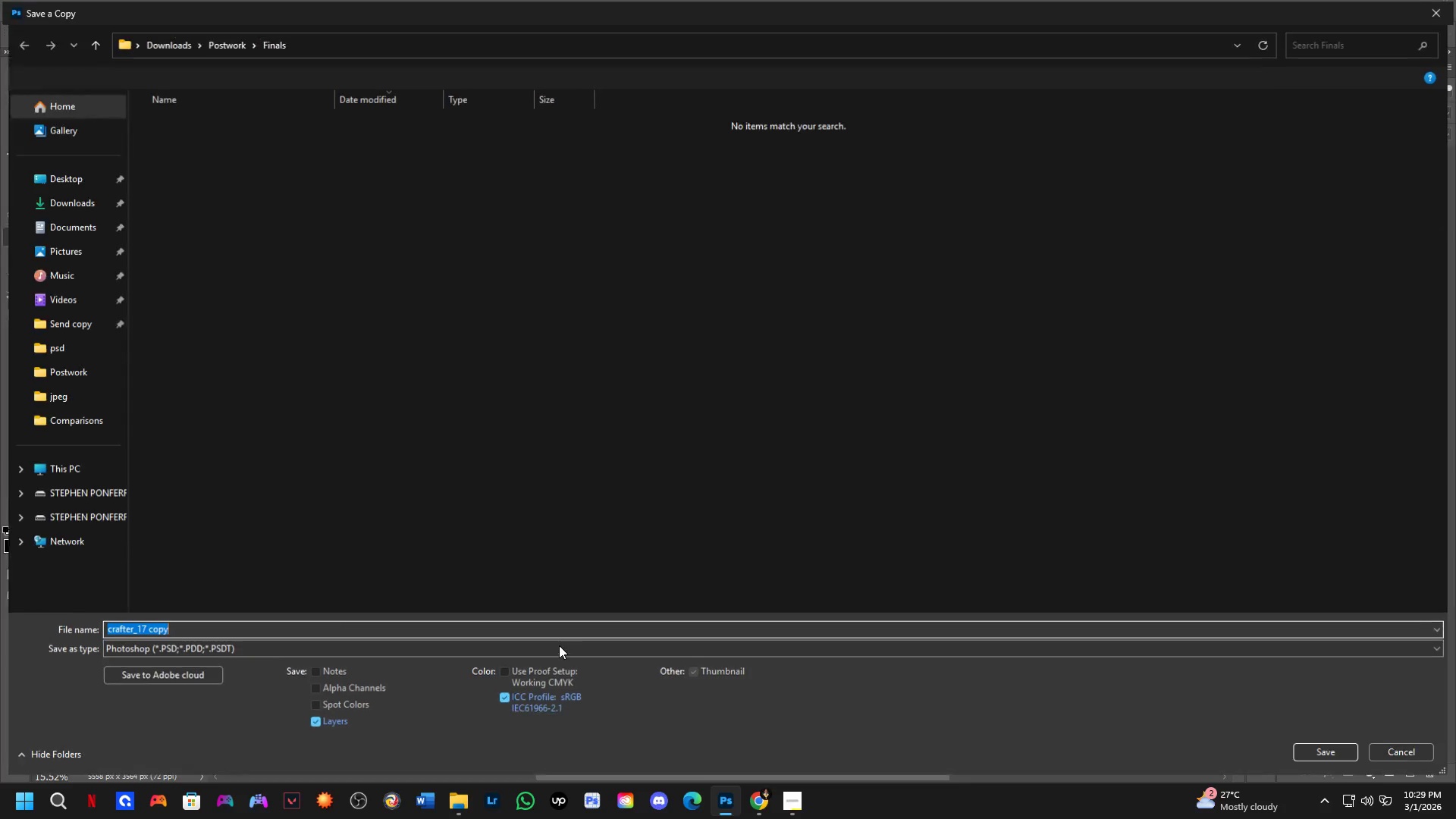 
left_click([560, 645])
 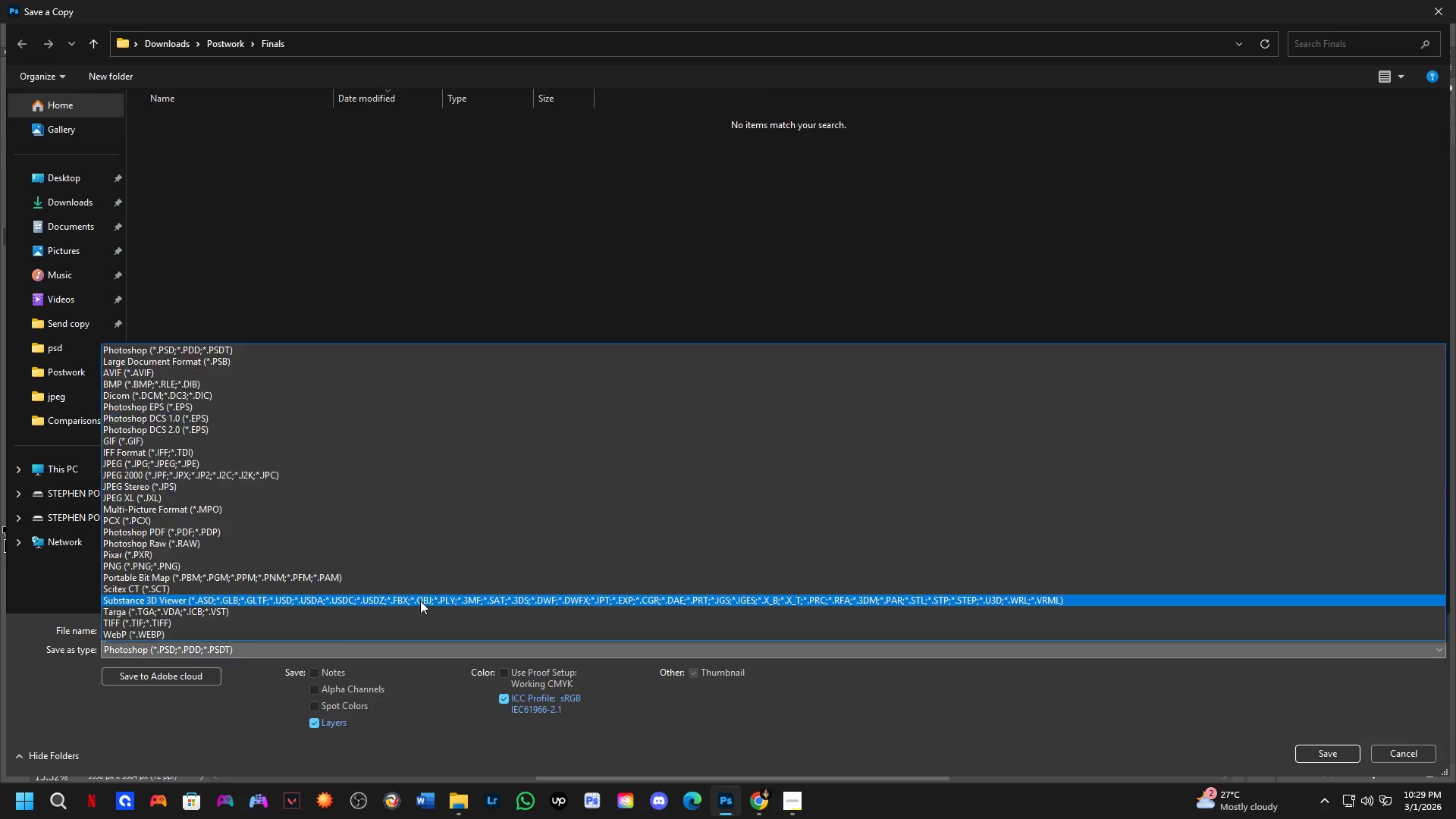 
left_click_drag(start_coordinate=[383, 542], to_coordinate=[419, 460])
 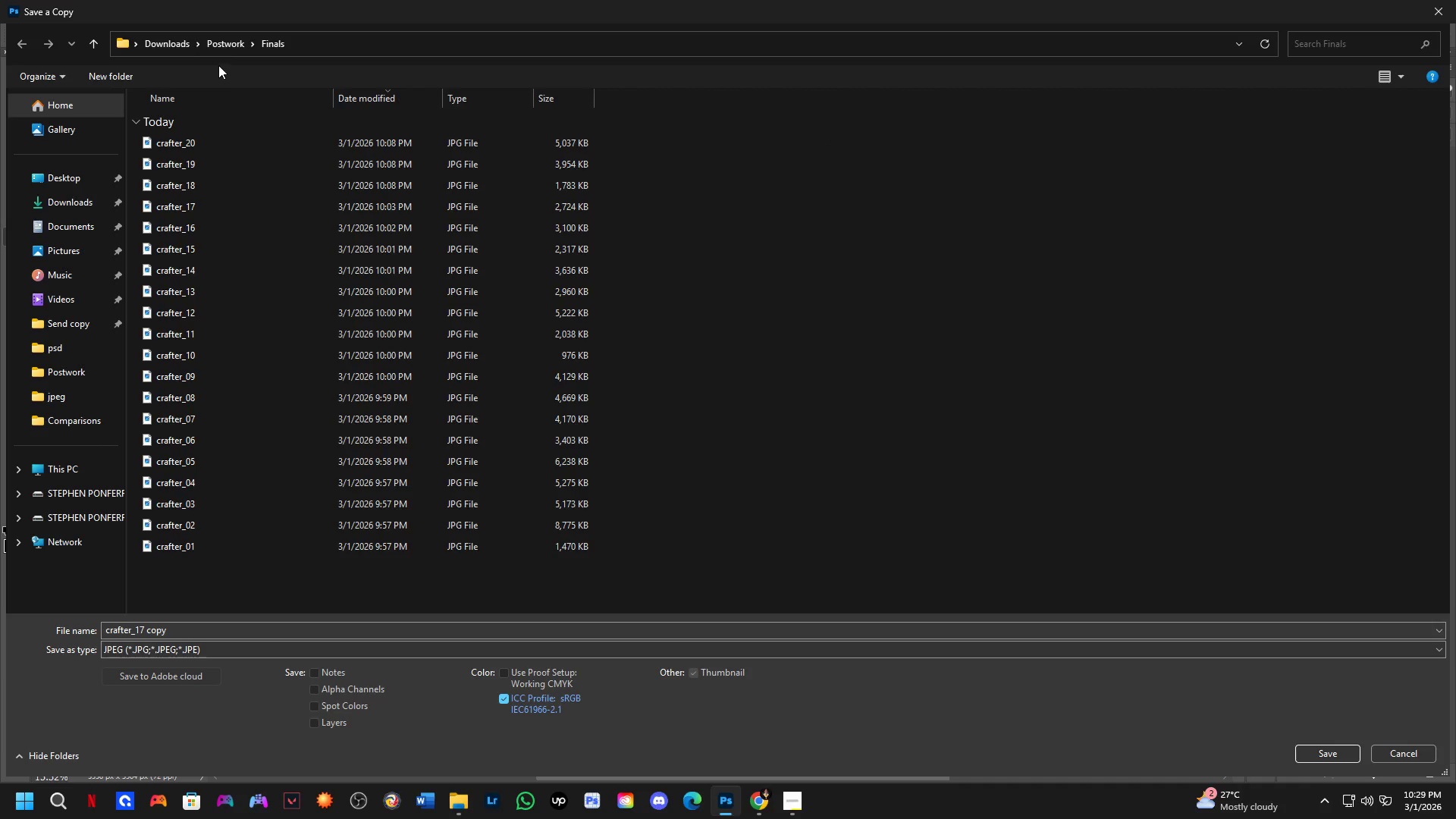 
left_click([221, 39])
 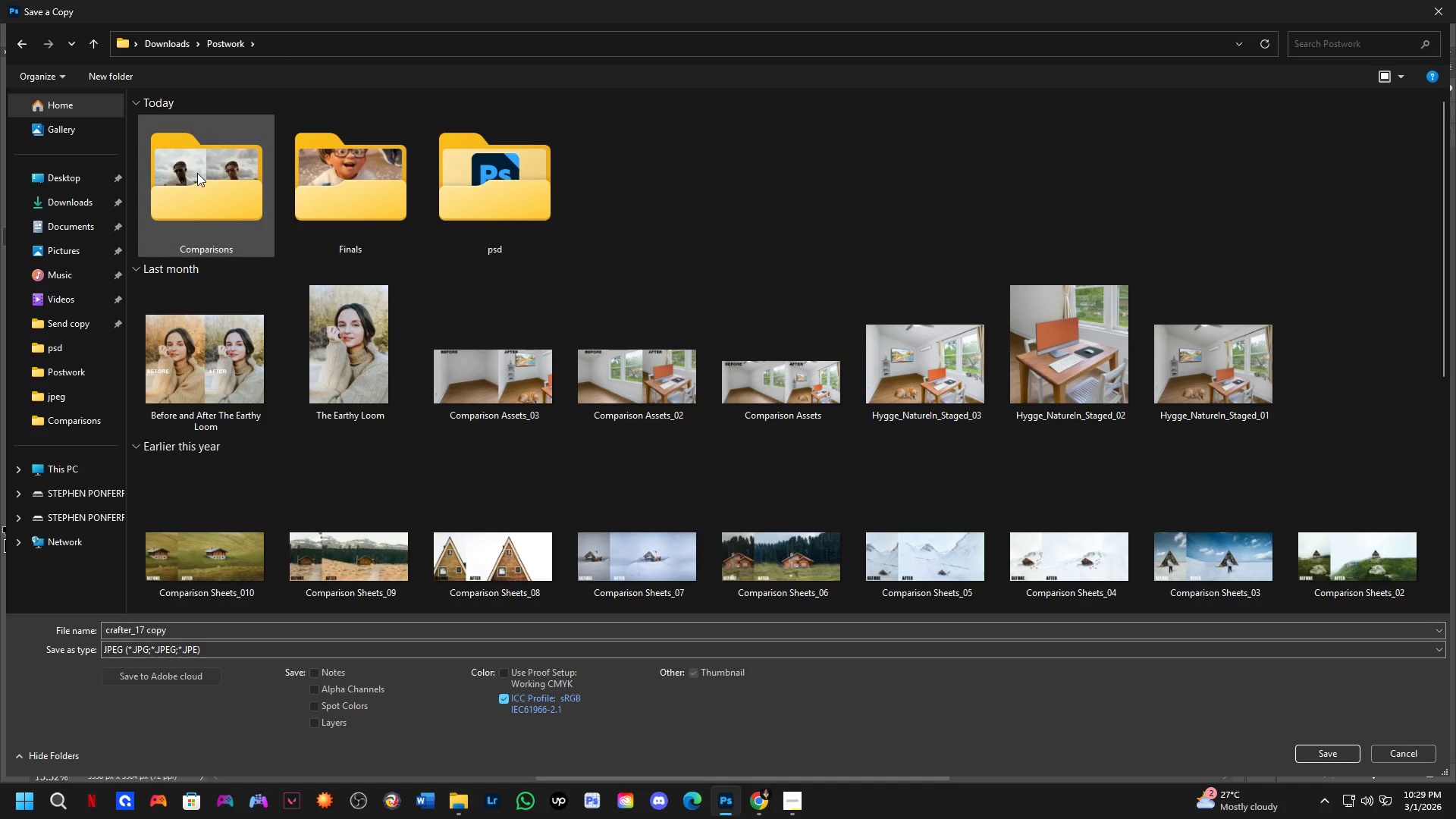 
double_click([197, 173])
 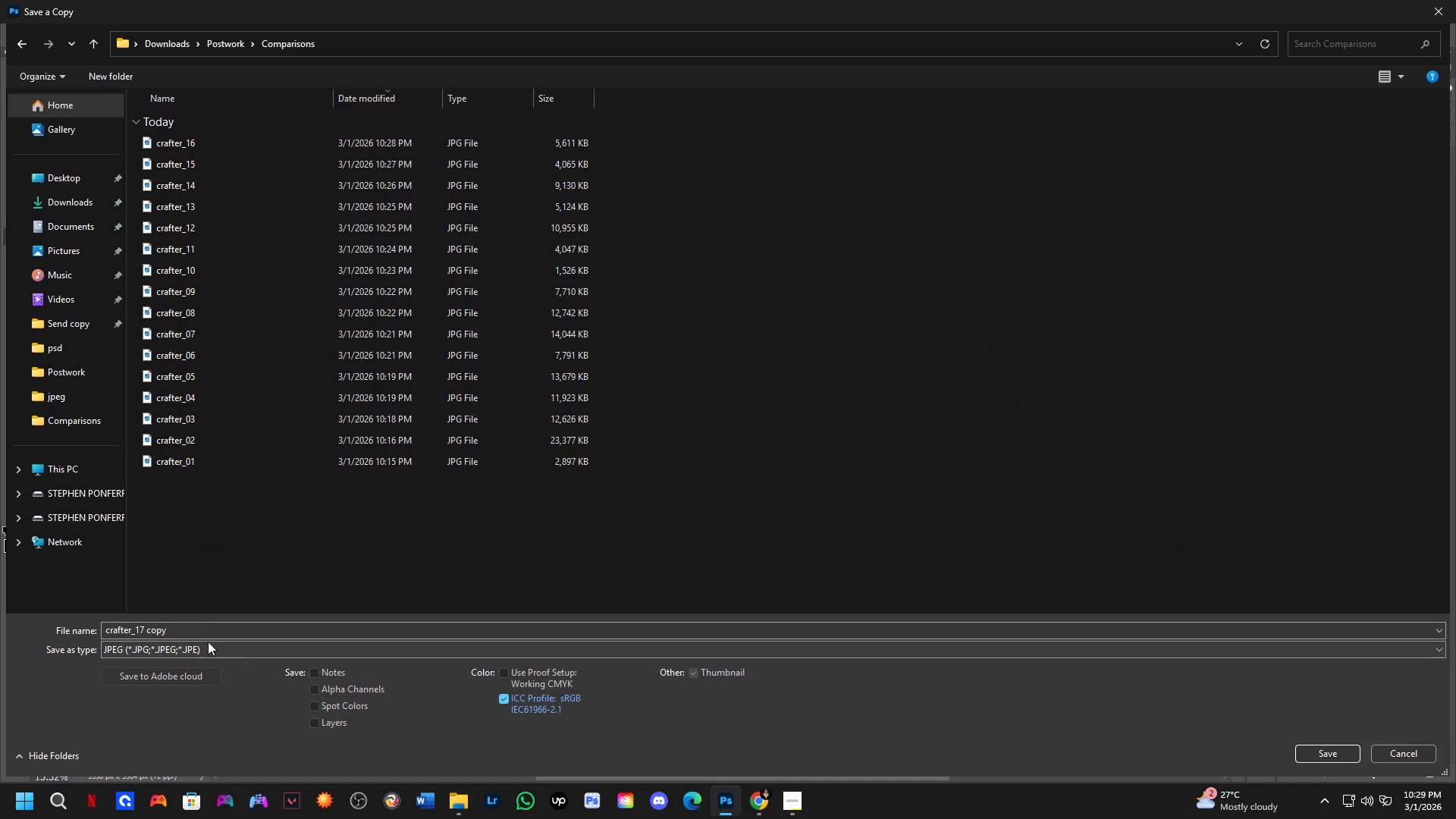 
double_click([201, 631])
 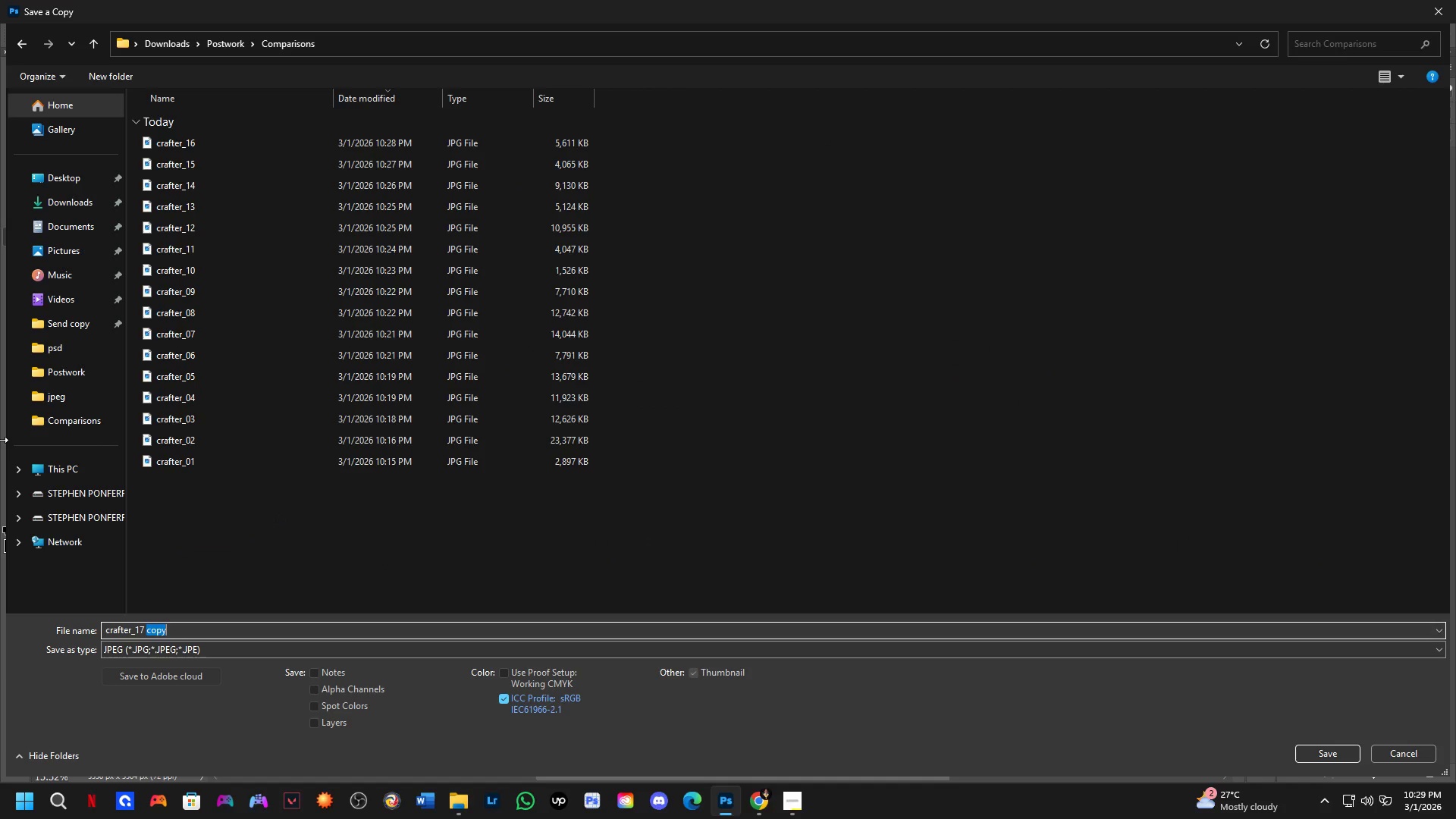 
key(Backspace)
 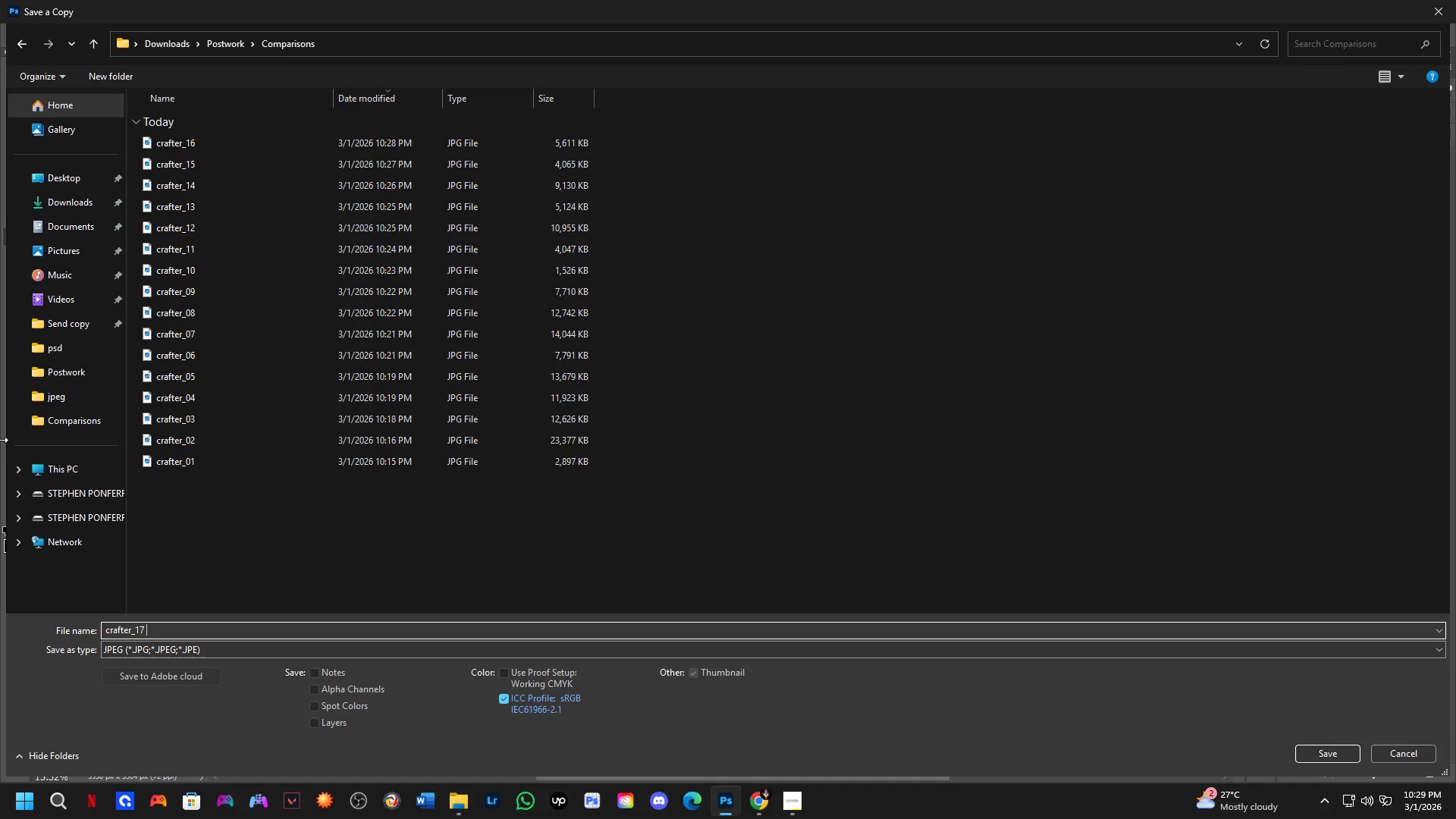 
key(Backspace)
 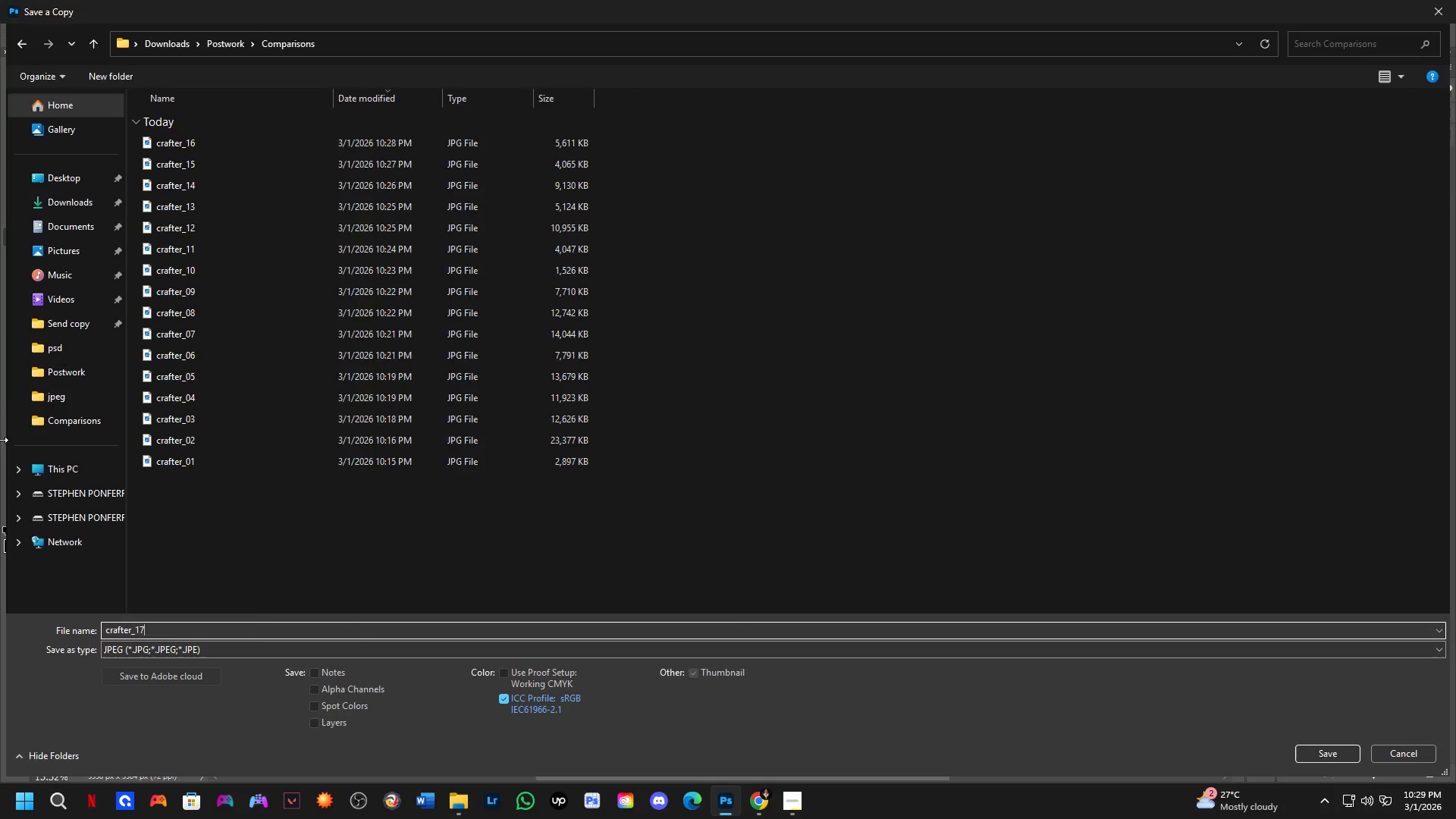 
key(NumpadEnter)
 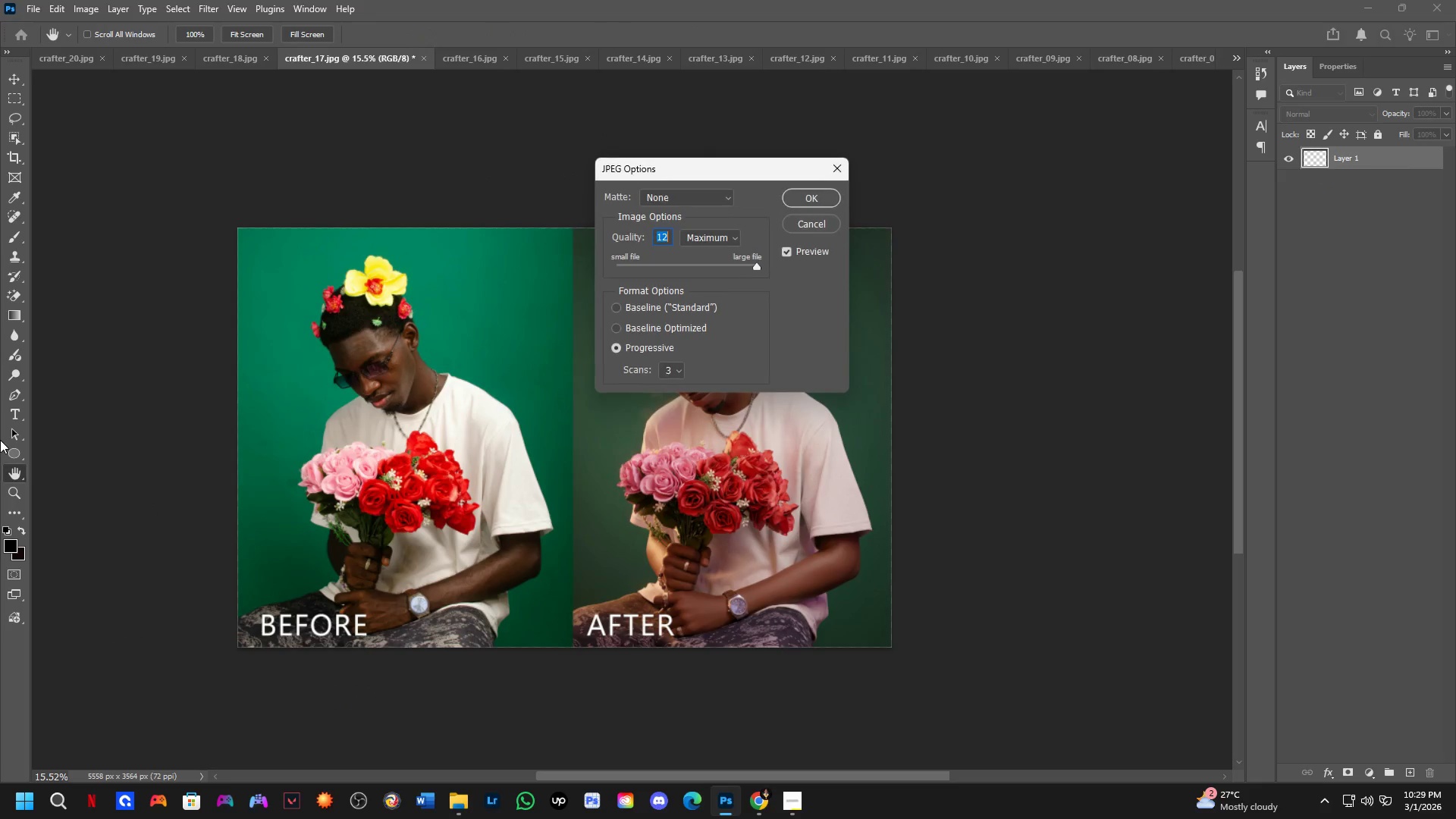 
key(NumpadEnter)
 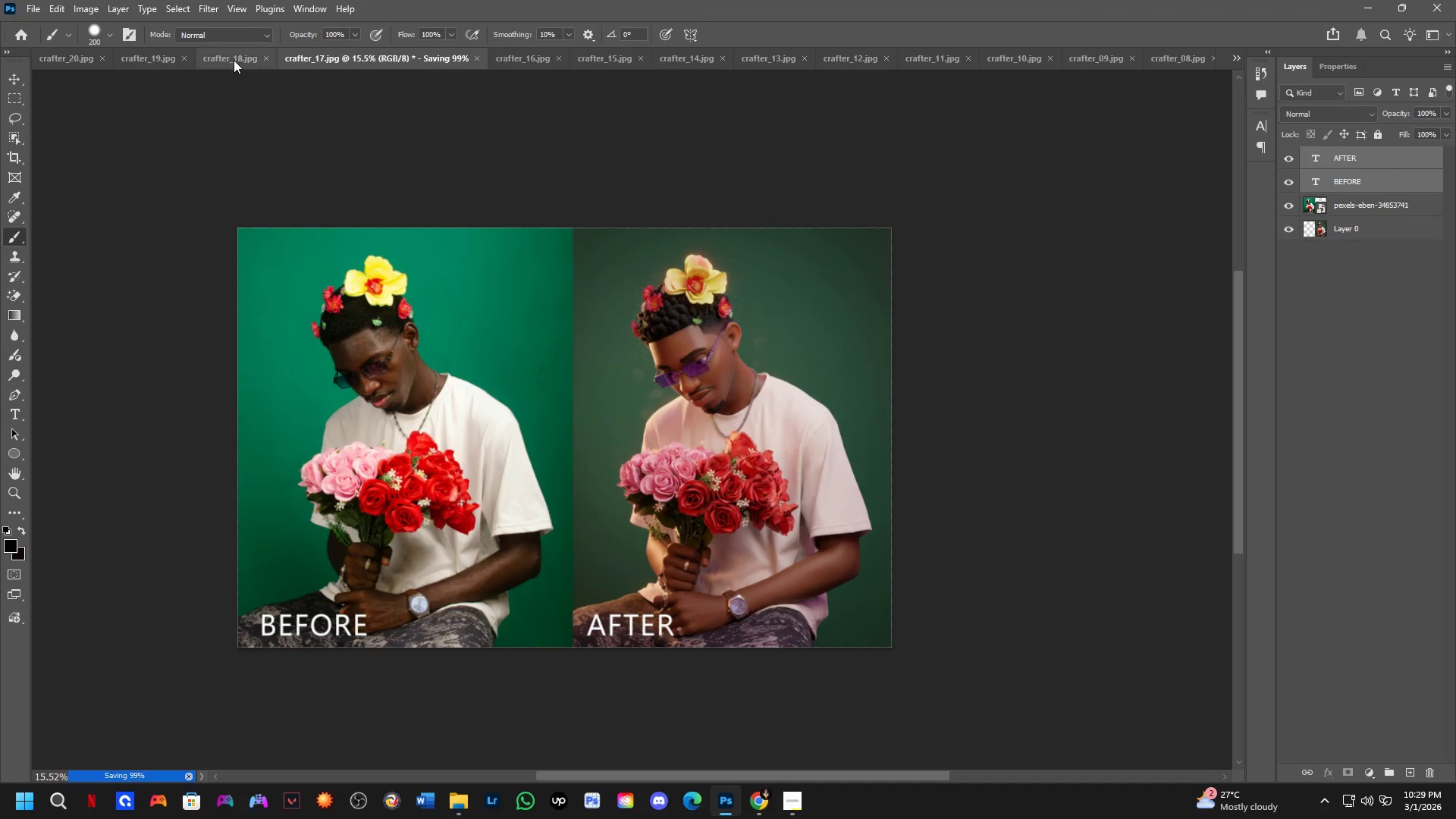 
left_click([233, 60])
 